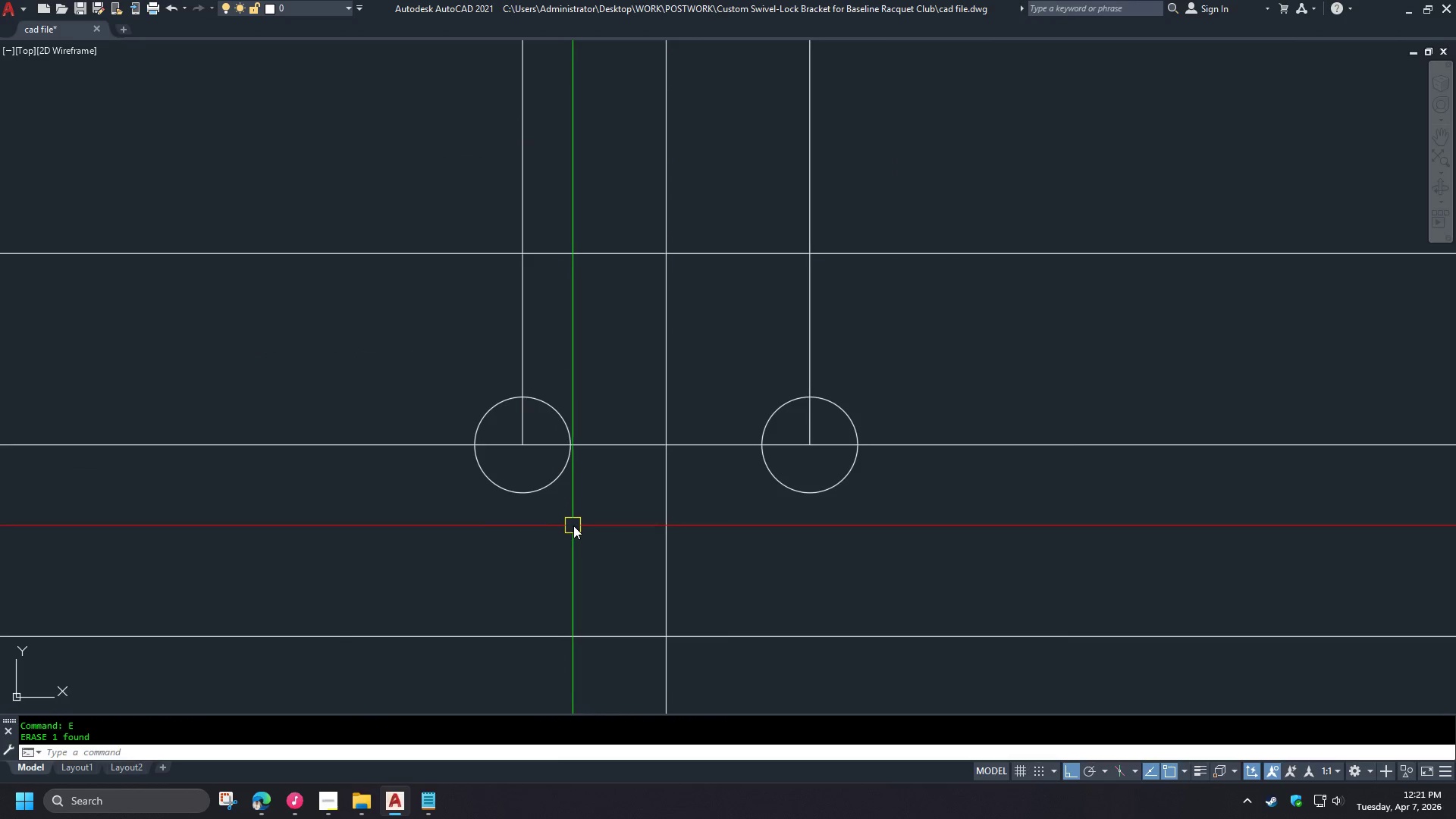 
scroll: coordinate [494, 557], scroll_direction: down, amount: 4.0
 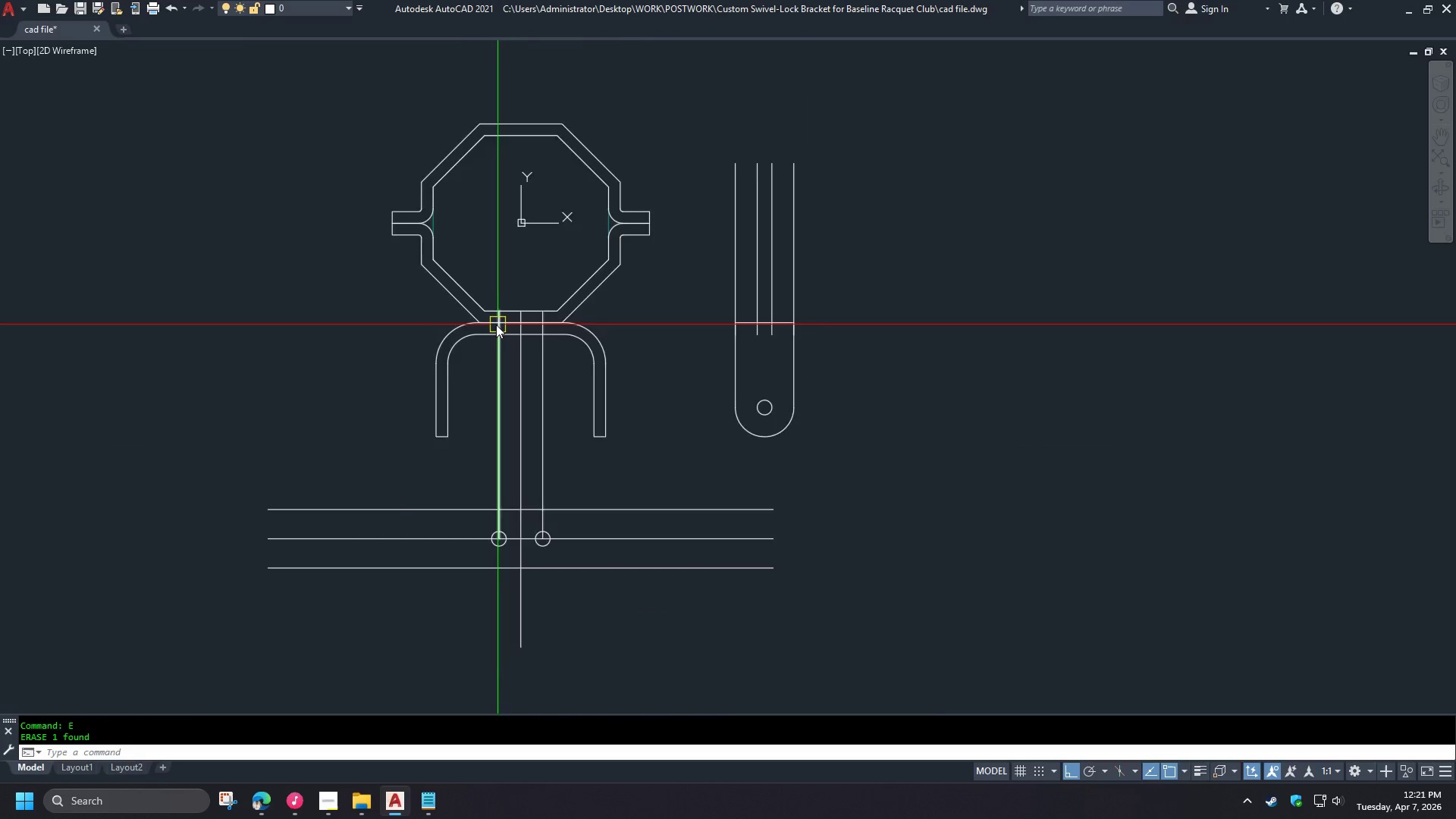 
scroll: coordinate [548, 270], scroll_direction: up, amount: 5.0
 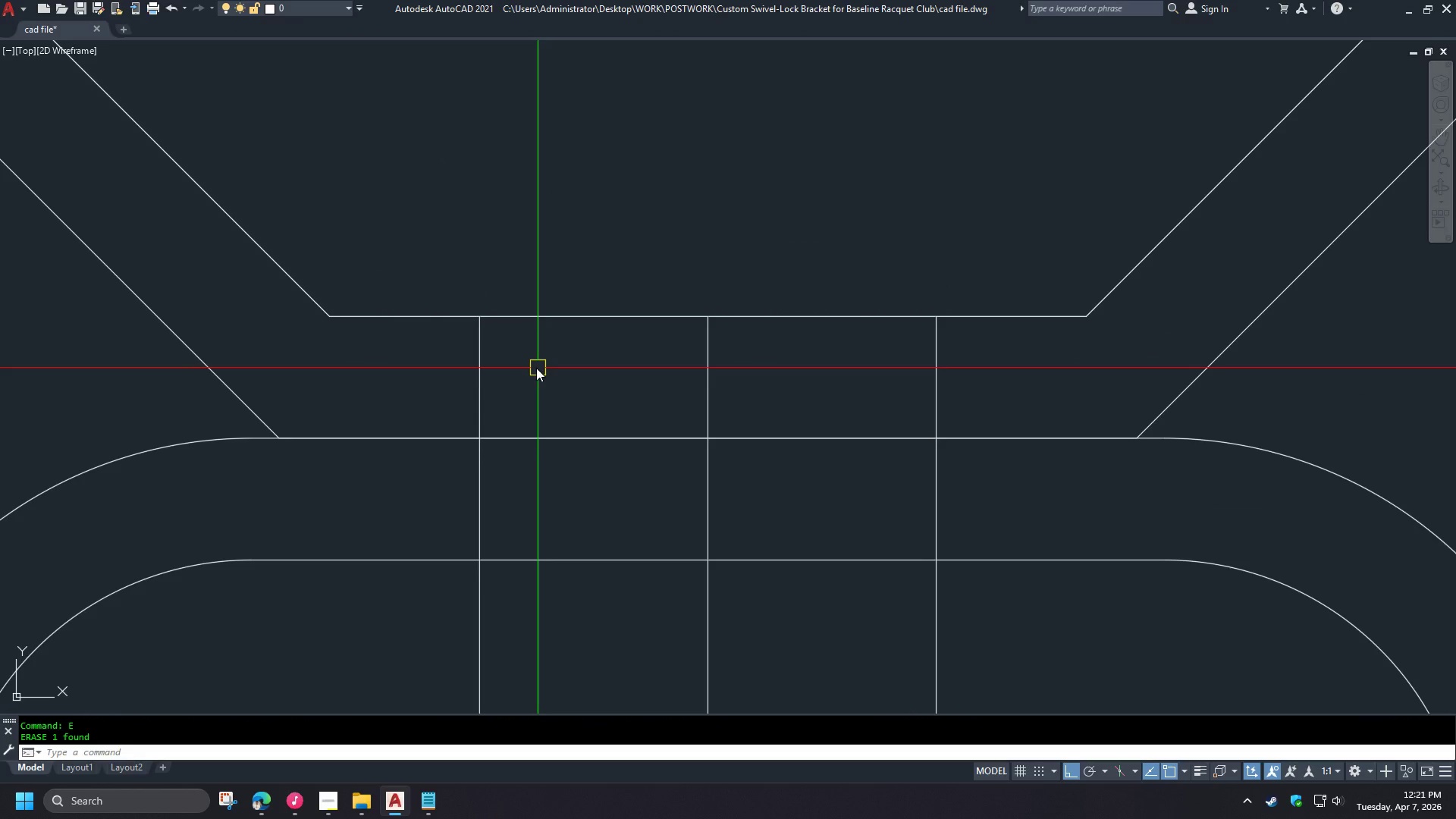 
key(L)
 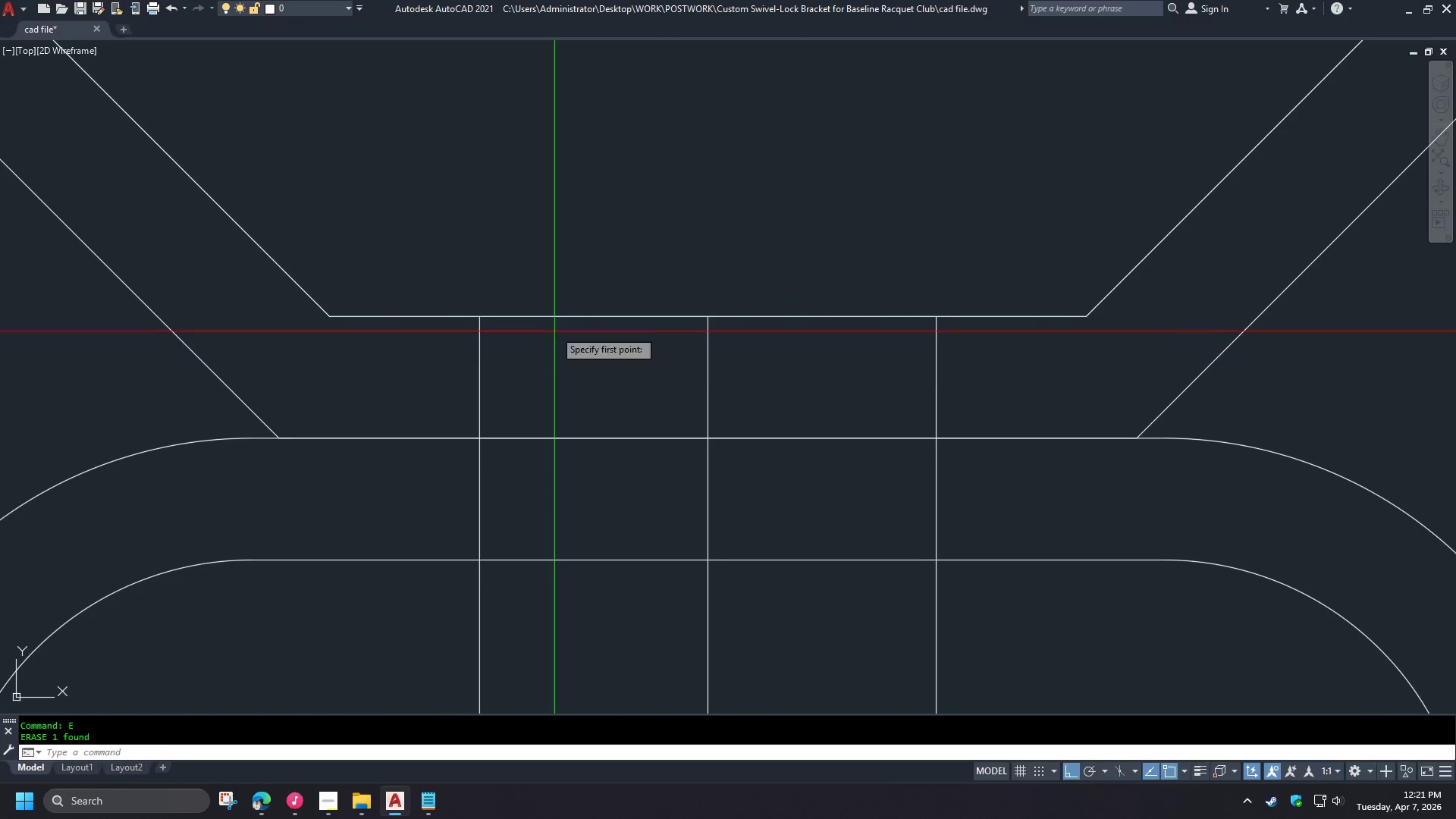 
key(Space)
 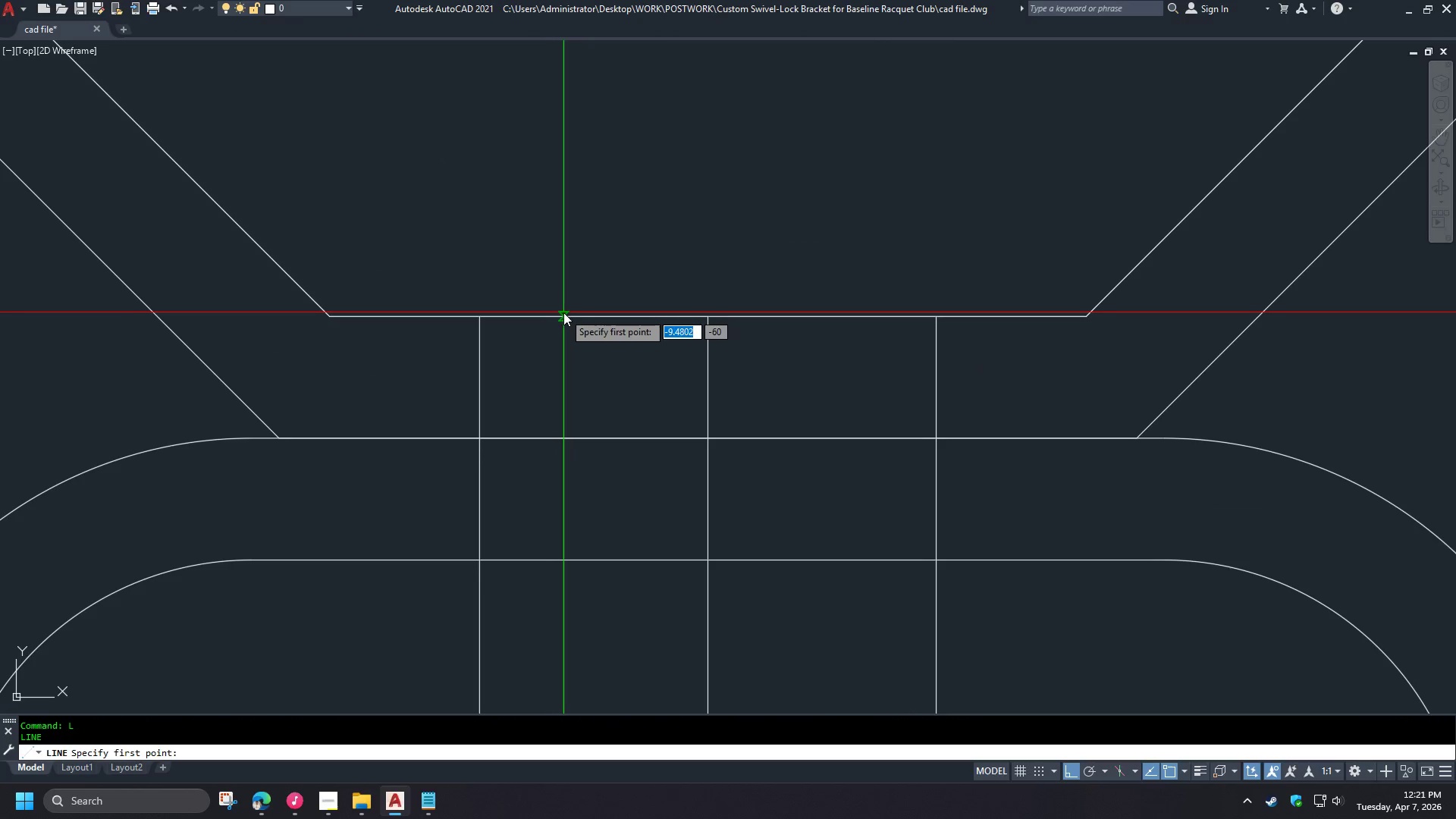 
left_click([563, 313])
 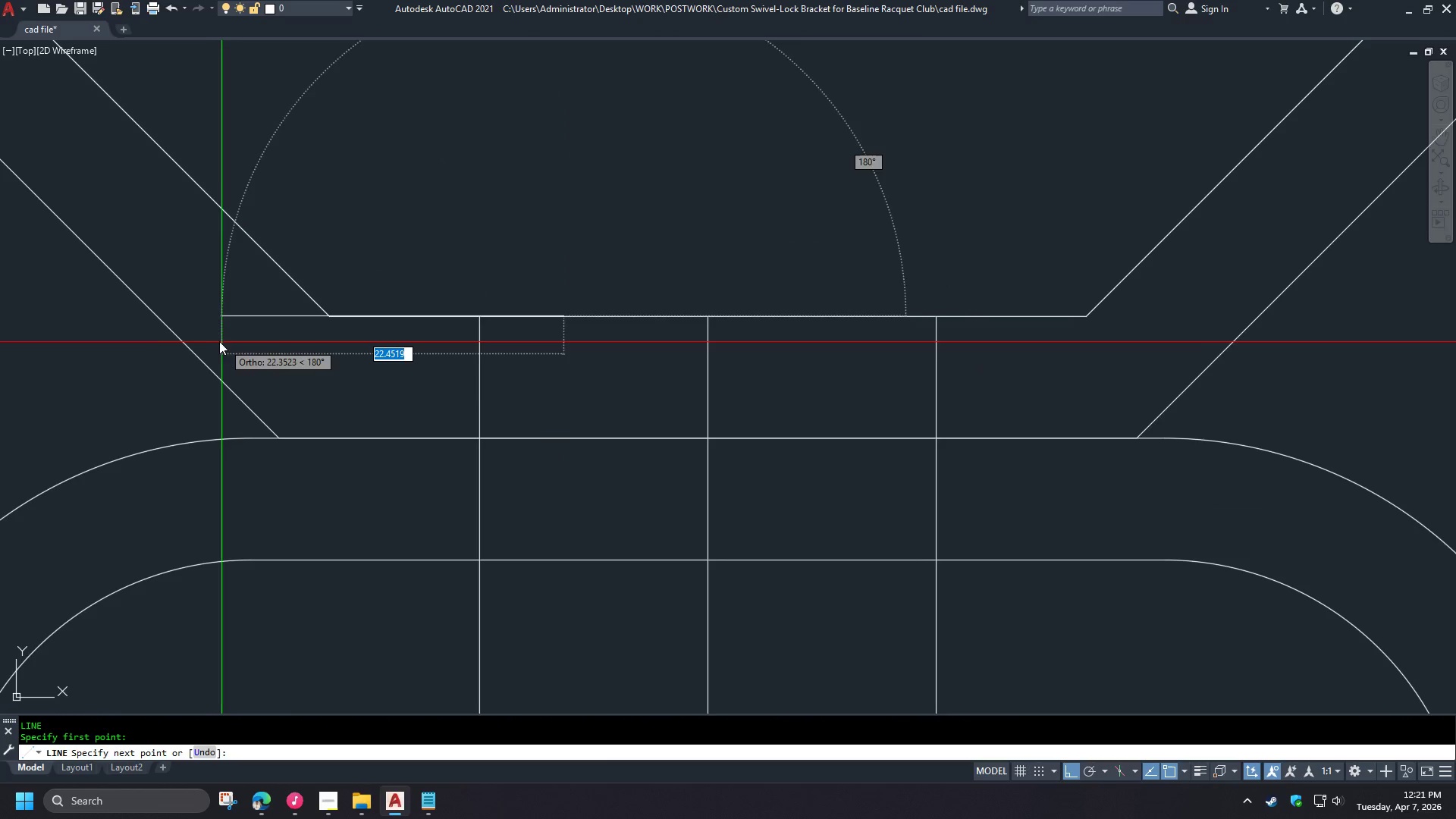 
left_click([216, 340])
 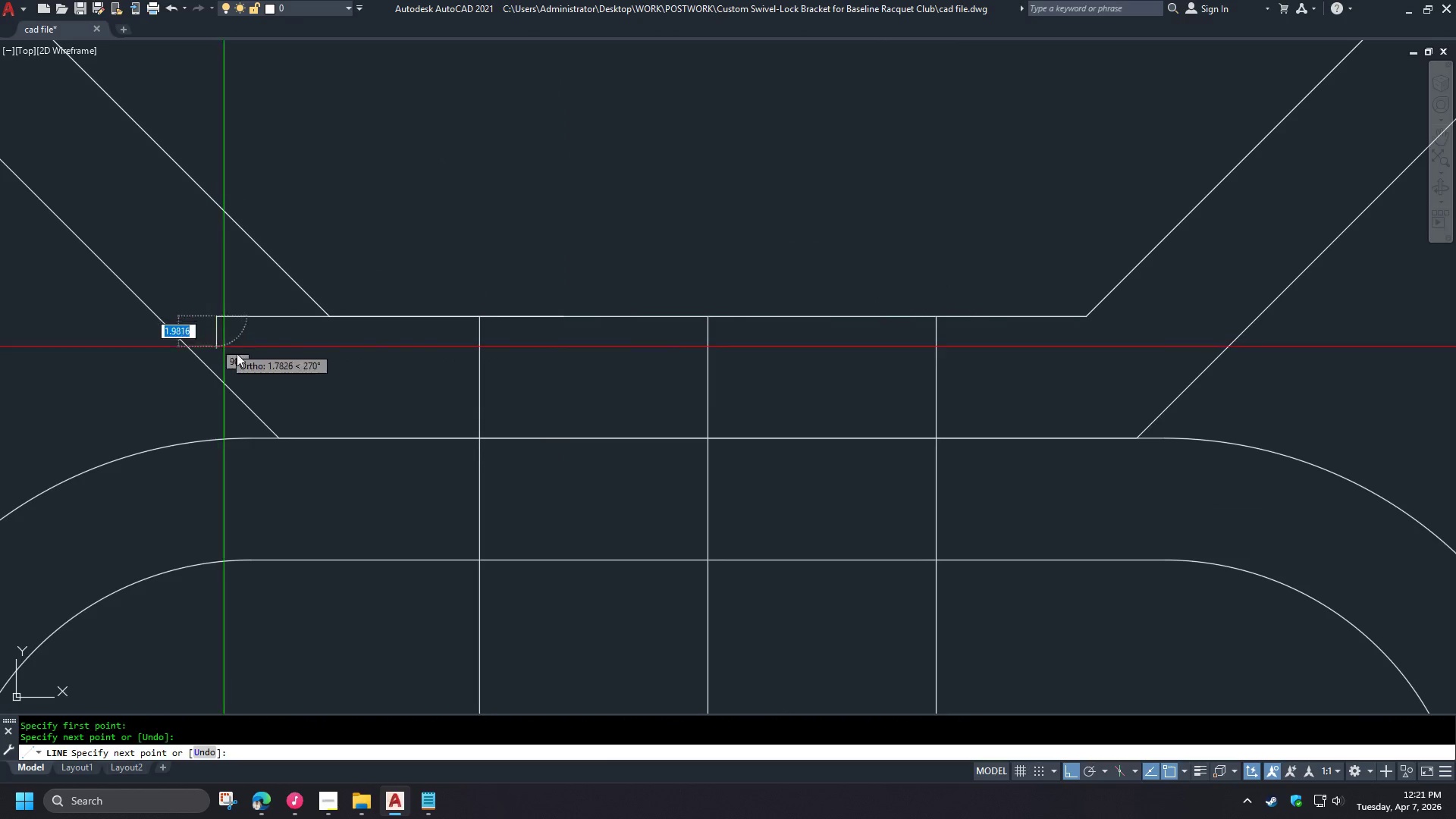 
key(Space)
 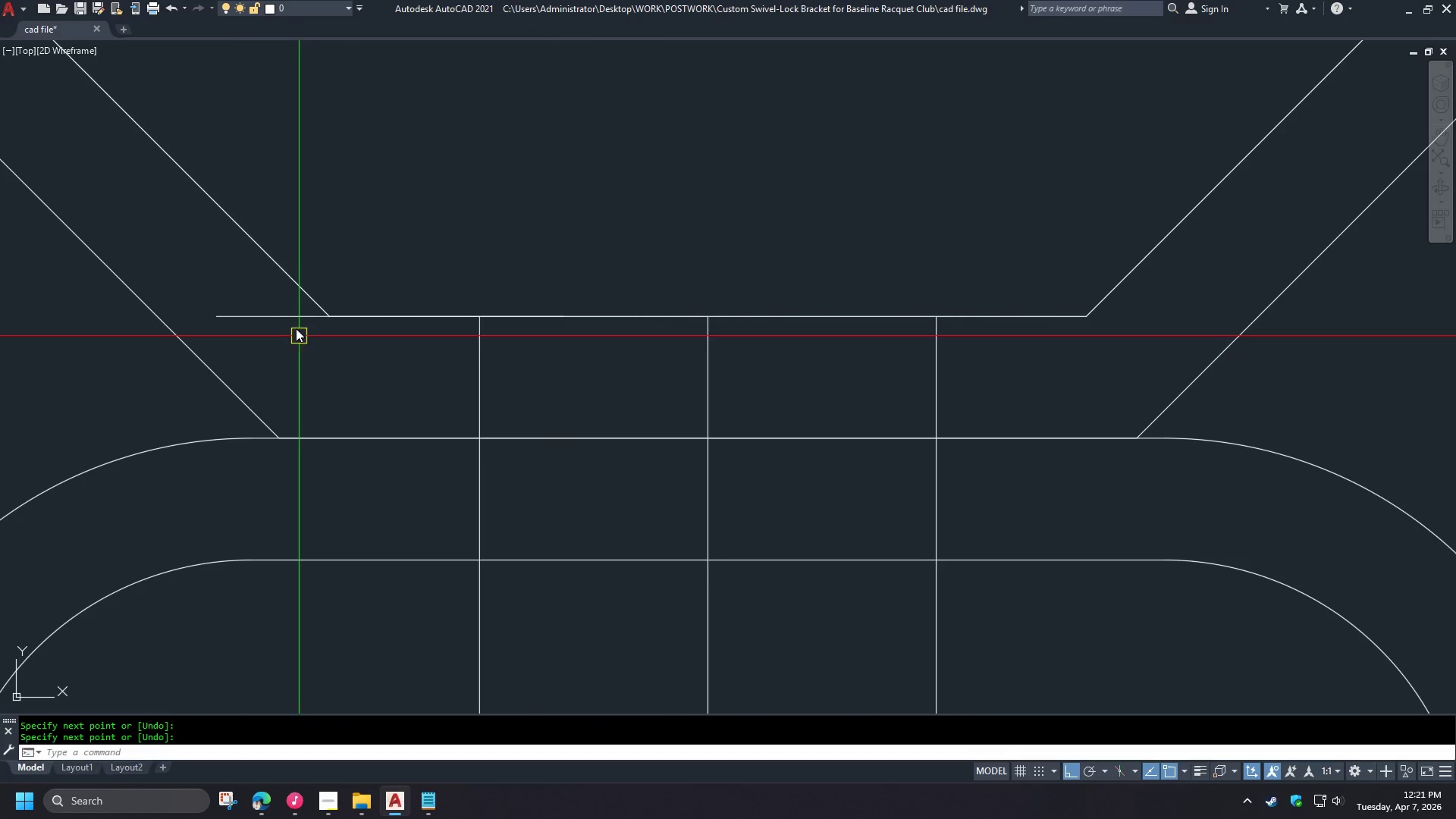 
left_click([290, 319])
 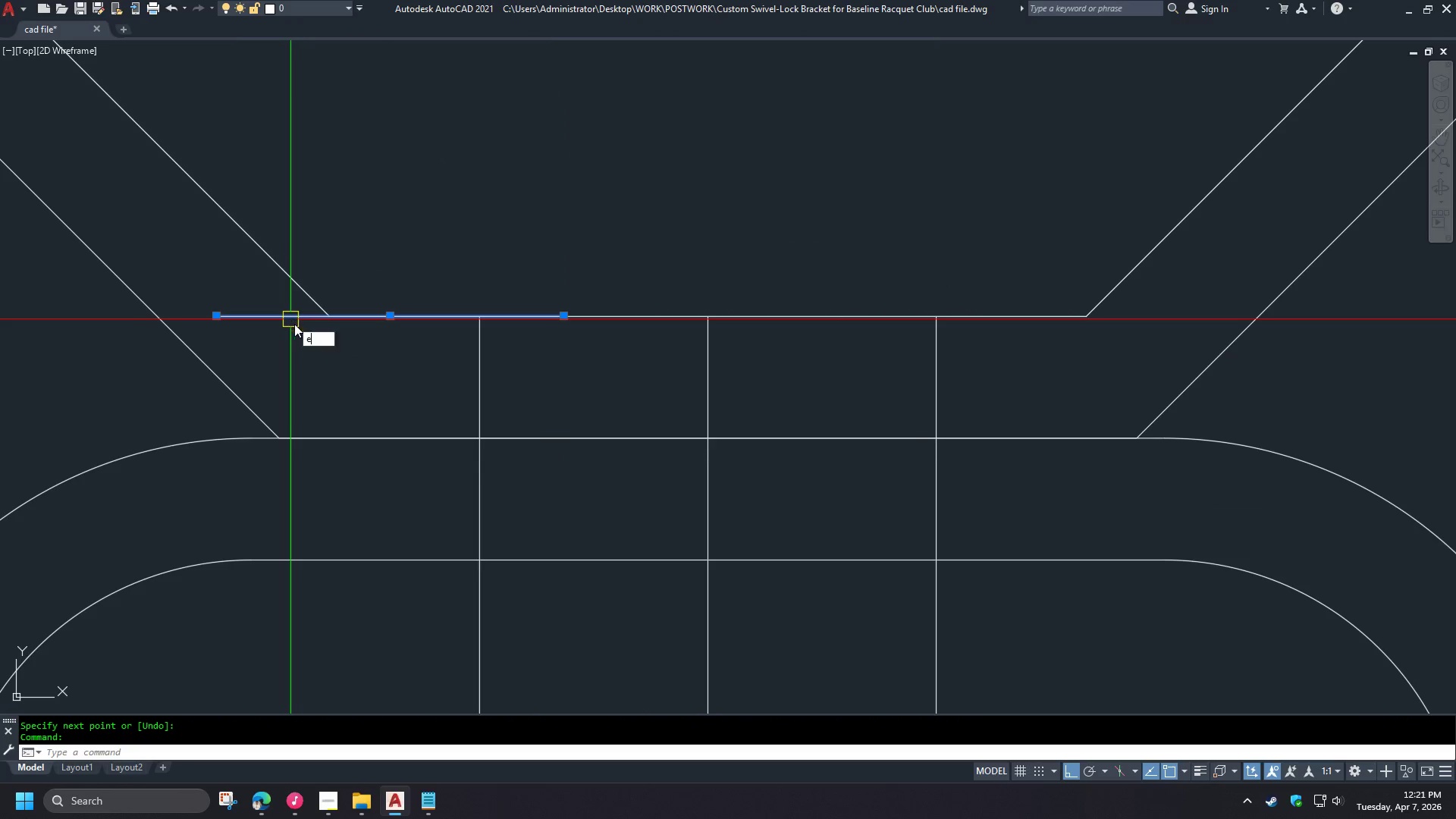 
key(E)
 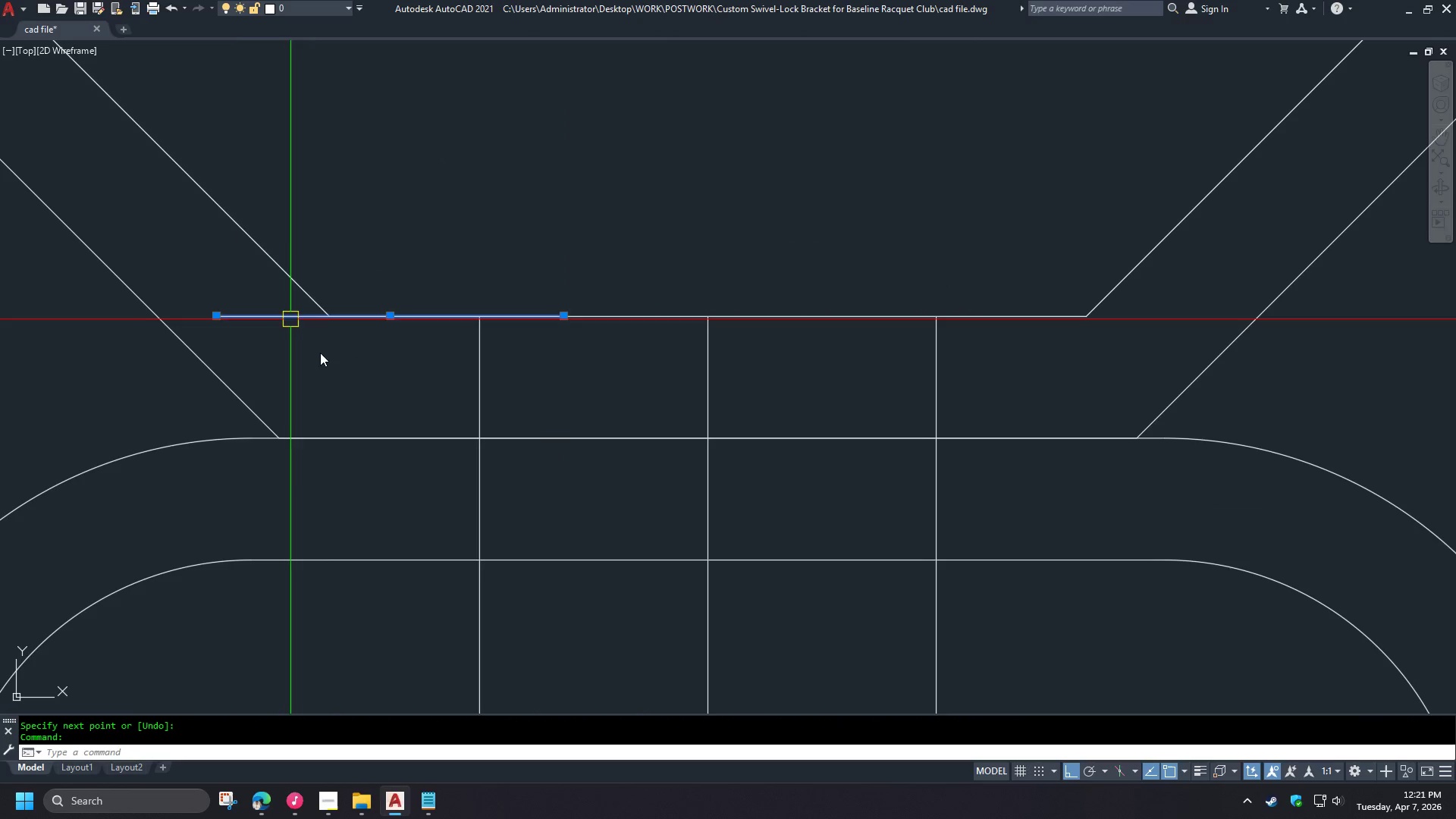 
key(Space)
 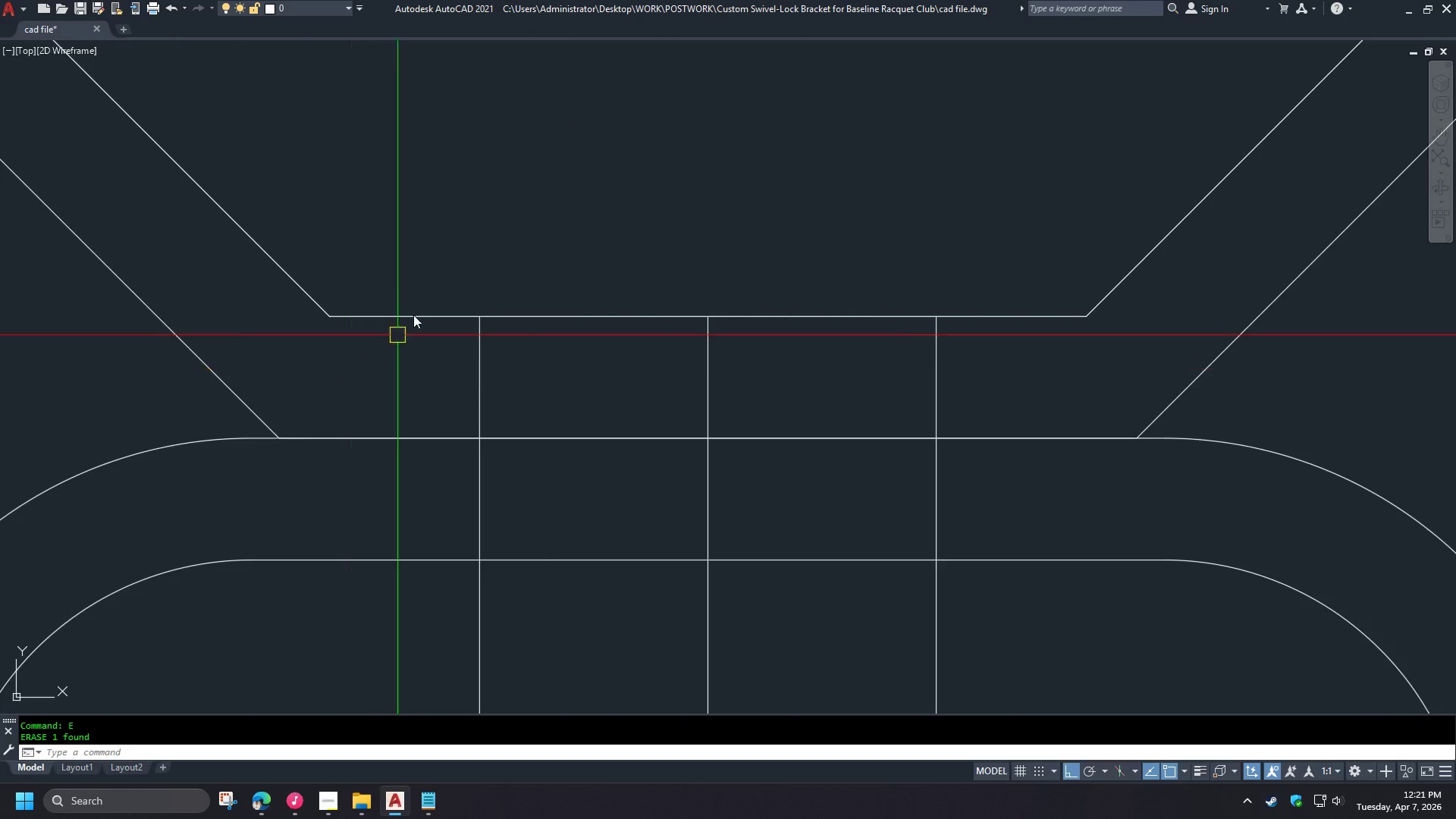 
left_click([264, 808])
 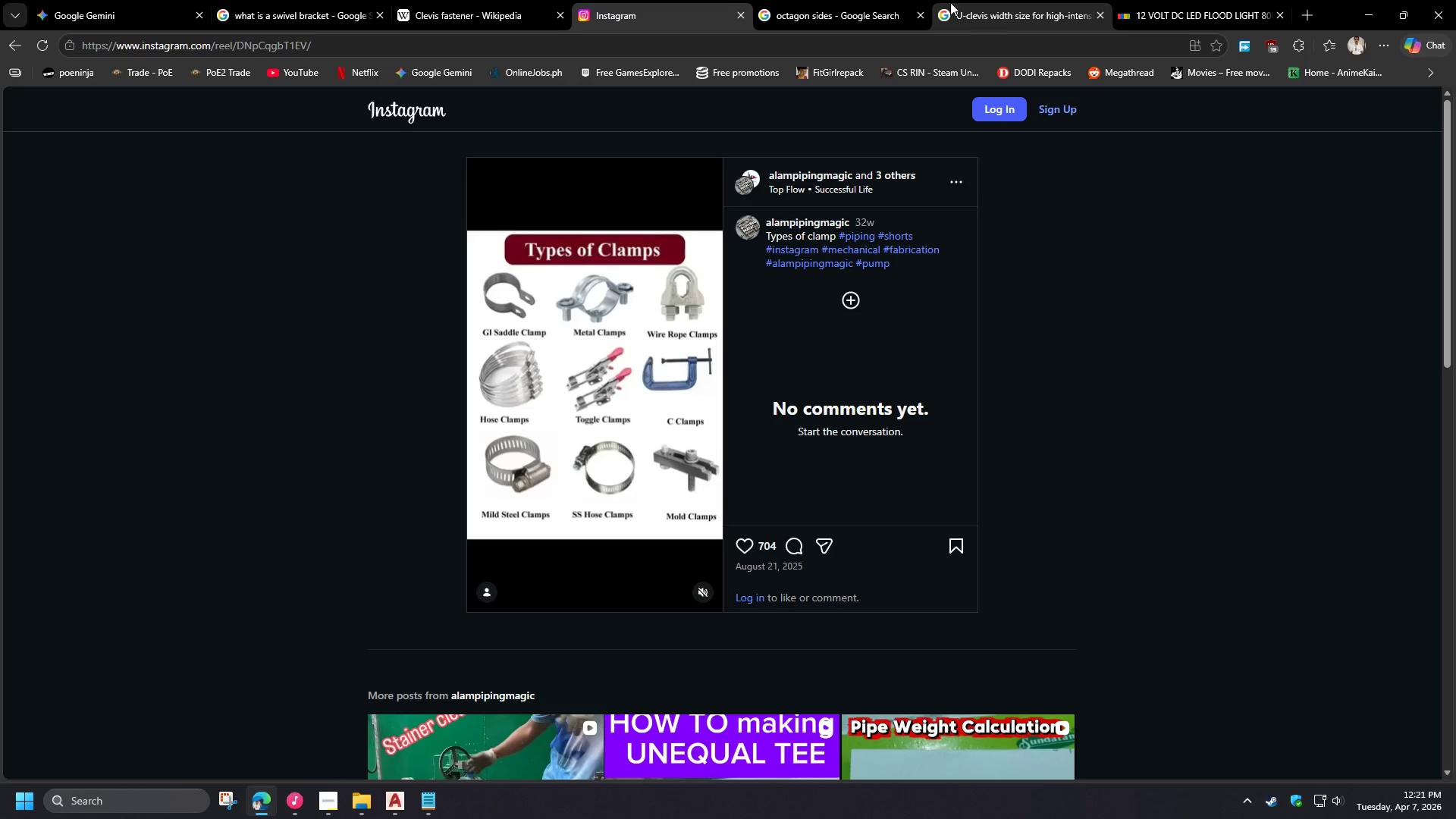 
scroll: coordinate [439, 264], scroll_direction: down, amount: 4.0
 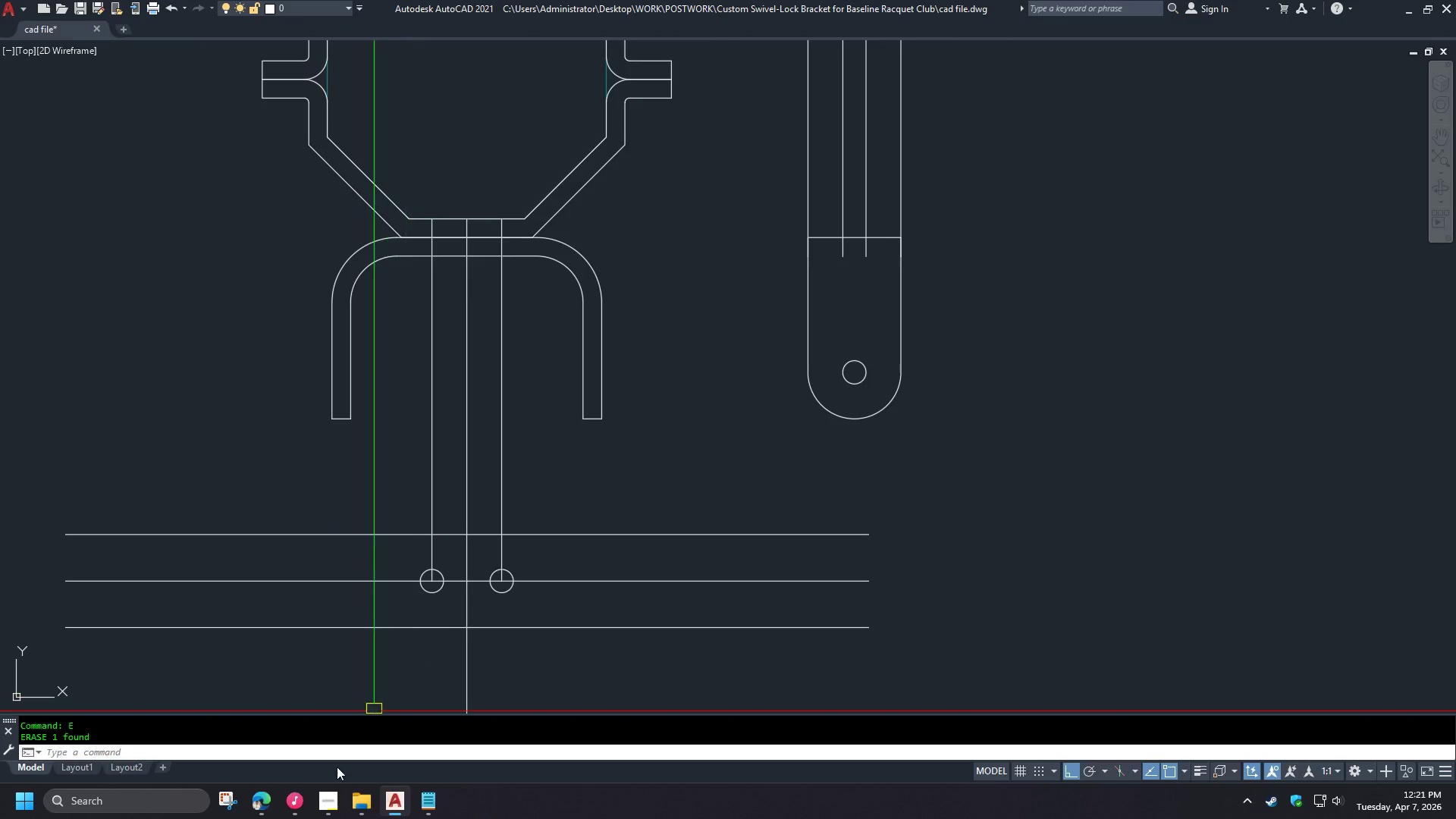 
left_click([1018, 1])
 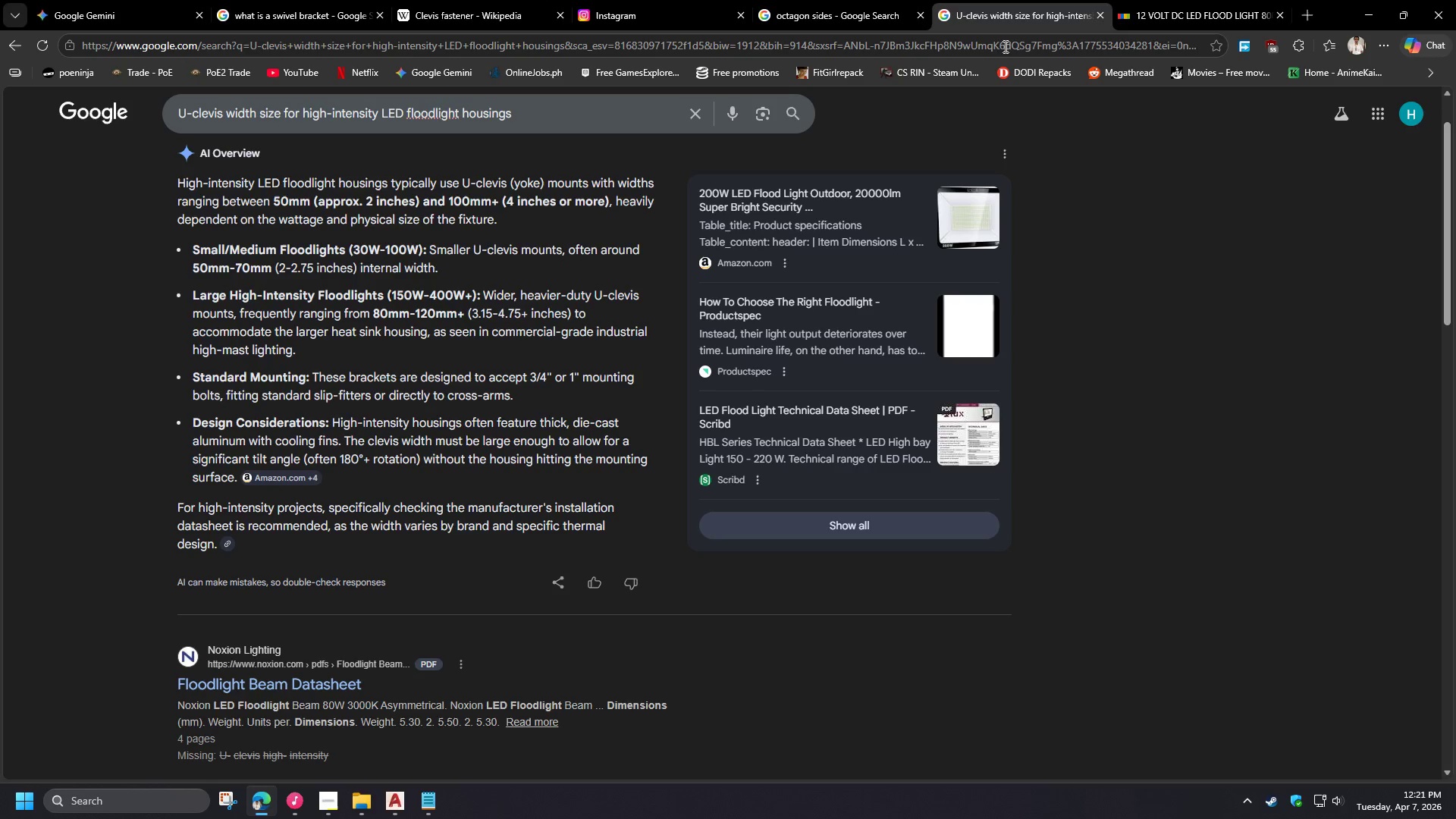 
left_click([1225, 0])
 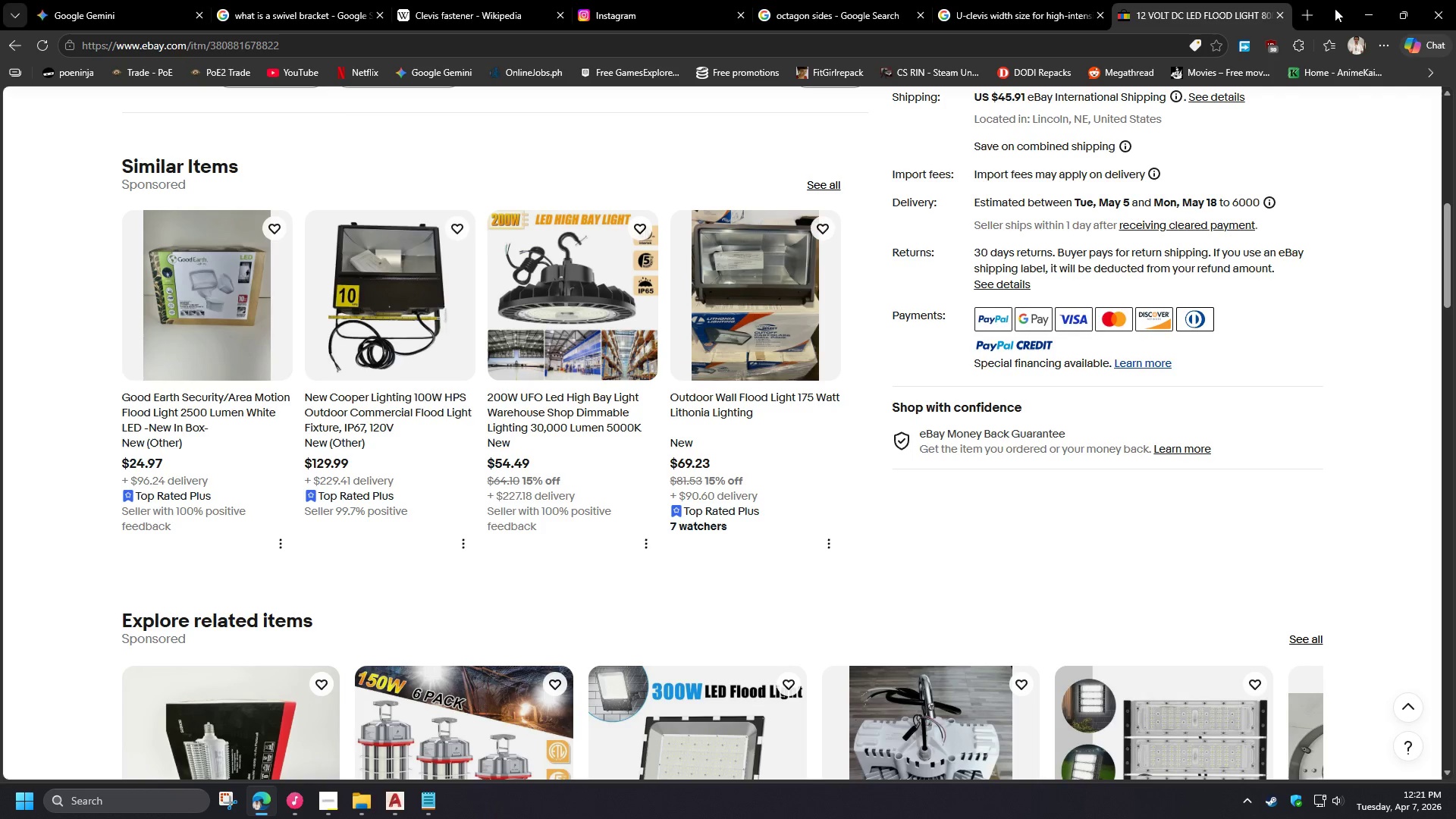 
left_click([1308, 14])
 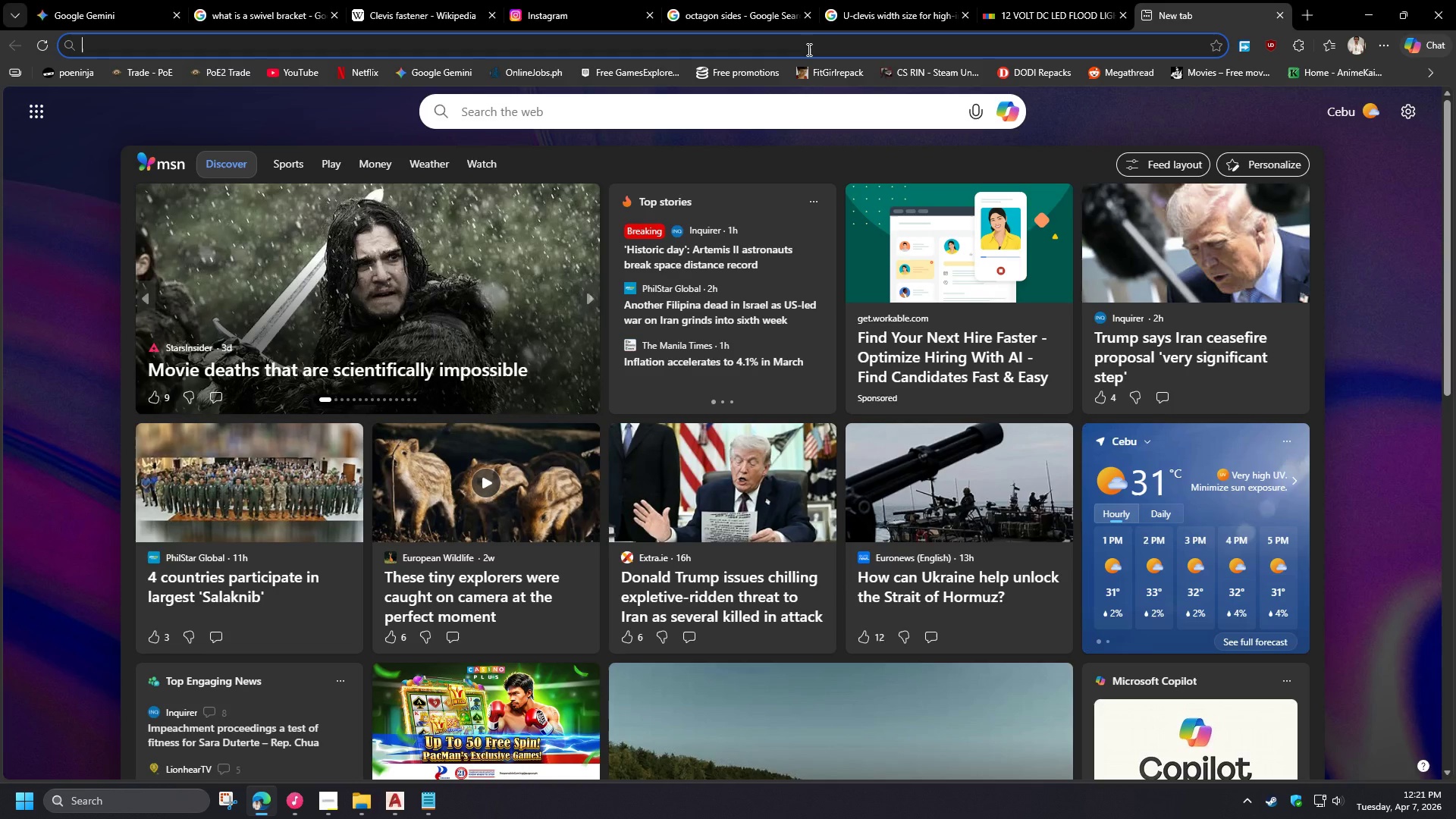 
type(m10 bolt head size)
 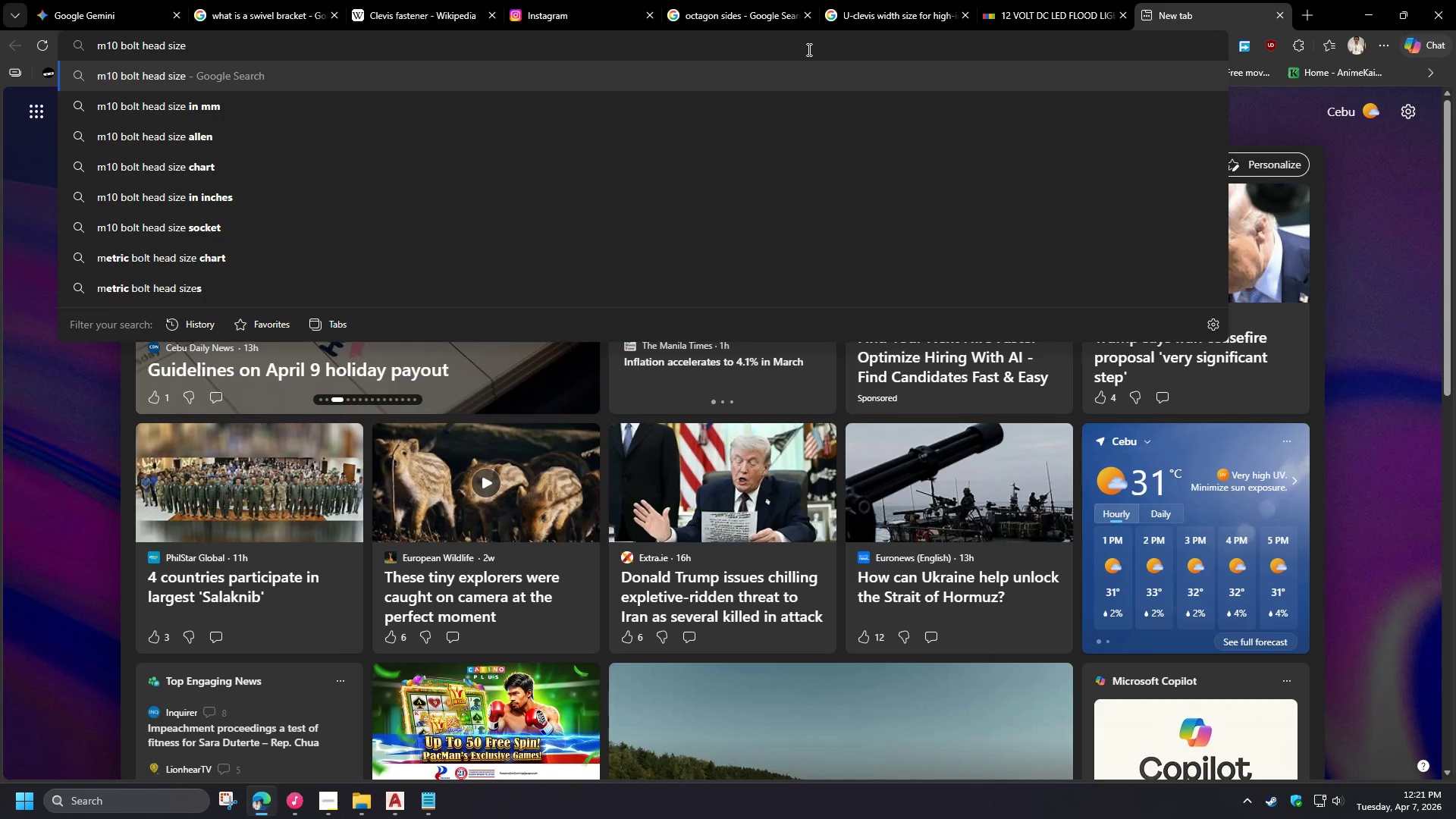 
key(Enter)
 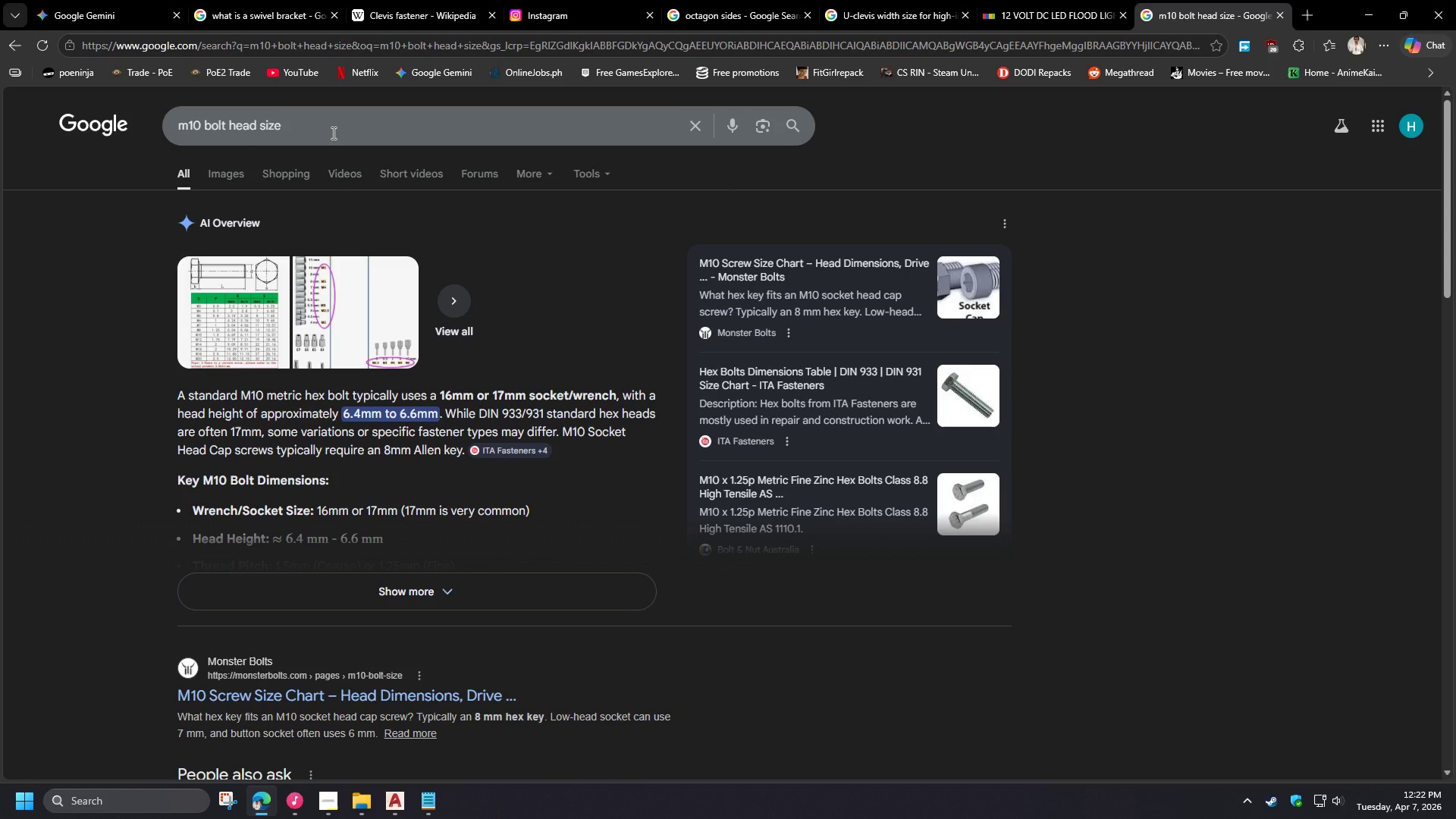 
wait(35.11)
 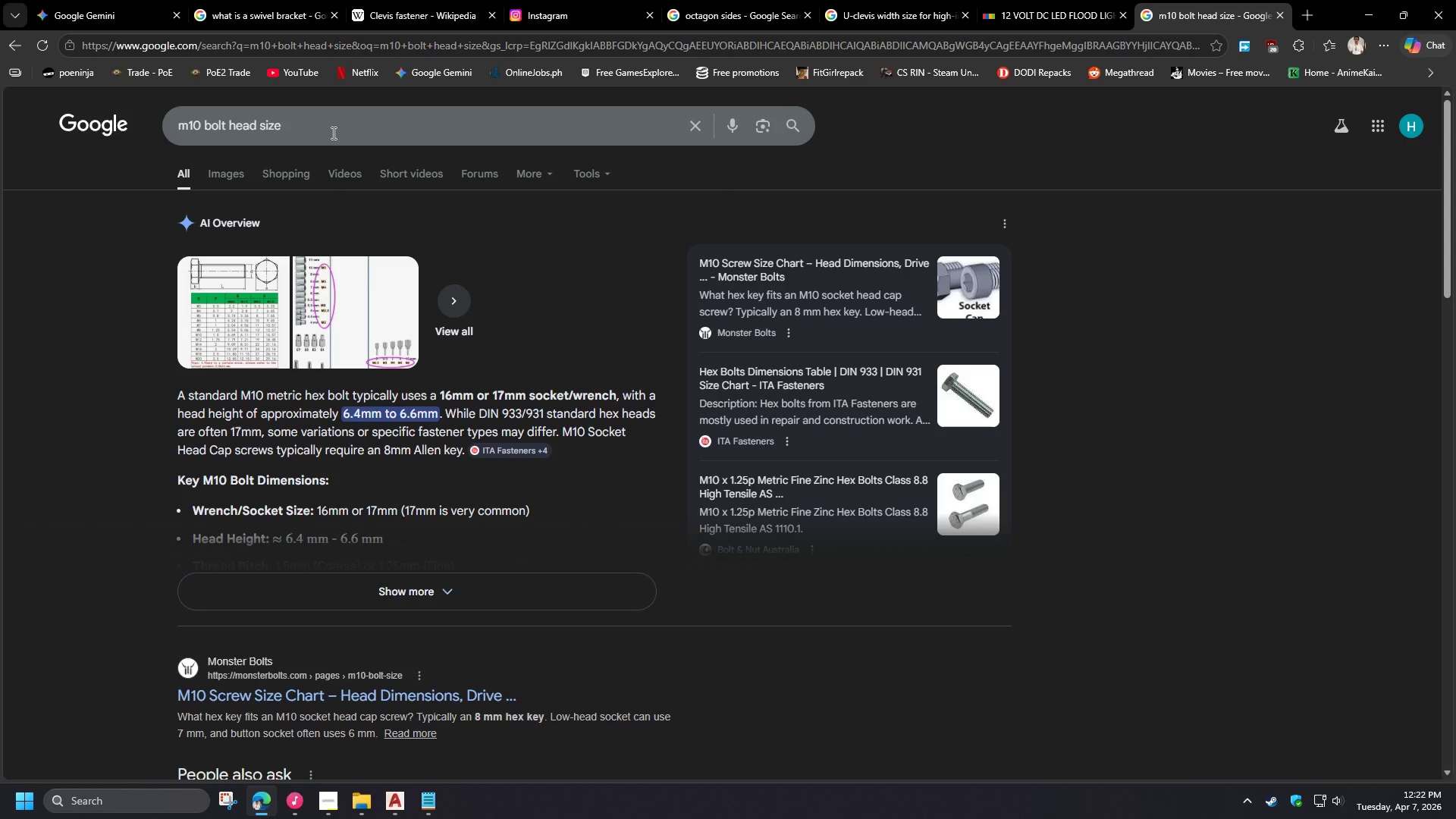 
left_click([262, 124])
 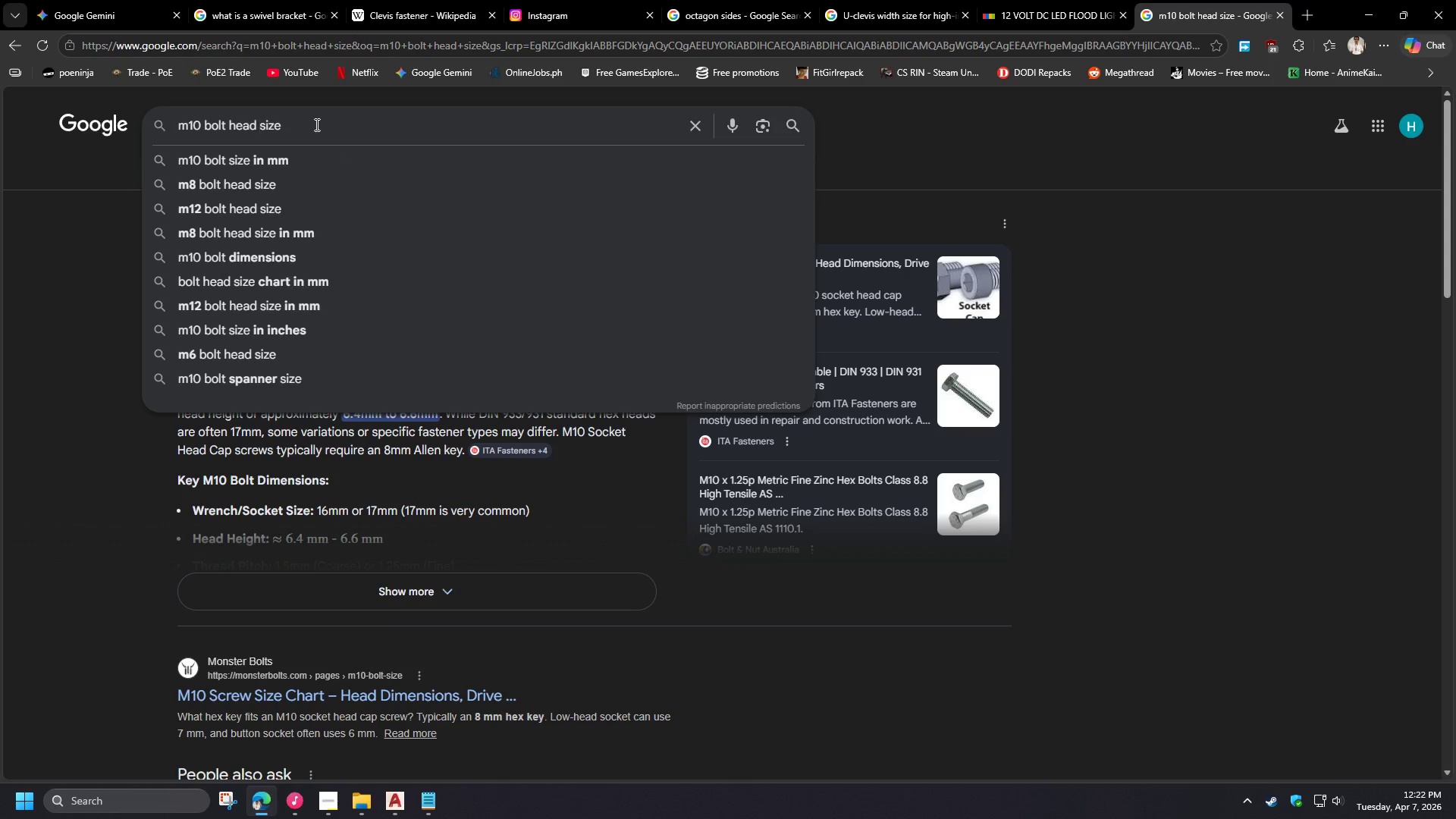 
type(al)
 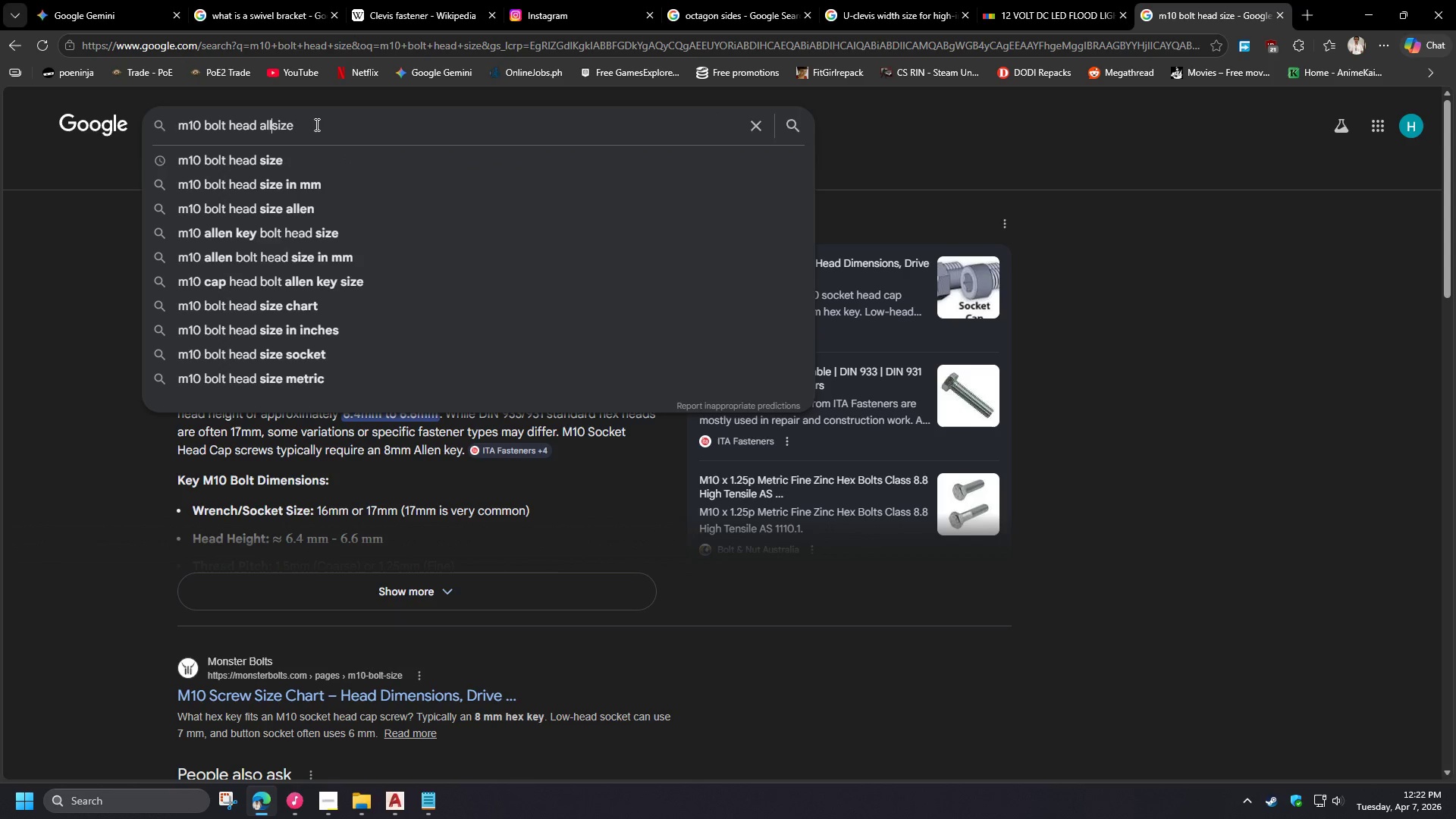 
type(len )
 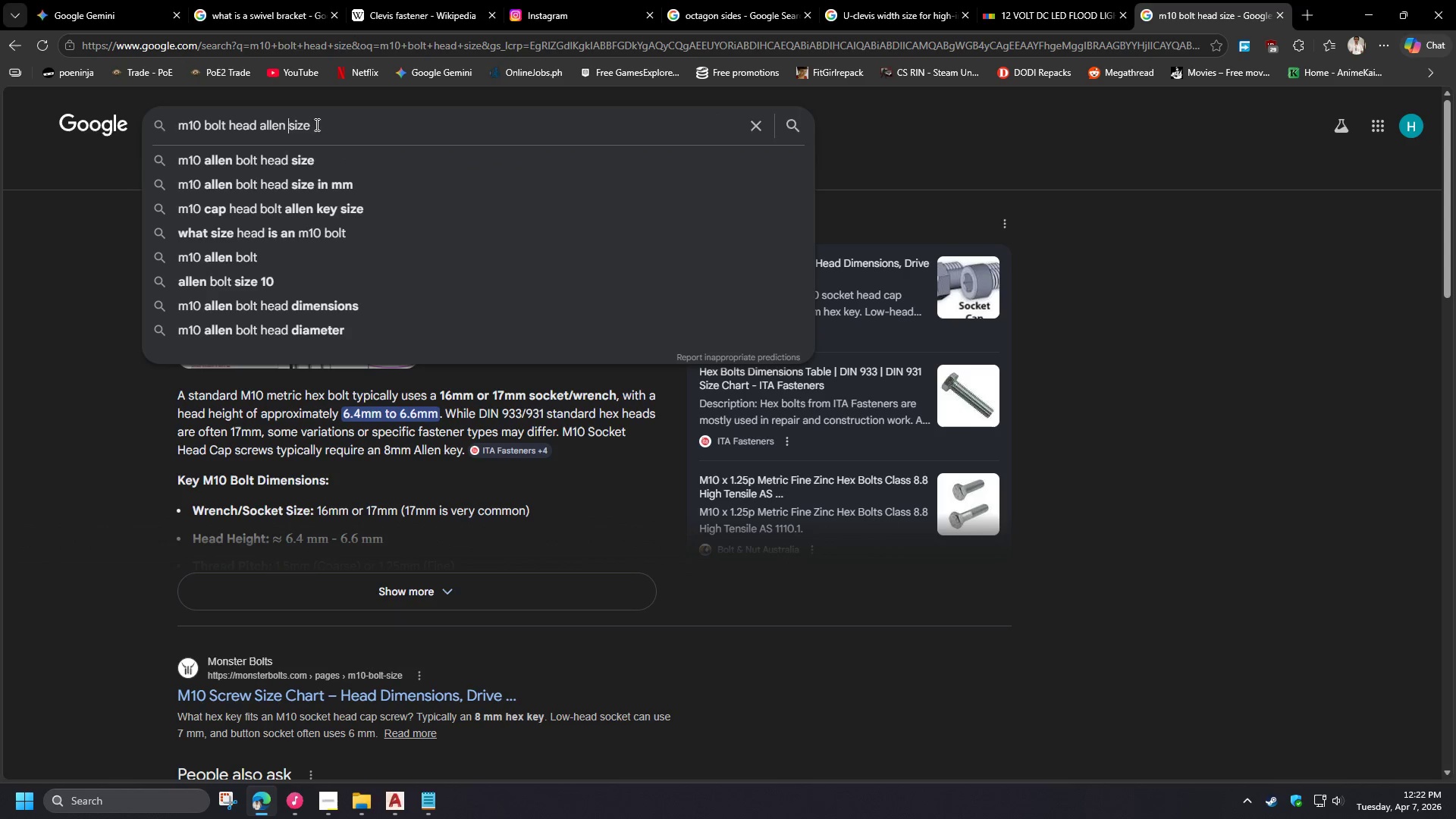 
key(Enter)
 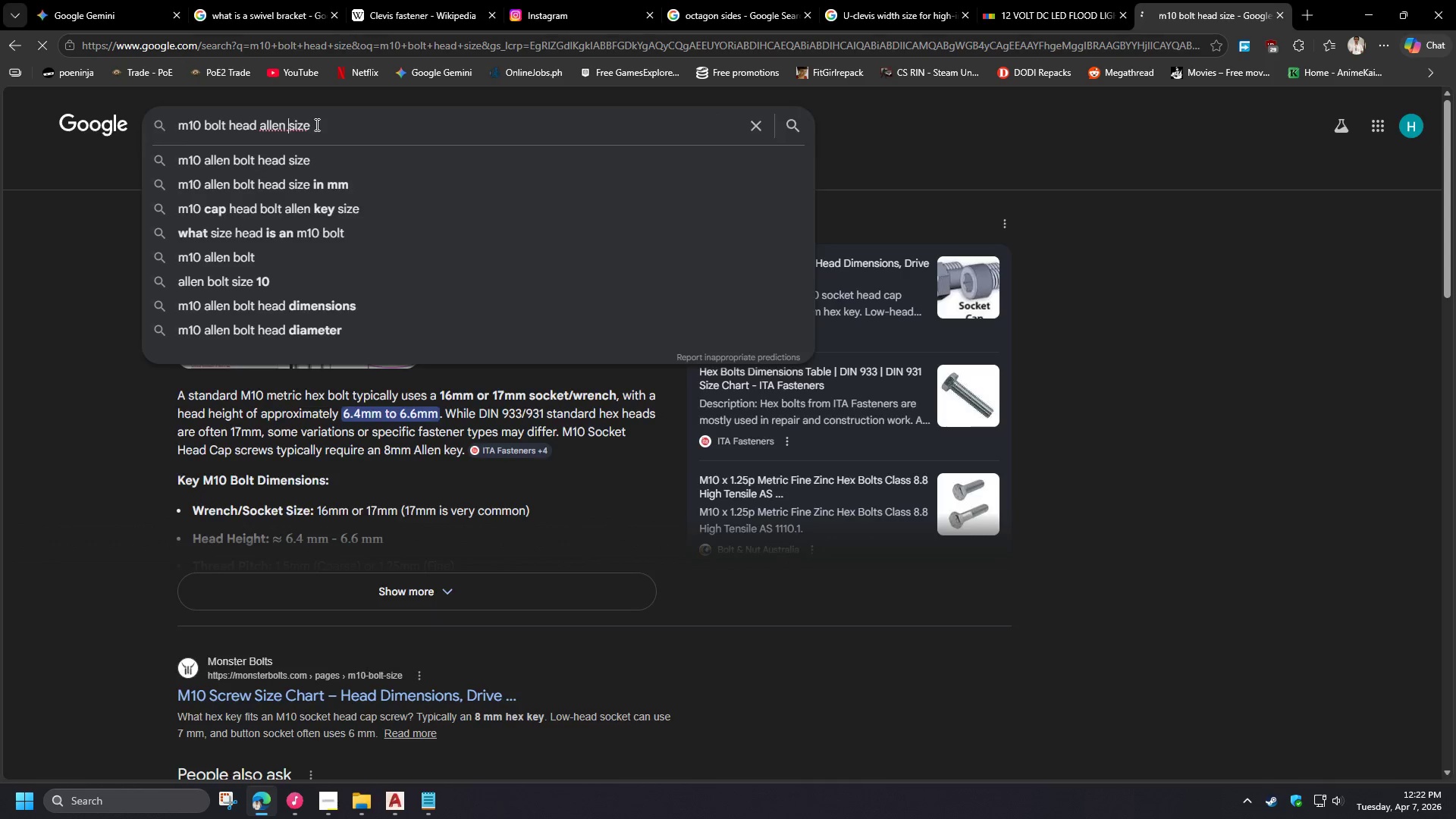 
mouse_move([325, 135])
 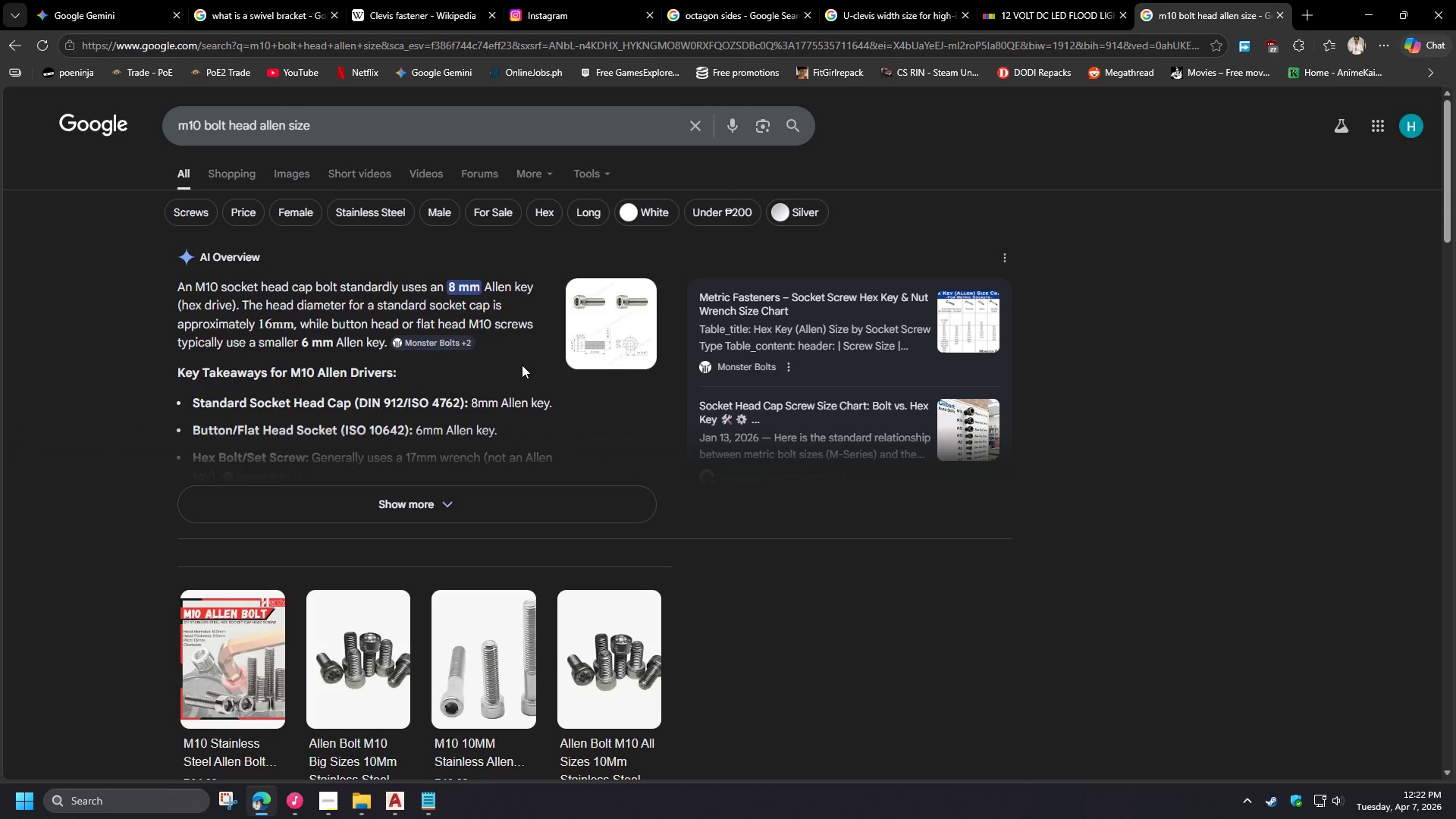 
wait(14.88)
 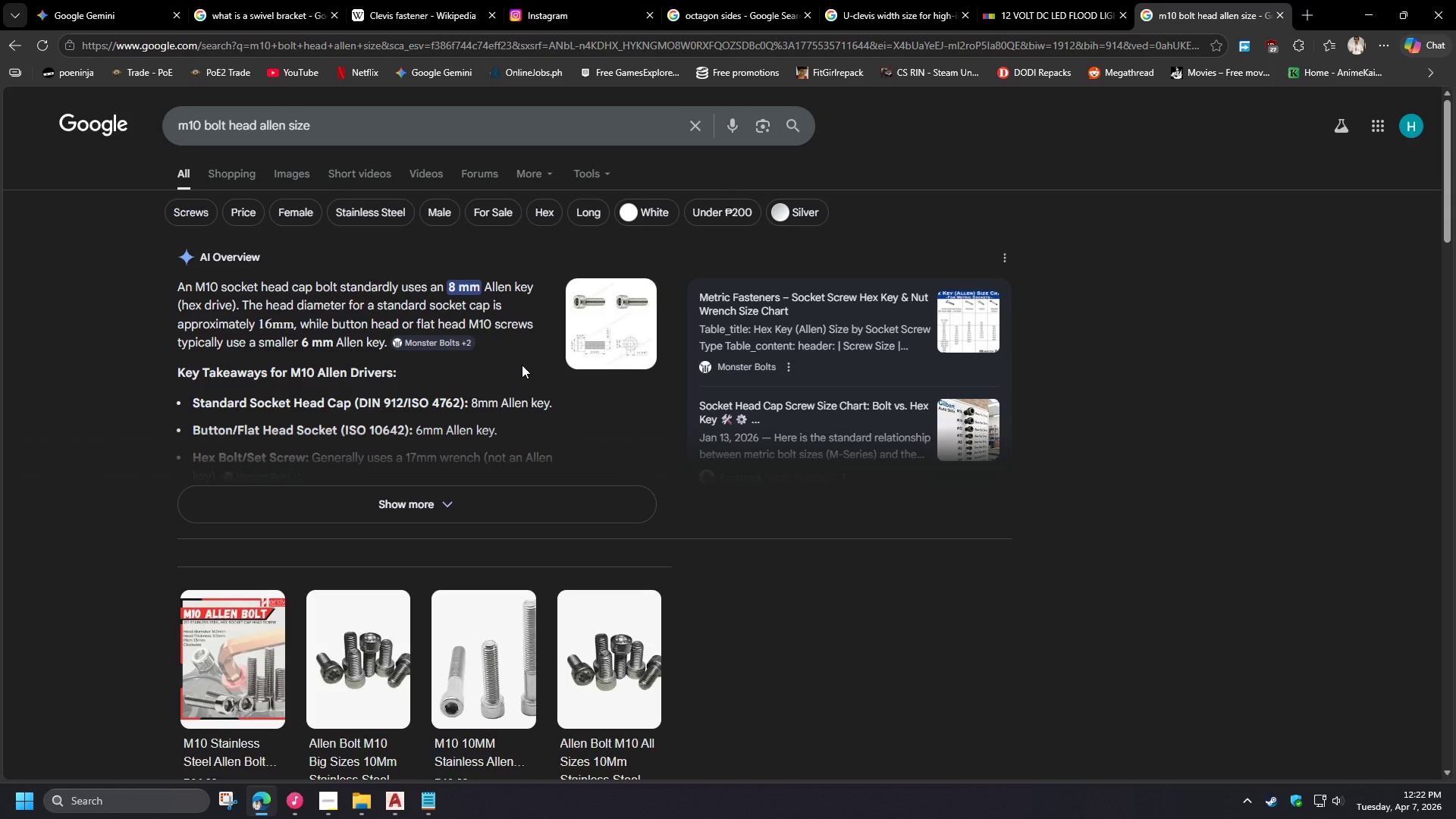 
left_click([479, 517])
 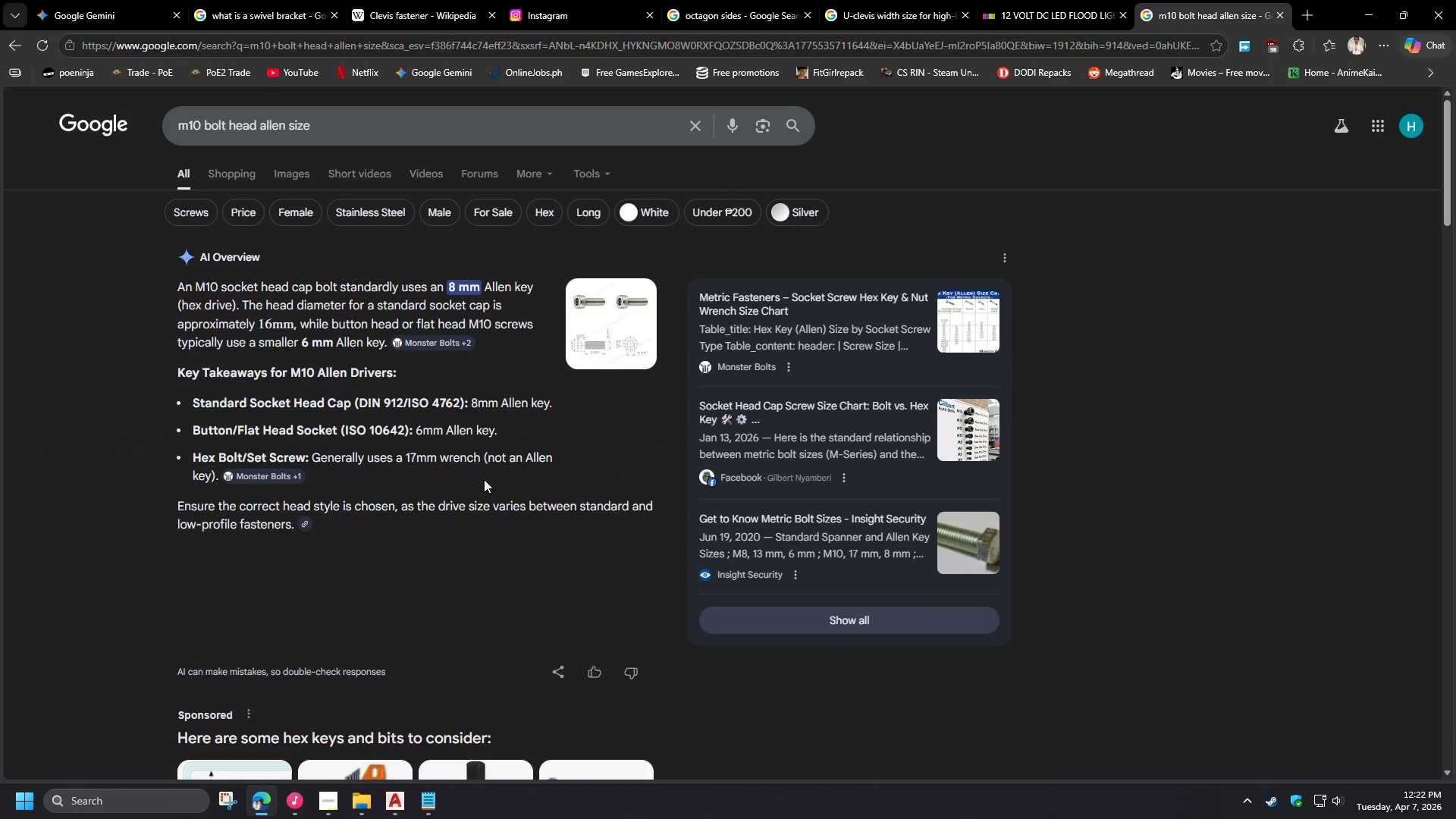 
wait(9.22)
 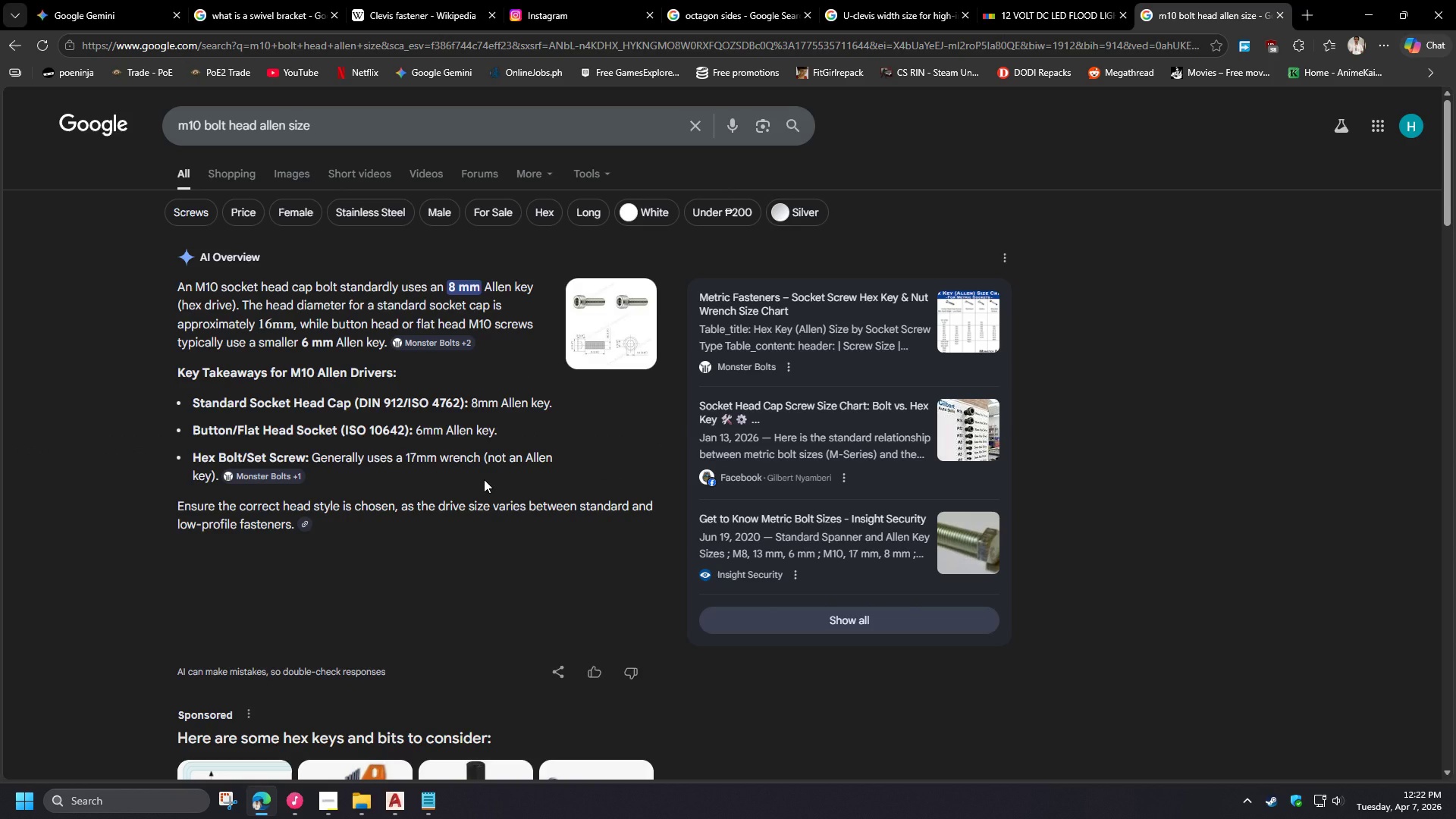 
scroll: coordinate [484, 479], scroll_direction: down, amount: 3.0
 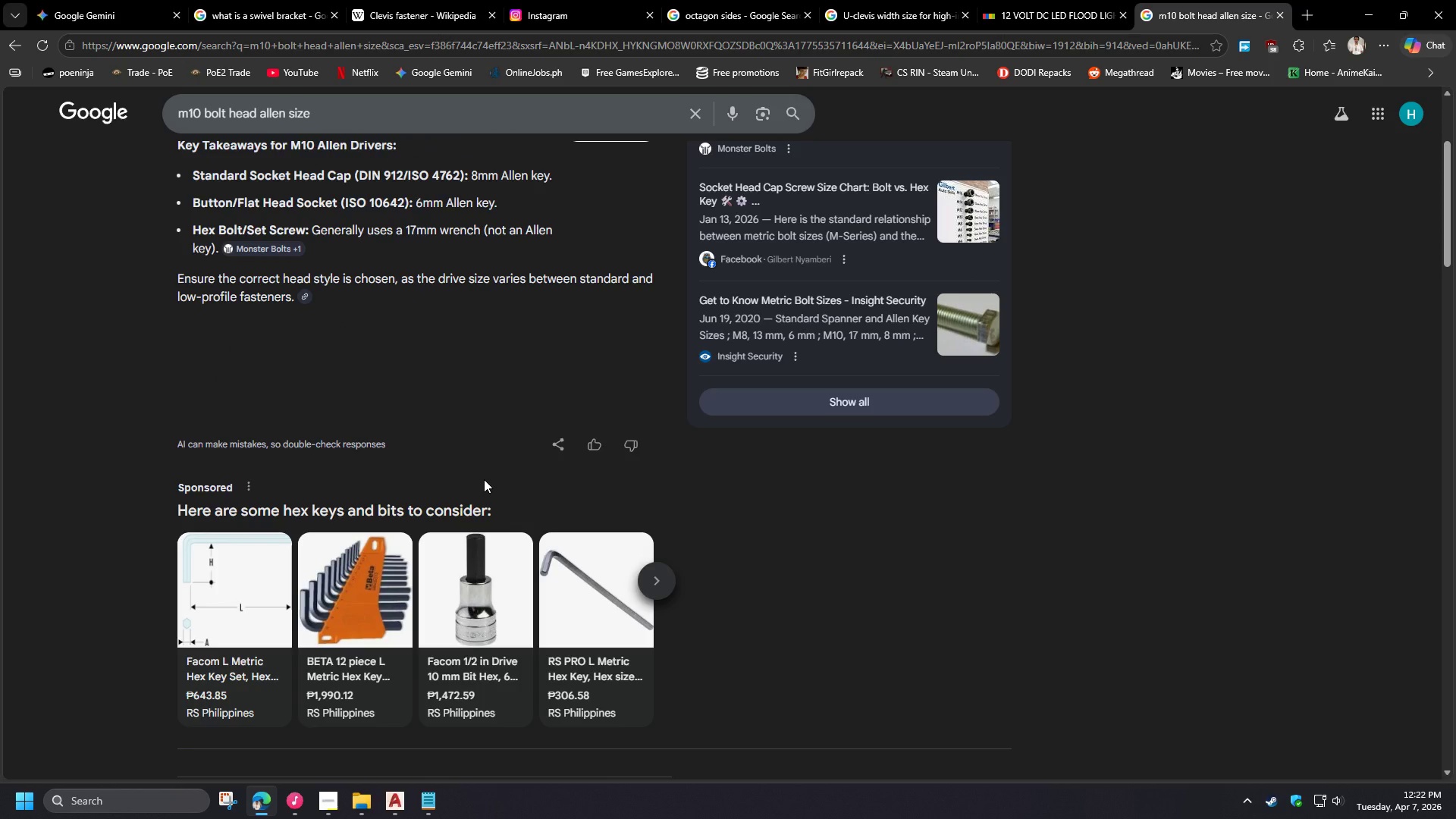 
scroll: coordinate [484, 479], scroll_direction: up, amount: 3.0
 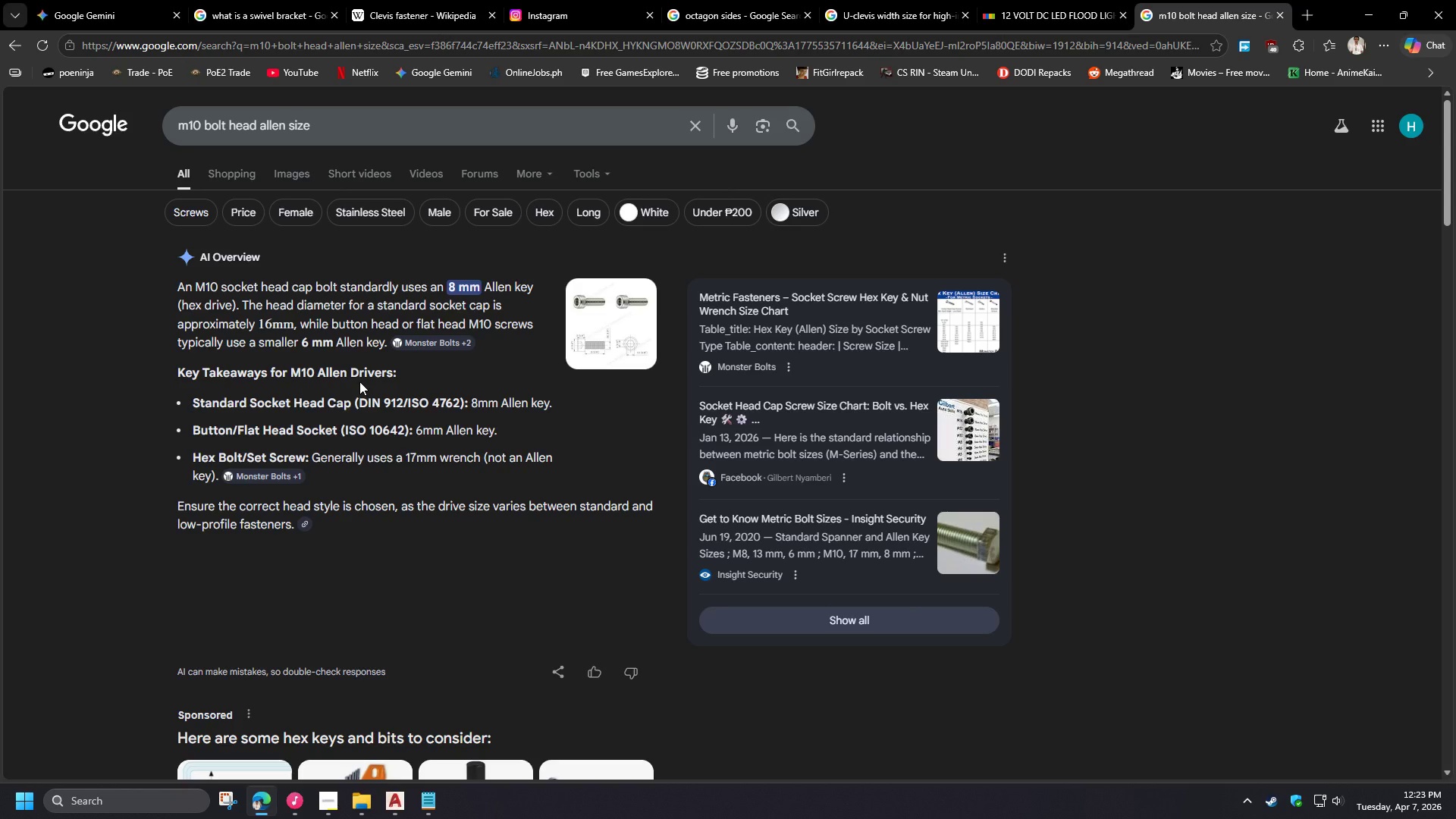 
wait(37.94)
 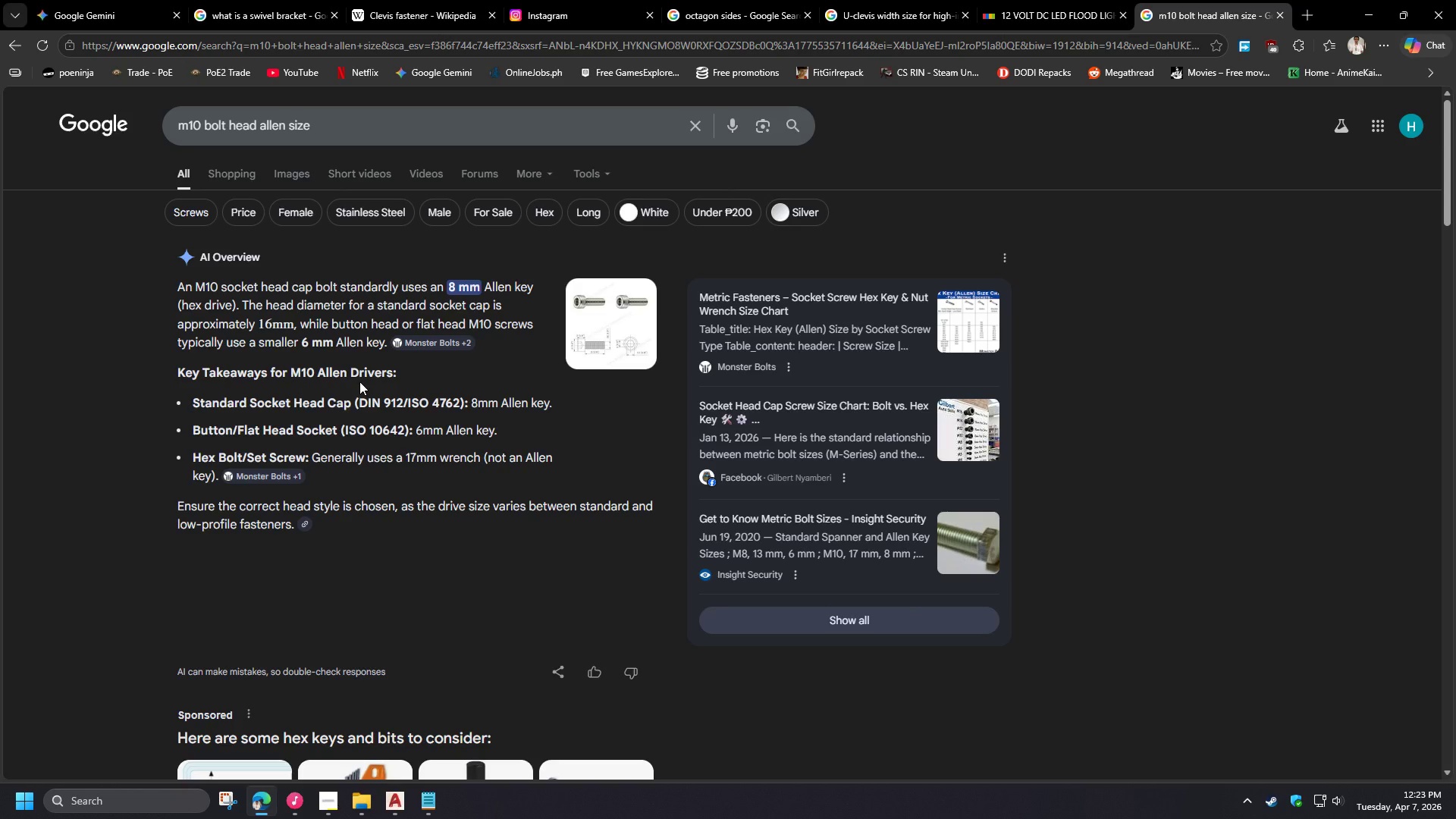 
left_click([261, 812])
 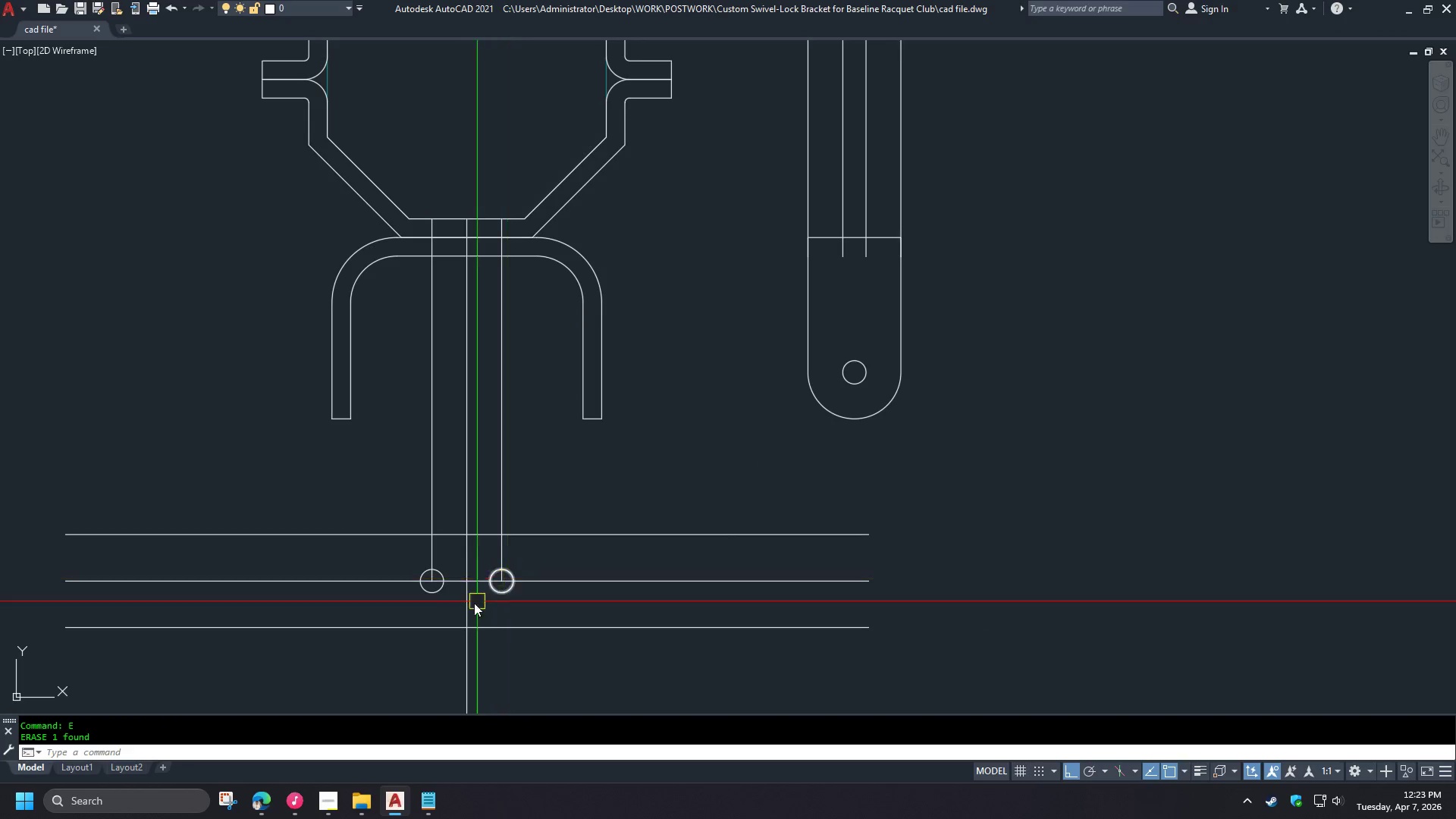 
key(C)
 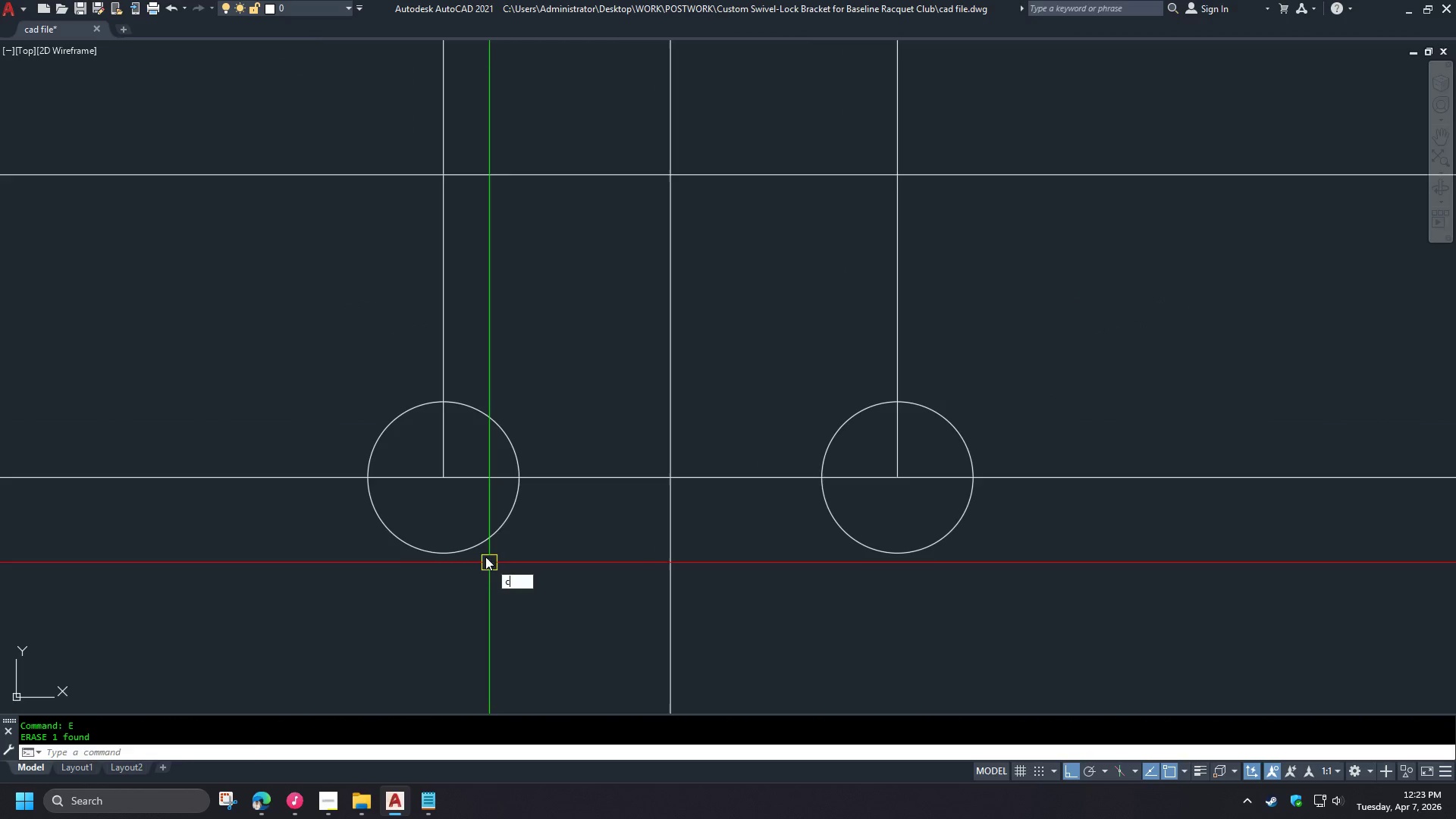 
key(Space)
 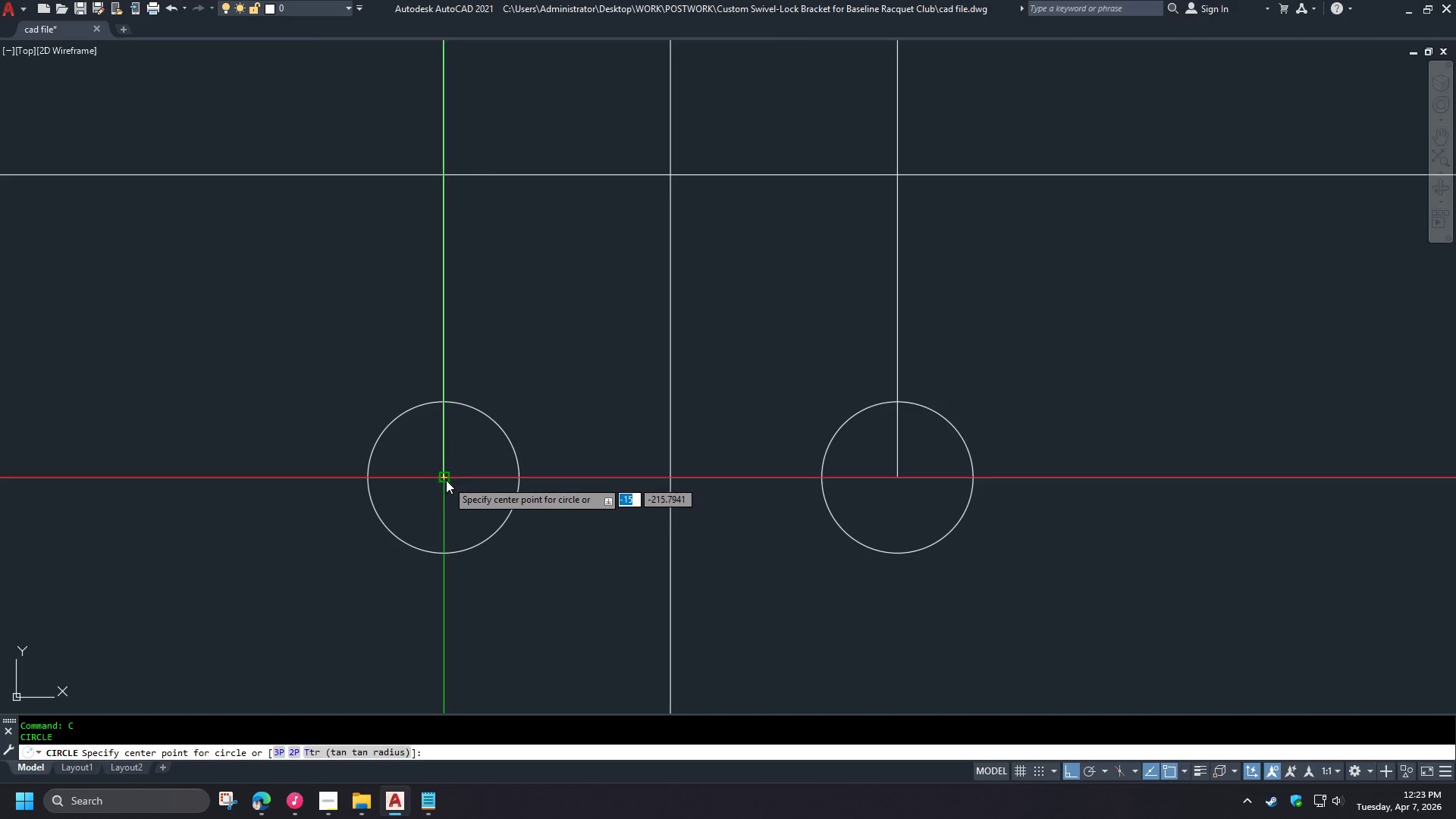 
left_click_drag(start_coordinate=[446, 479], to_coordinate=[452, 486])
 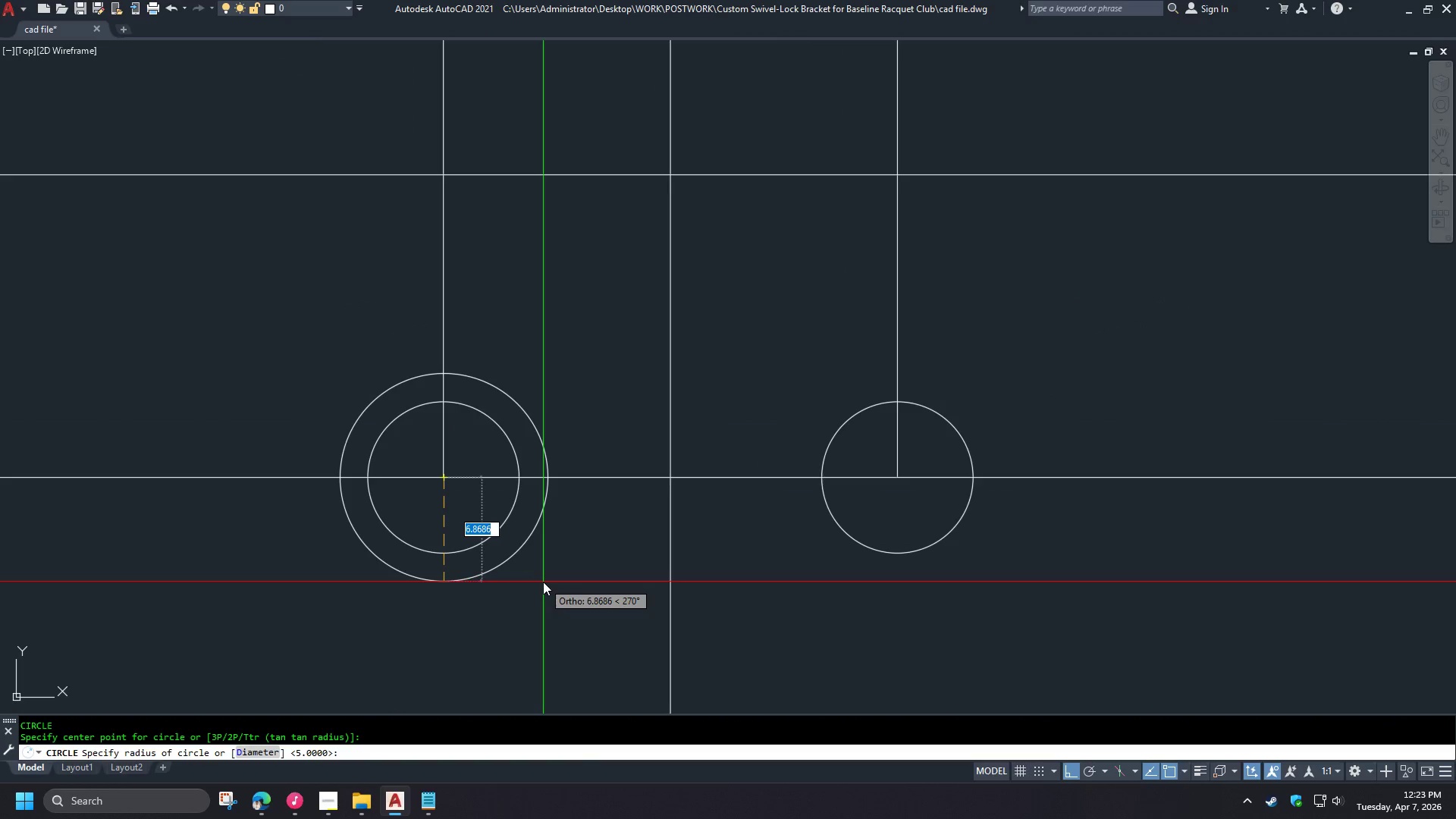 
scroll: coordinate [433, 598], scroll_direction: up, amount: 5.0
 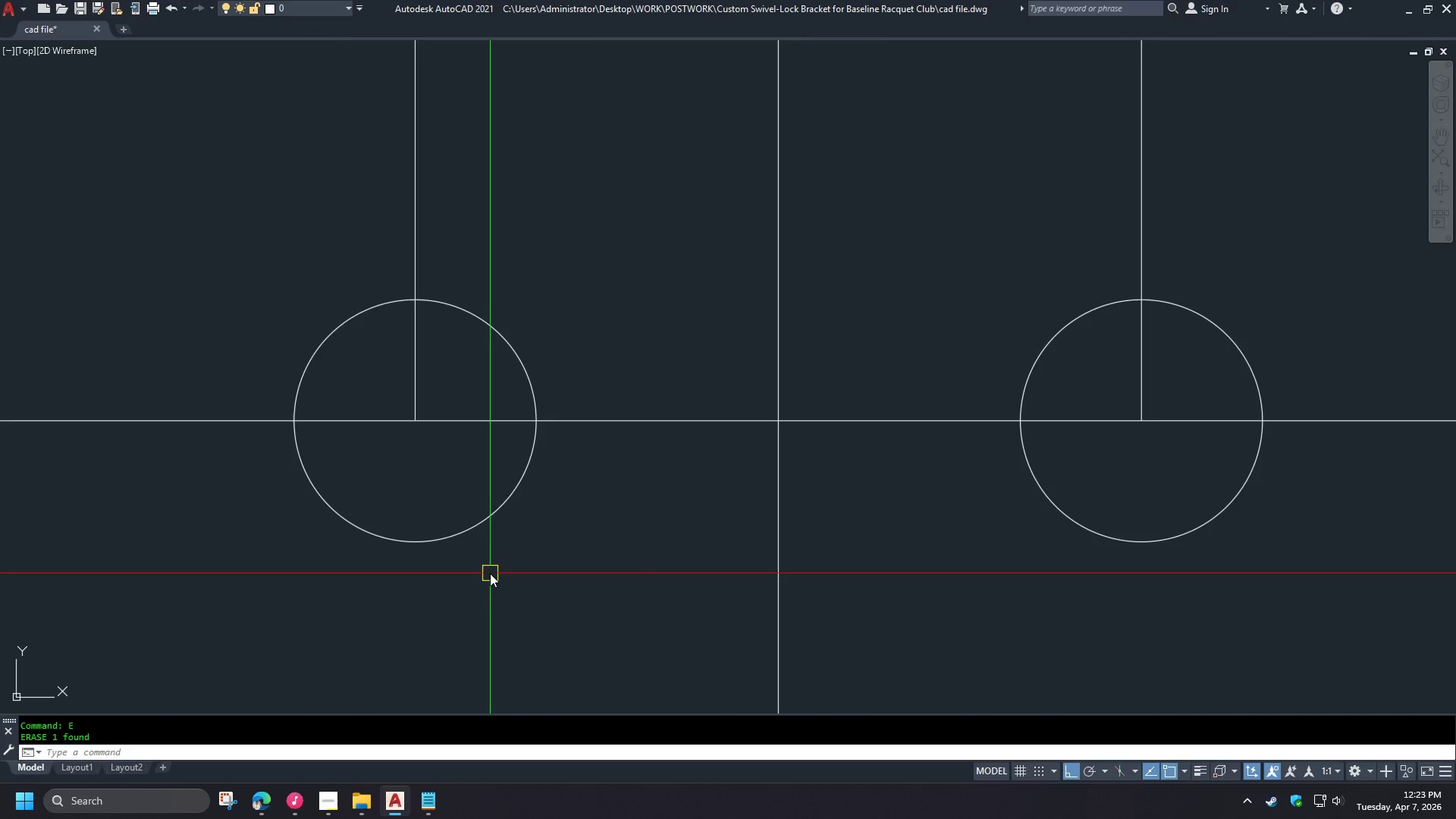 
key(D)
 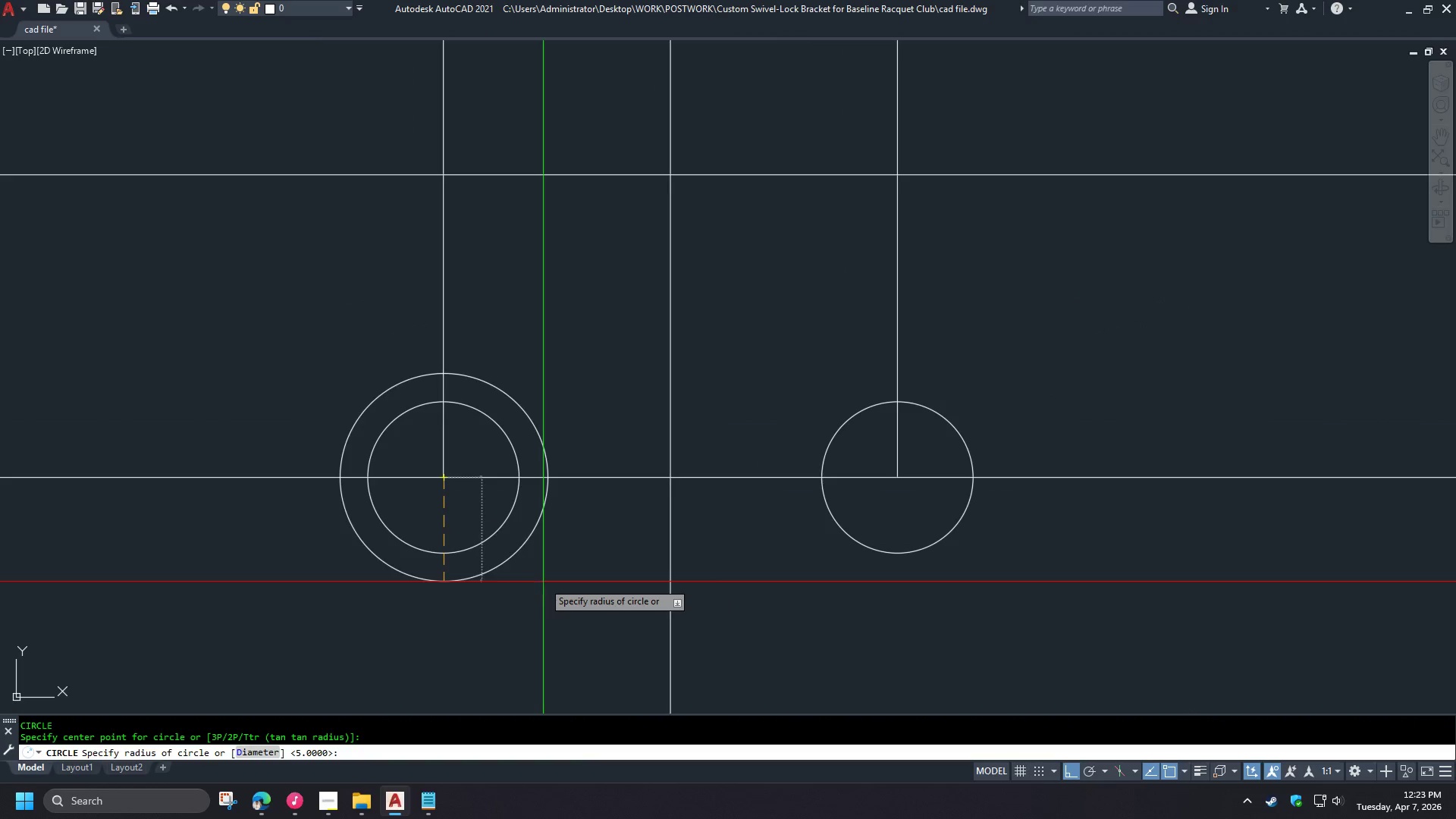 
scroll: coordinate [490, 573], scroll_direction: down, amount: 1.0
 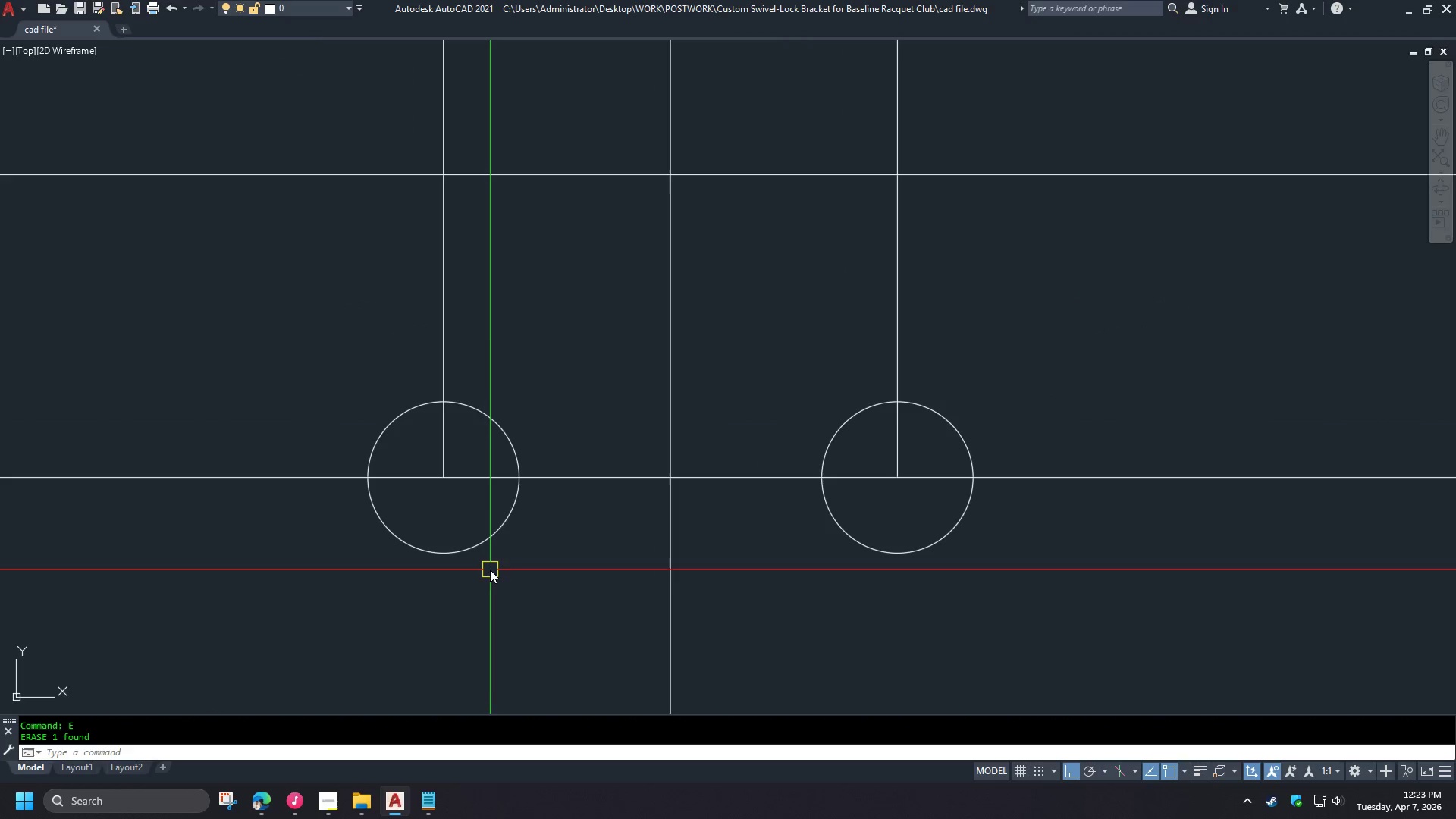 
type( 16 pol)
 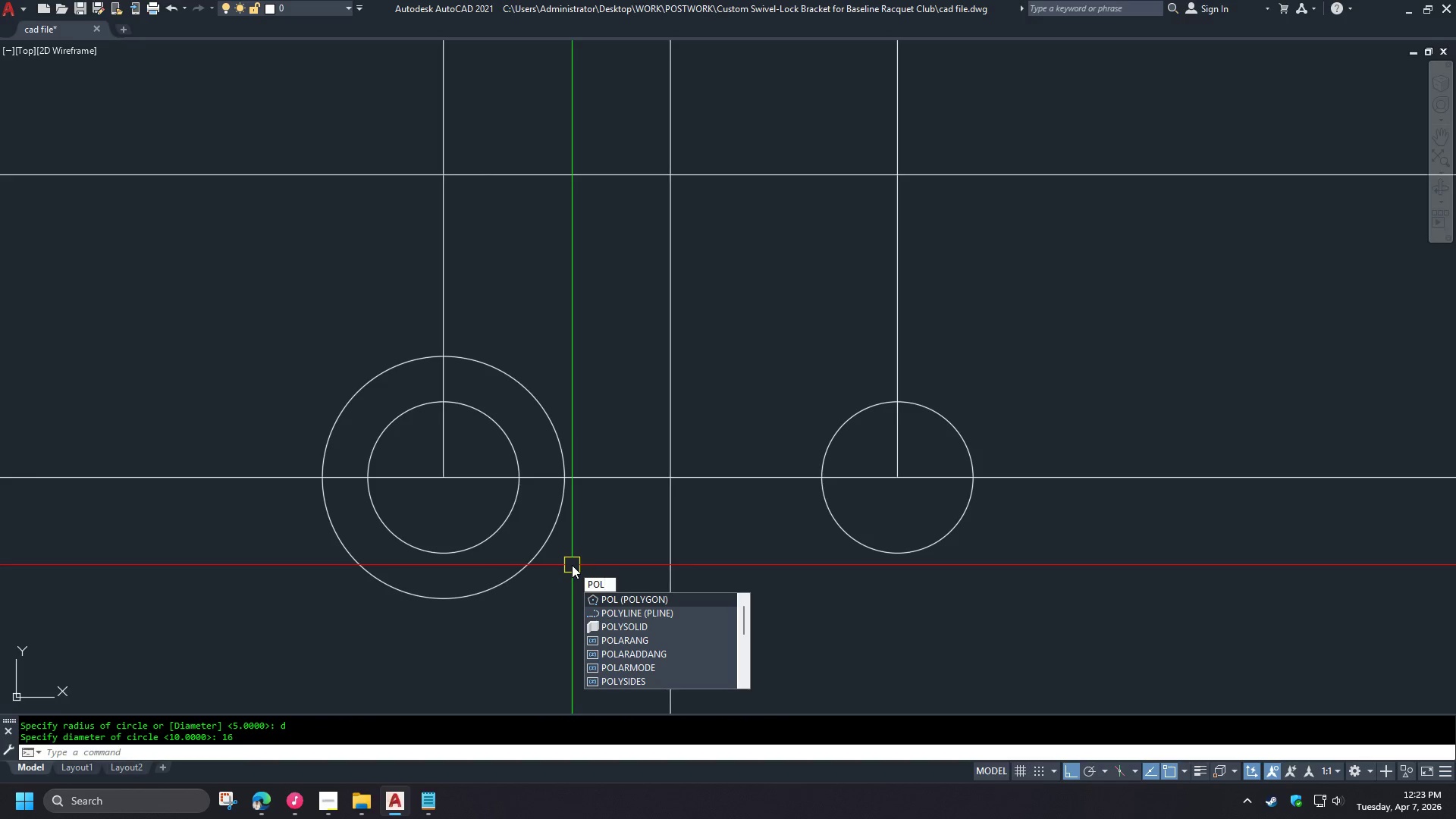 
type( 6 cen )
 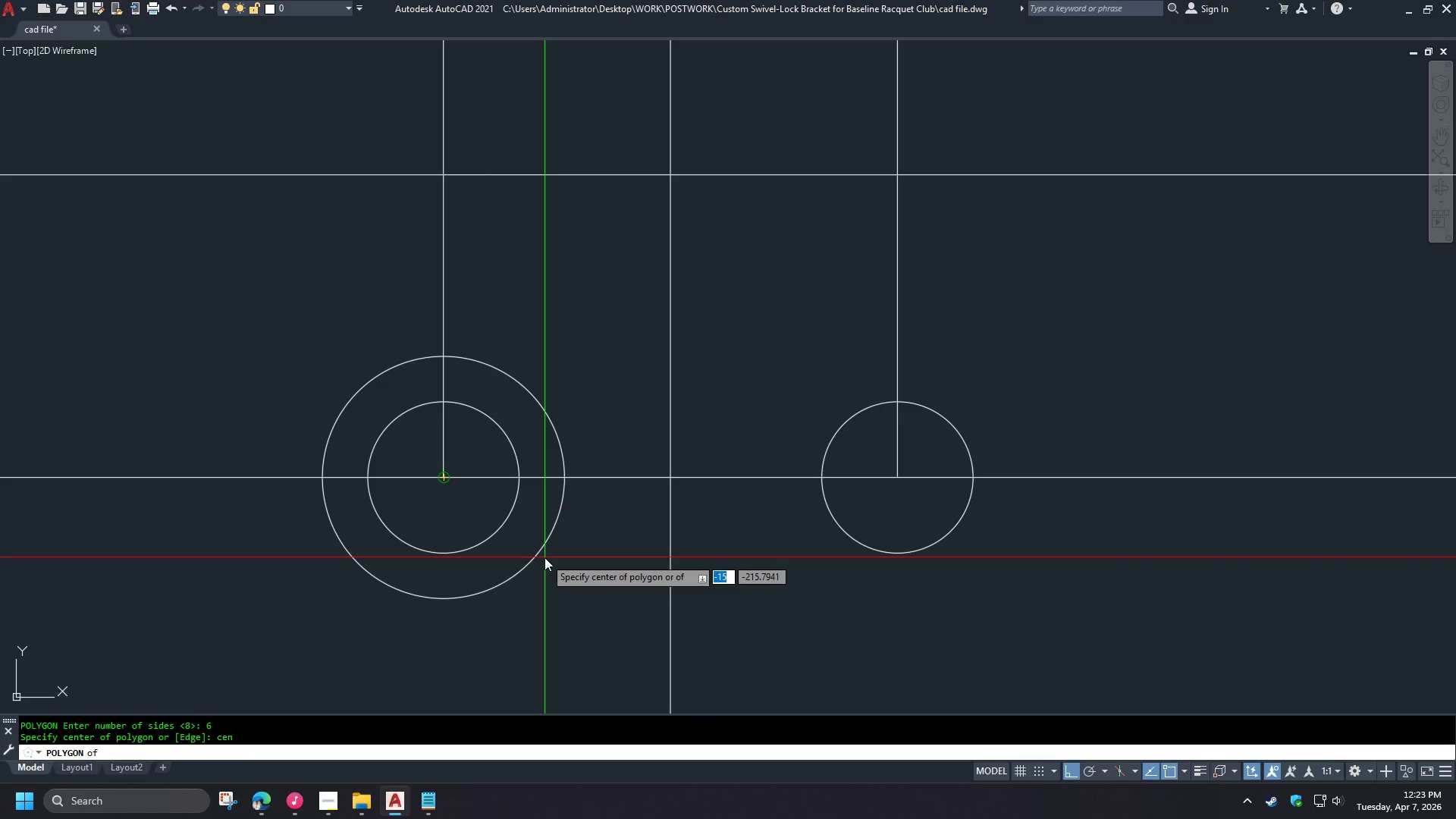 
left_click([544, 557])
 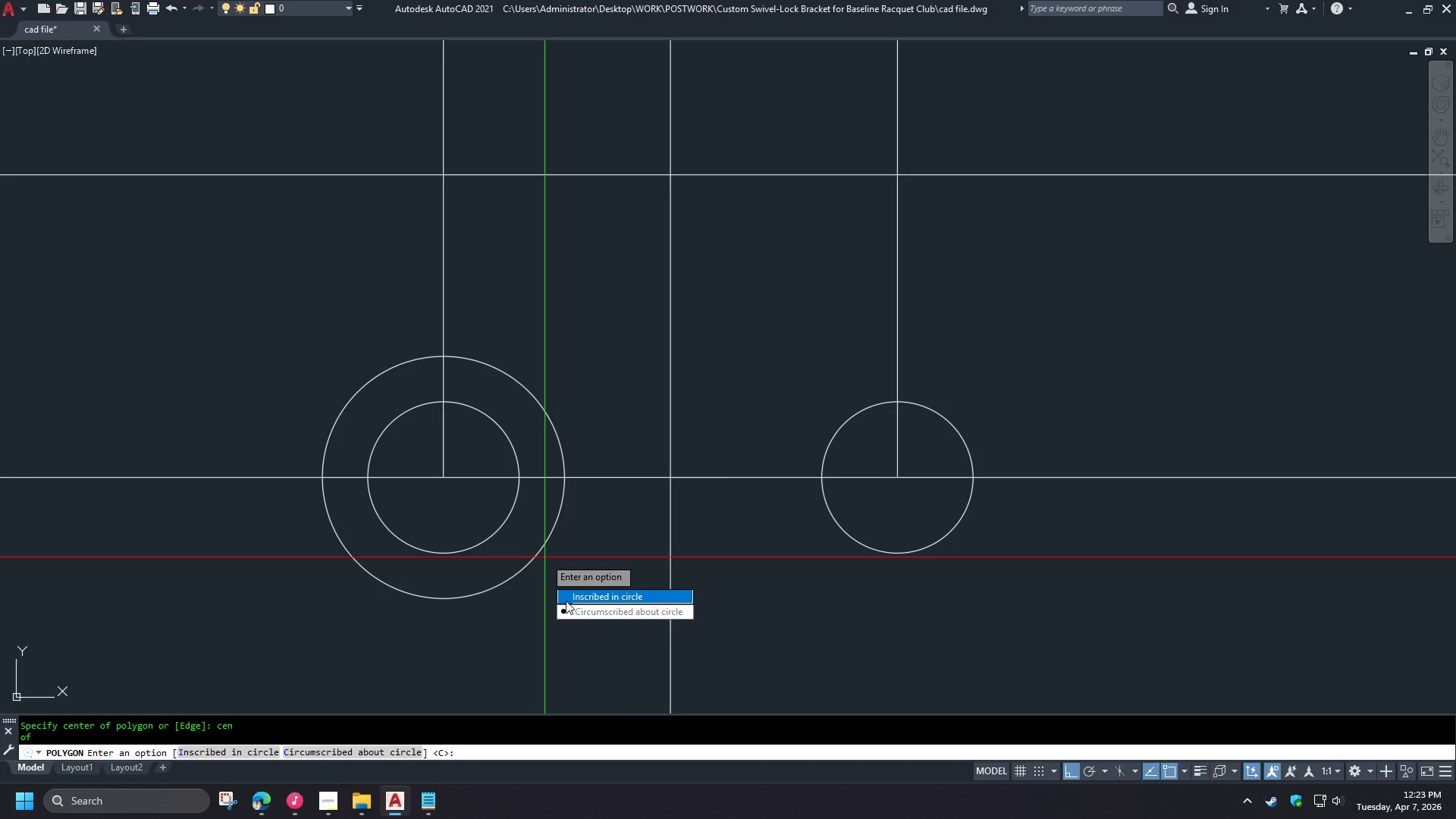 
wait(6.73)
 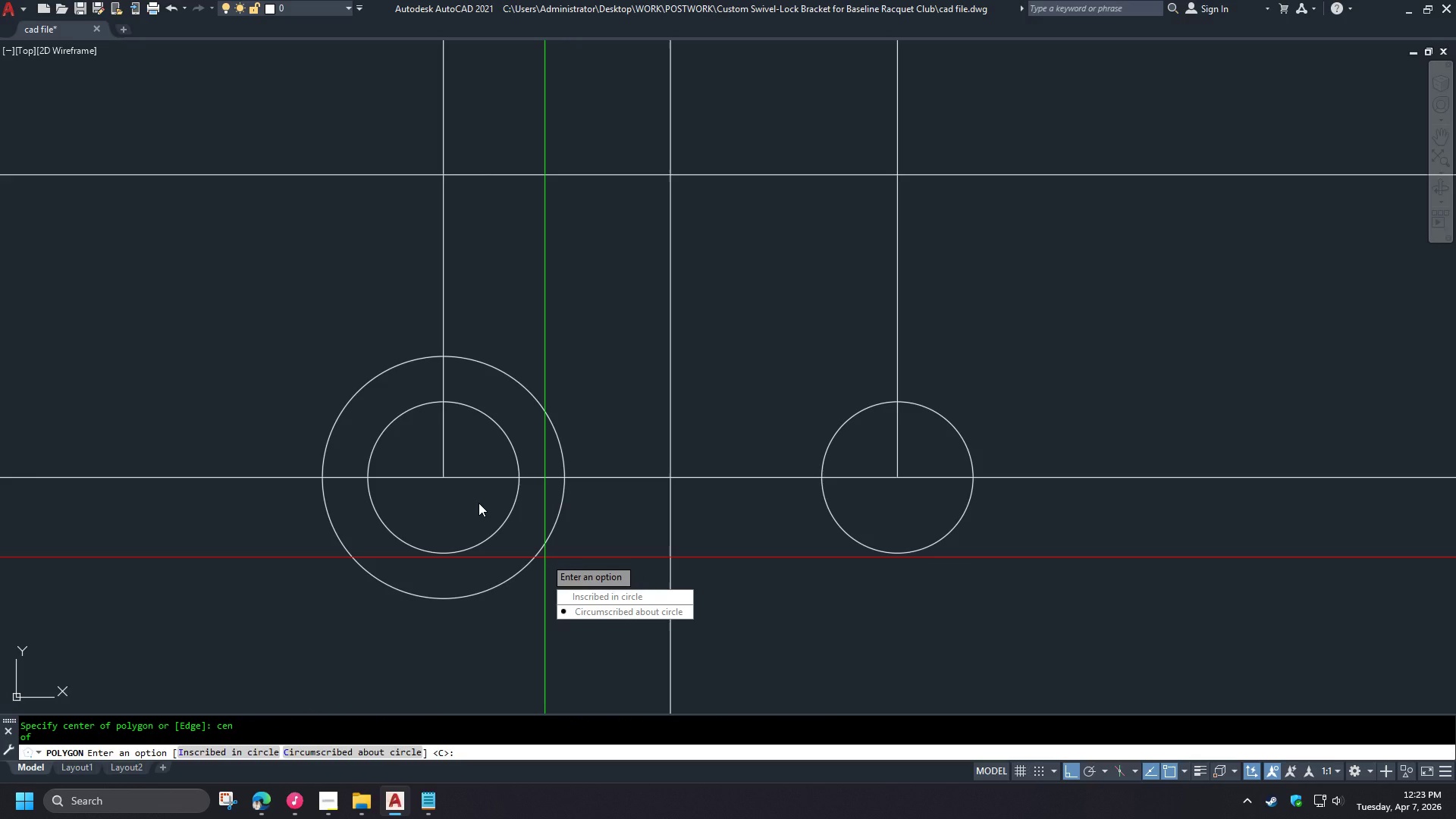 
left_click_drag(start_coordinate=[566, 601], to_coordinate=[544, 557])
 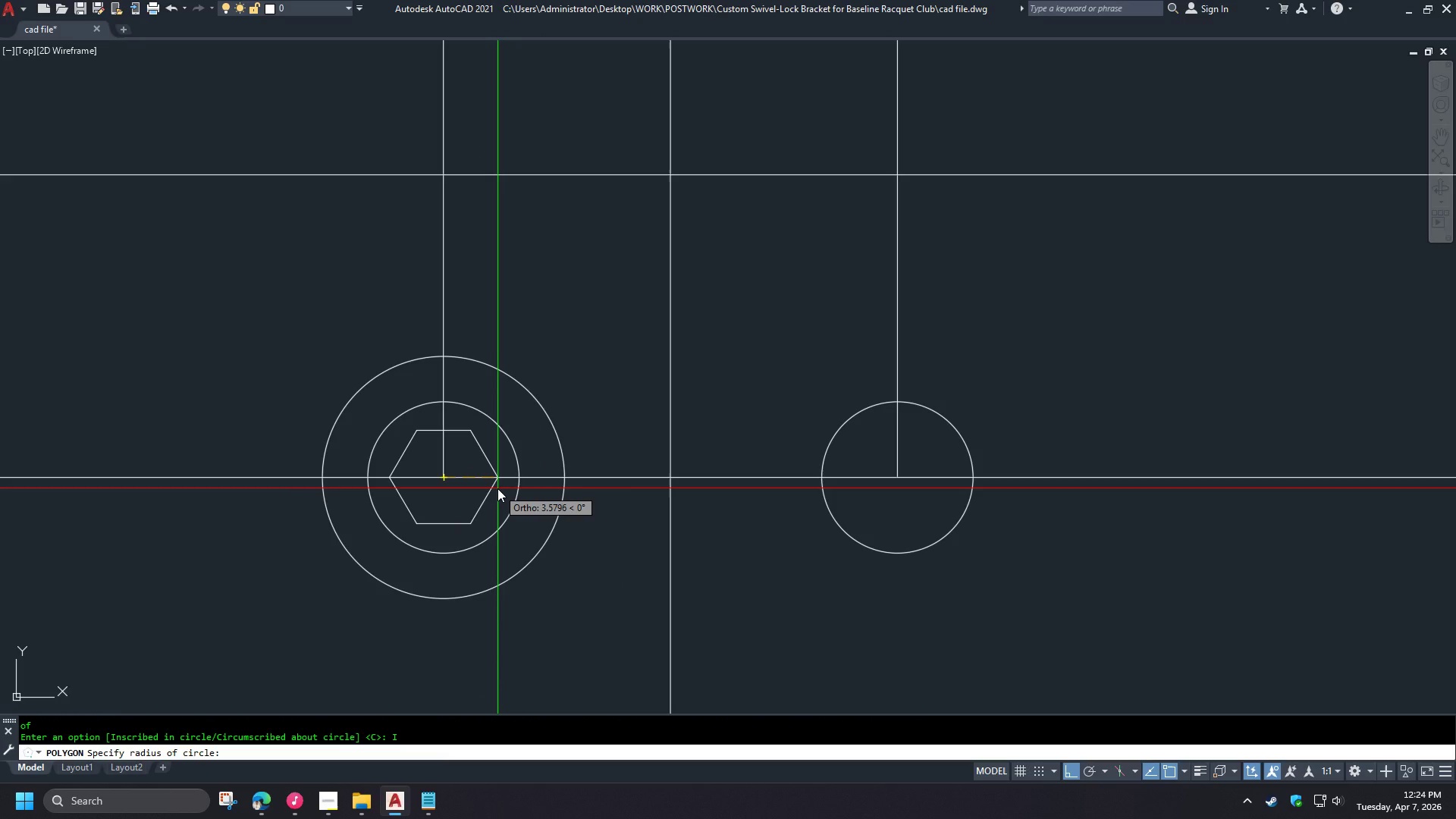 
wait(5.95)
 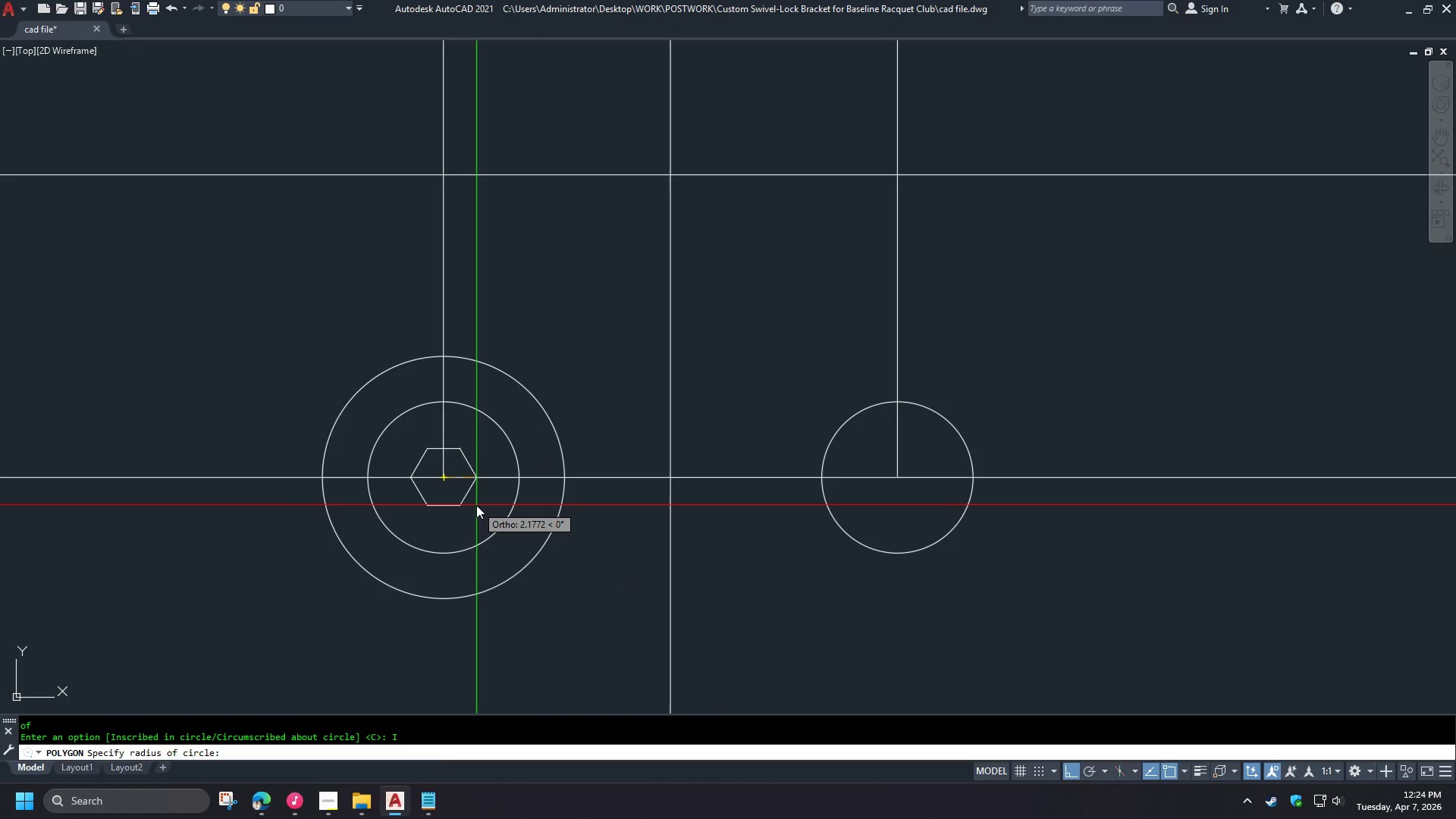 
key(Escape)
type(pol  cen )
 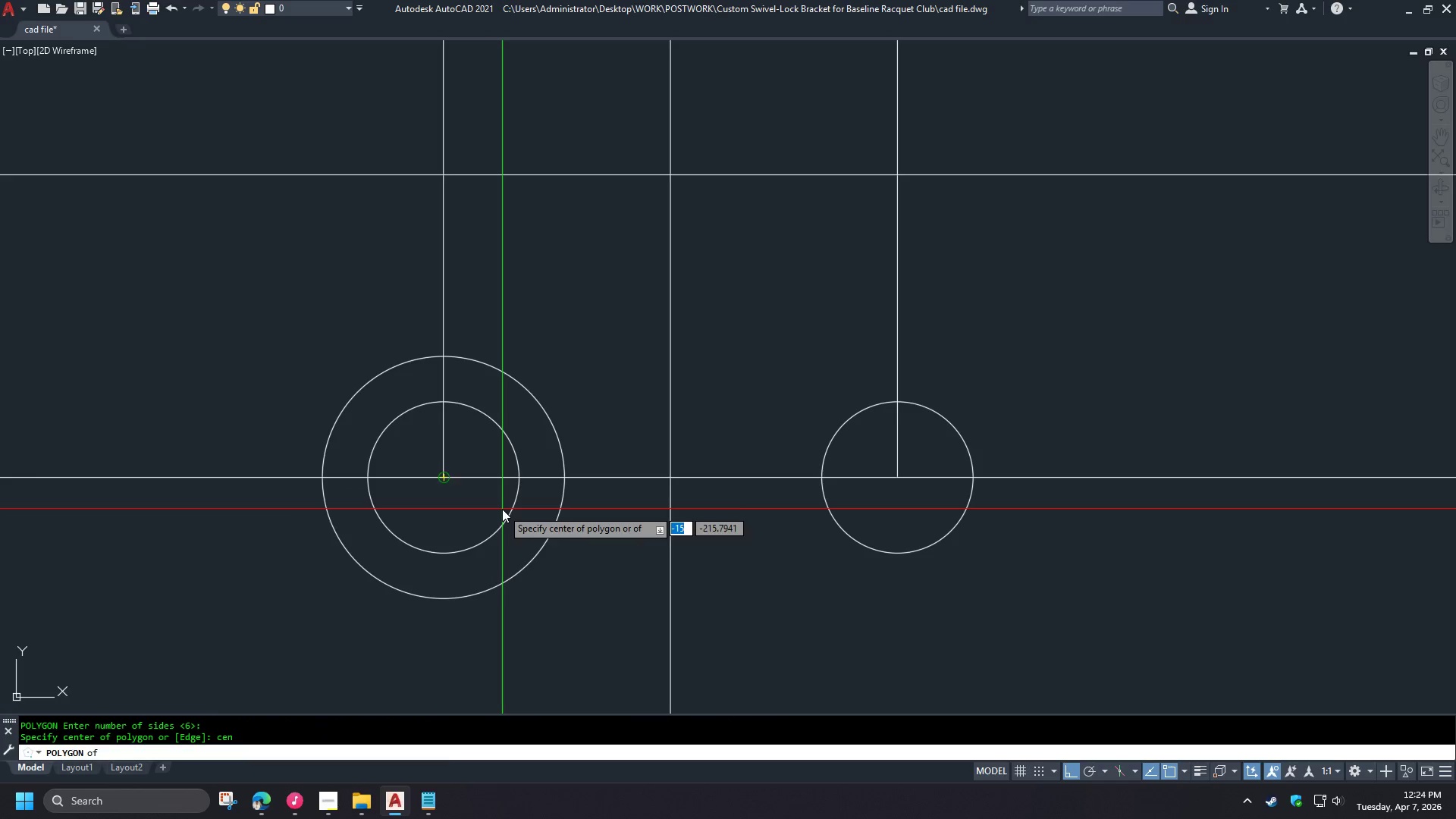 
left_click([502, 509])
 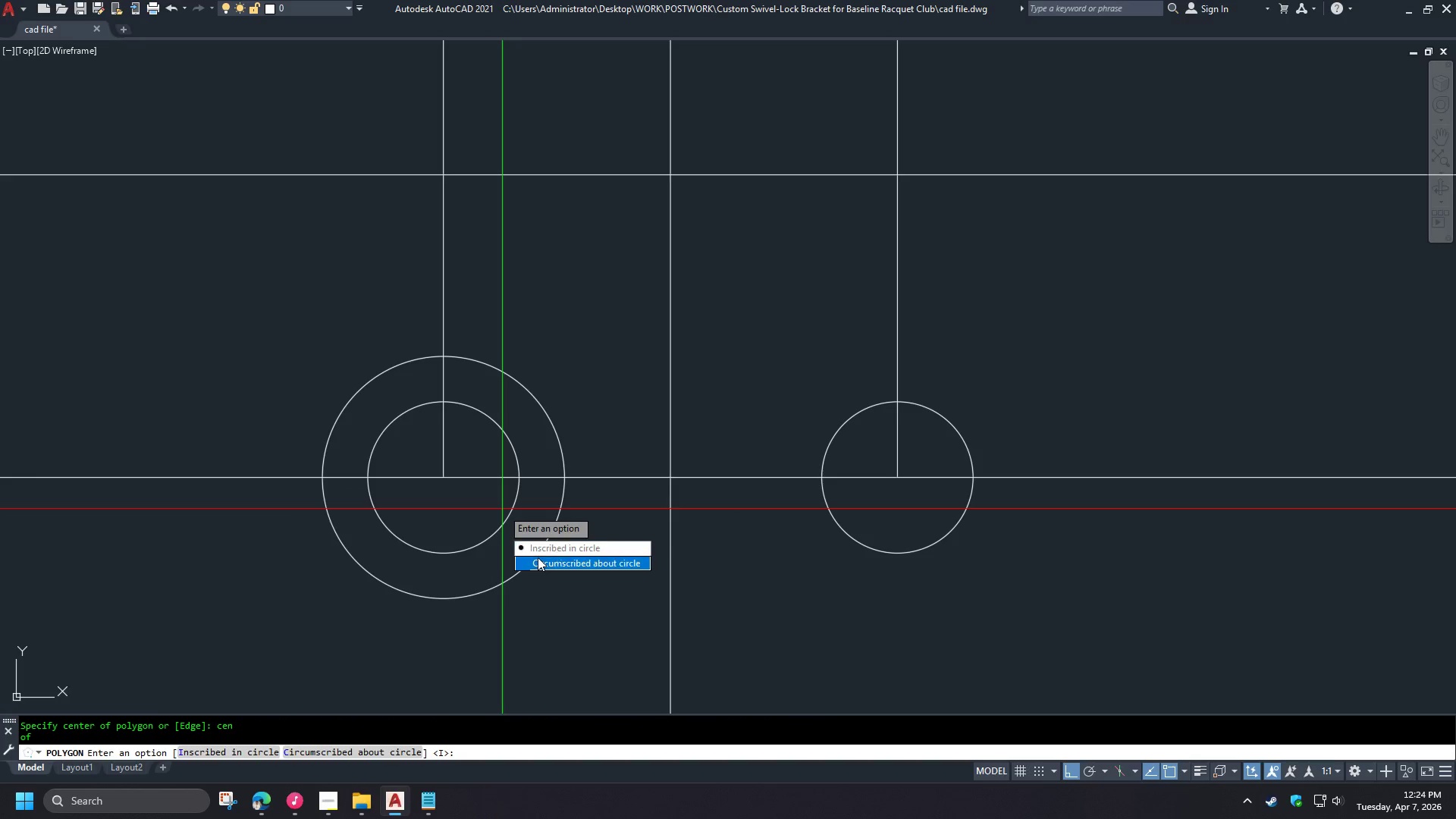 
left_click_drag(start_coordinate=[538, 557], to_coordinate=[502, 509])
 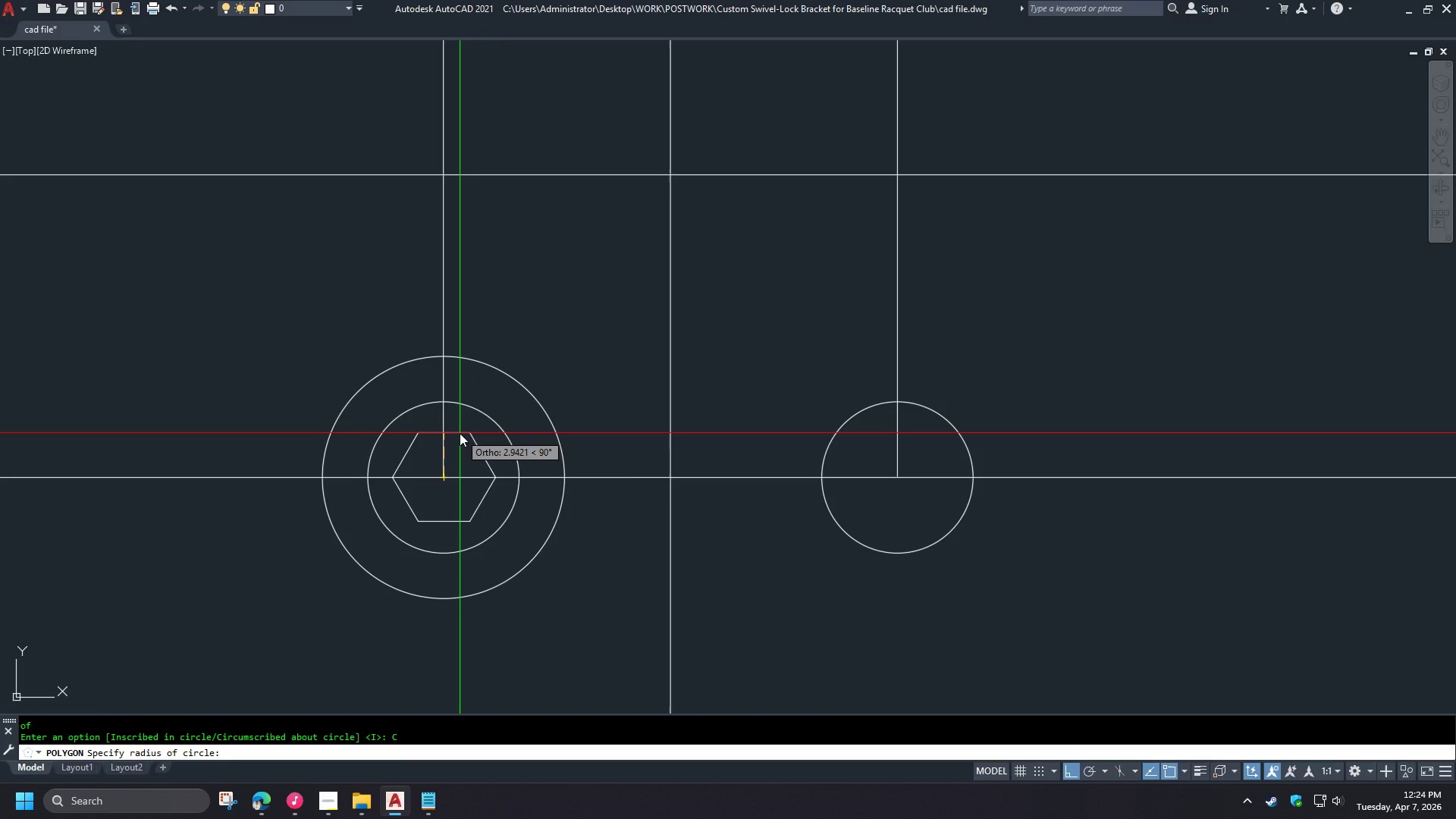 
wait(5.27)
 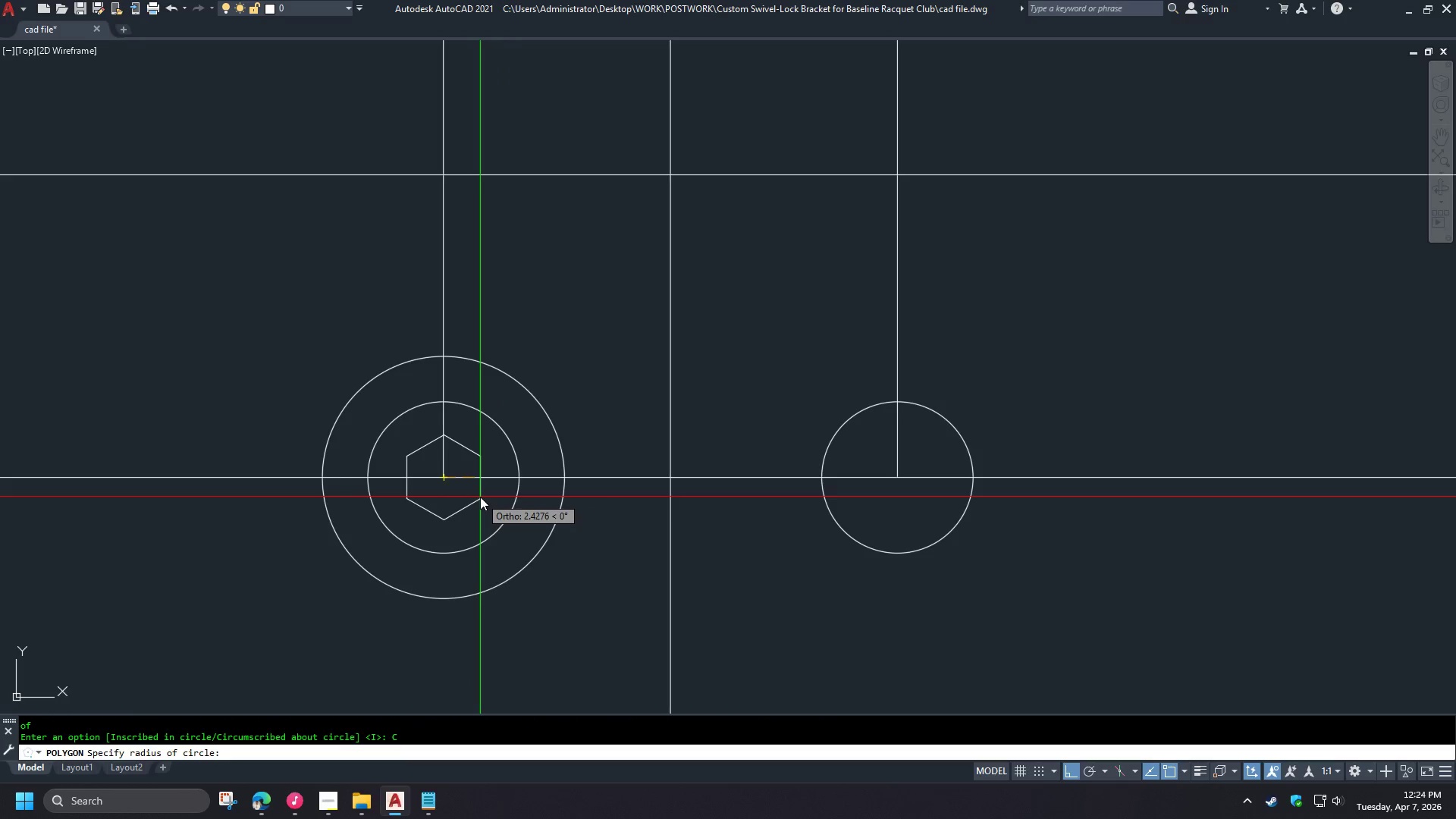 
key(Numpad3)
 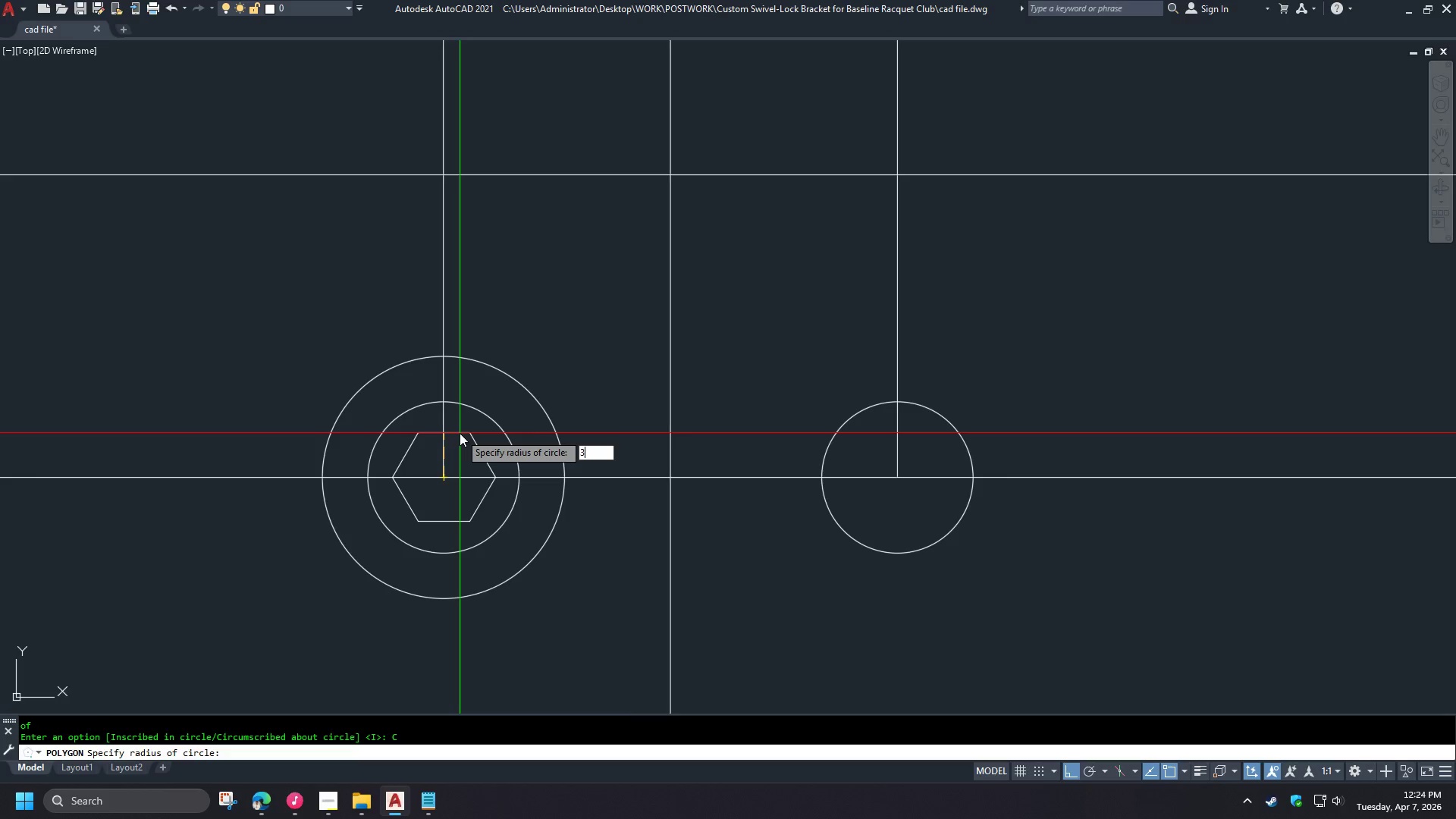 
key(NumpadEnter)
 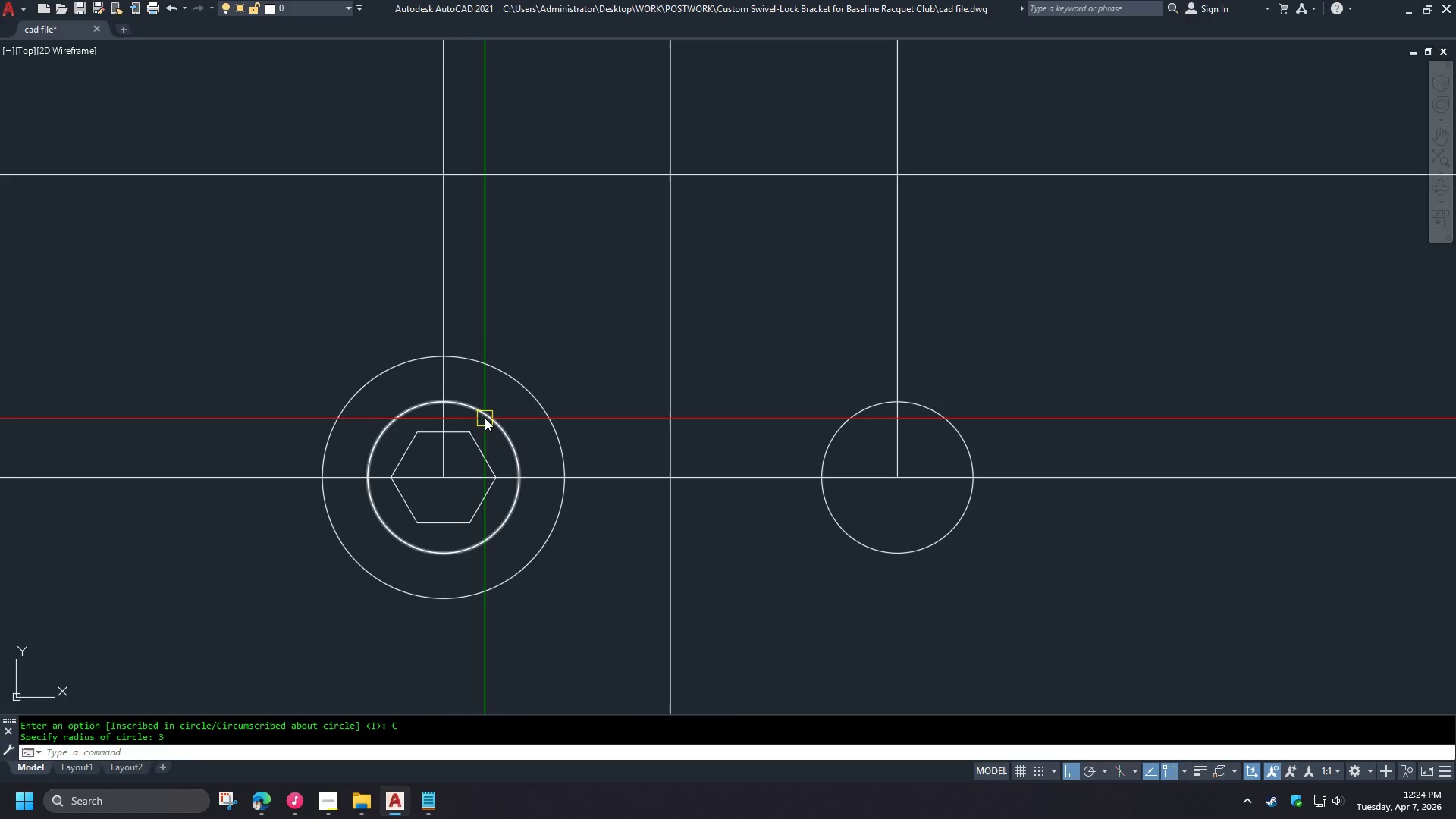 
left_click([485, 418])
 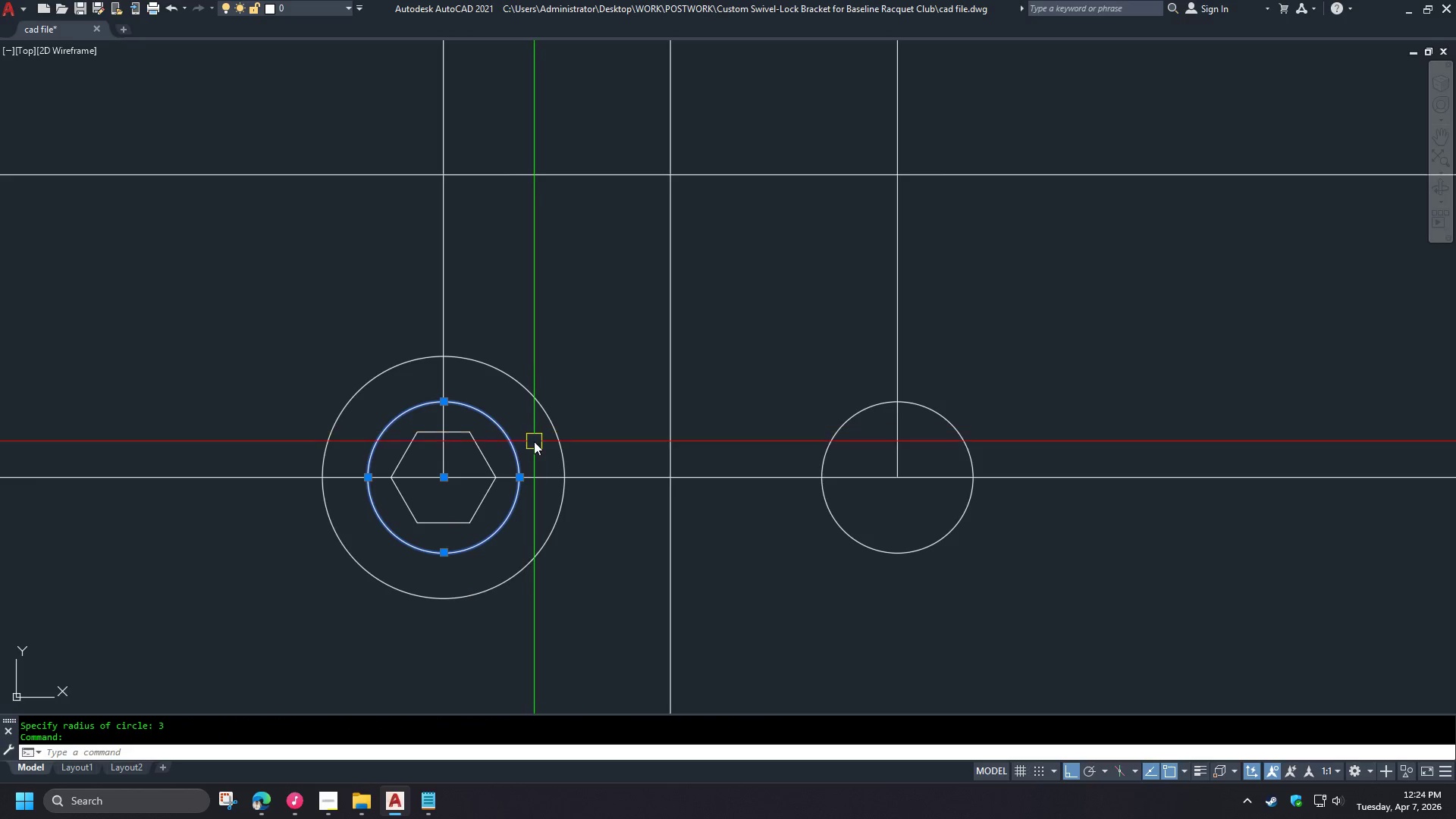 
key(Escape)
 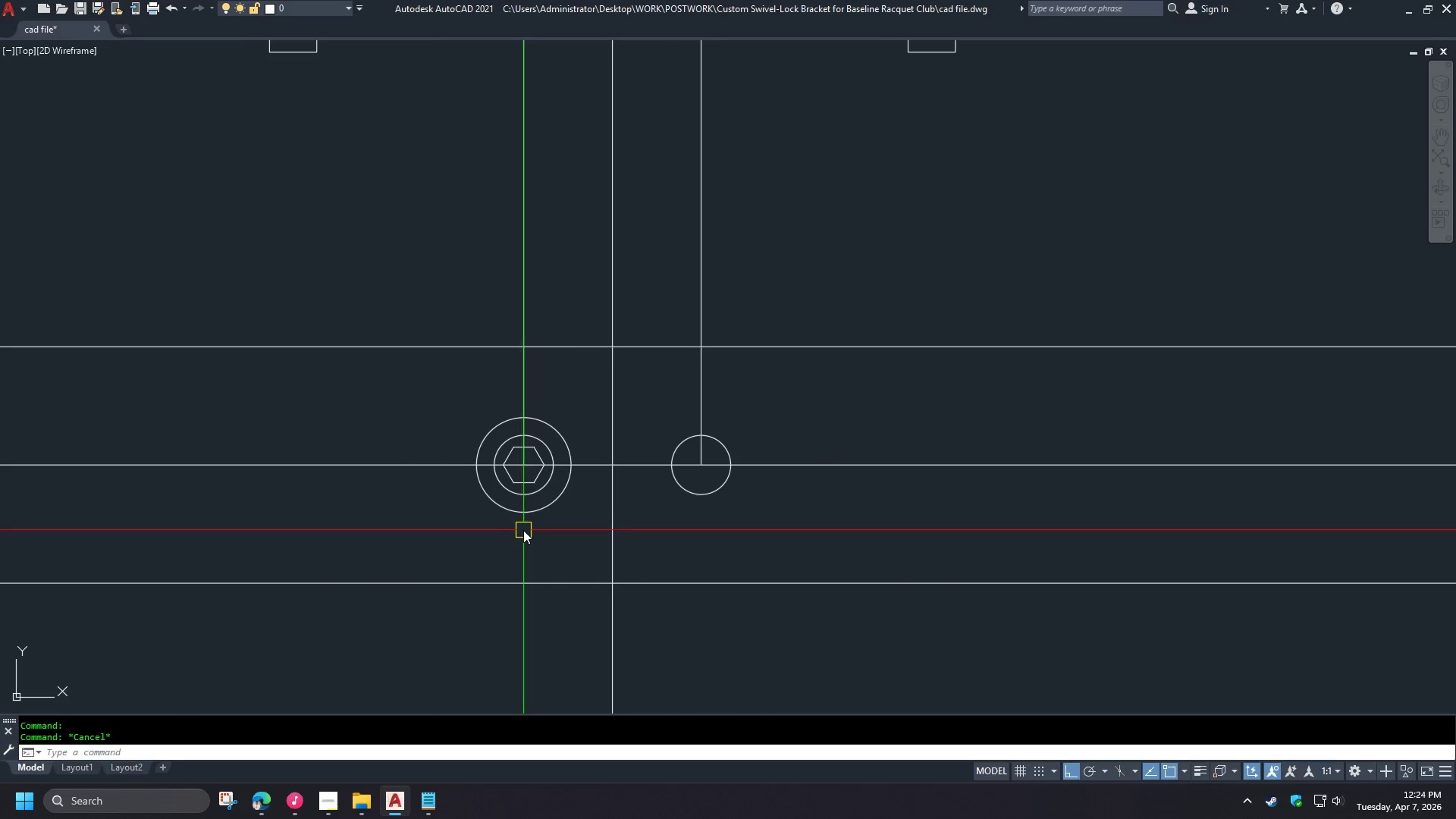 
scroll: coordinate [575, 458], scroll_direction: down, amount: 2.0
 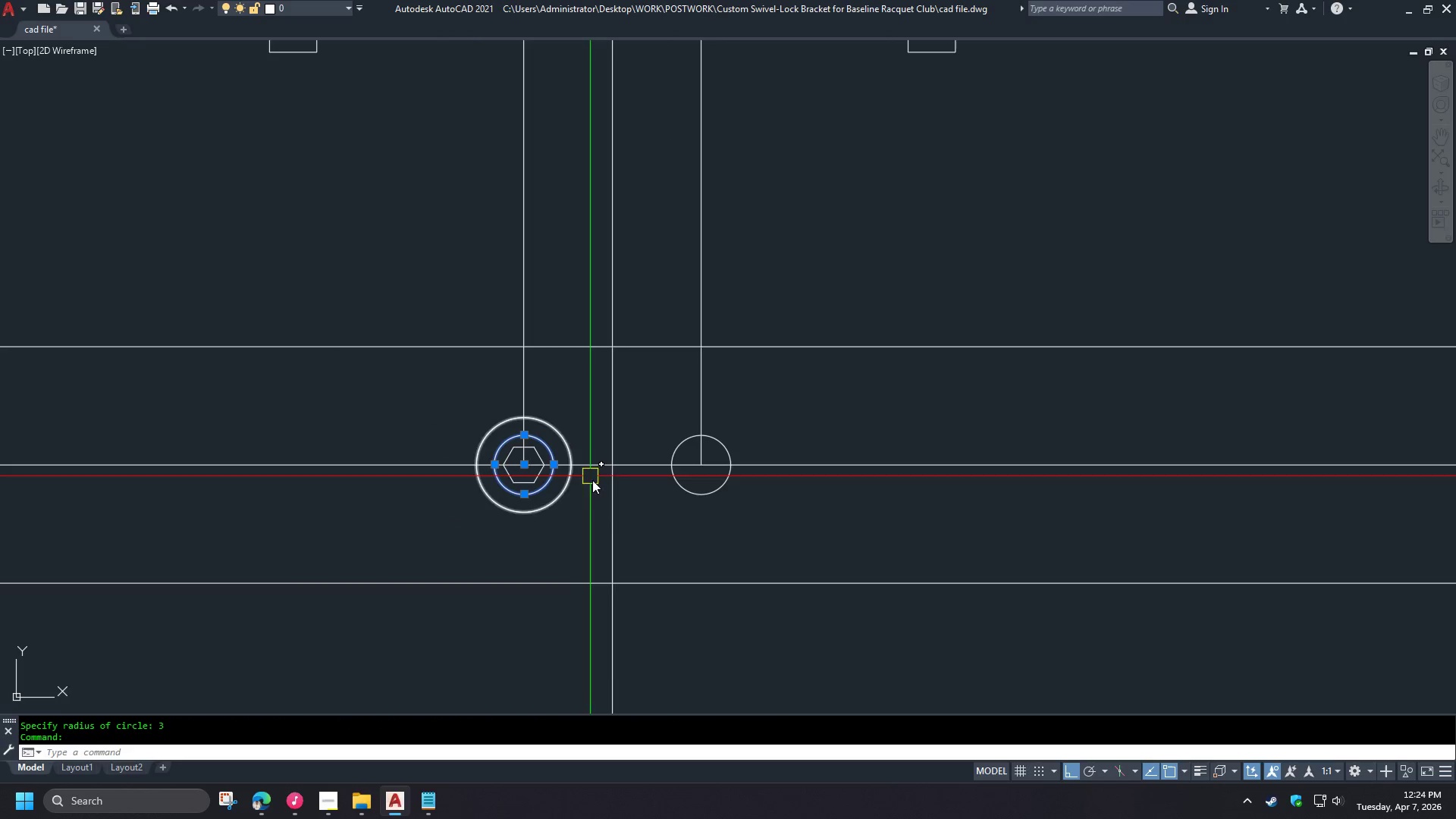 
left_click([269, 805])
 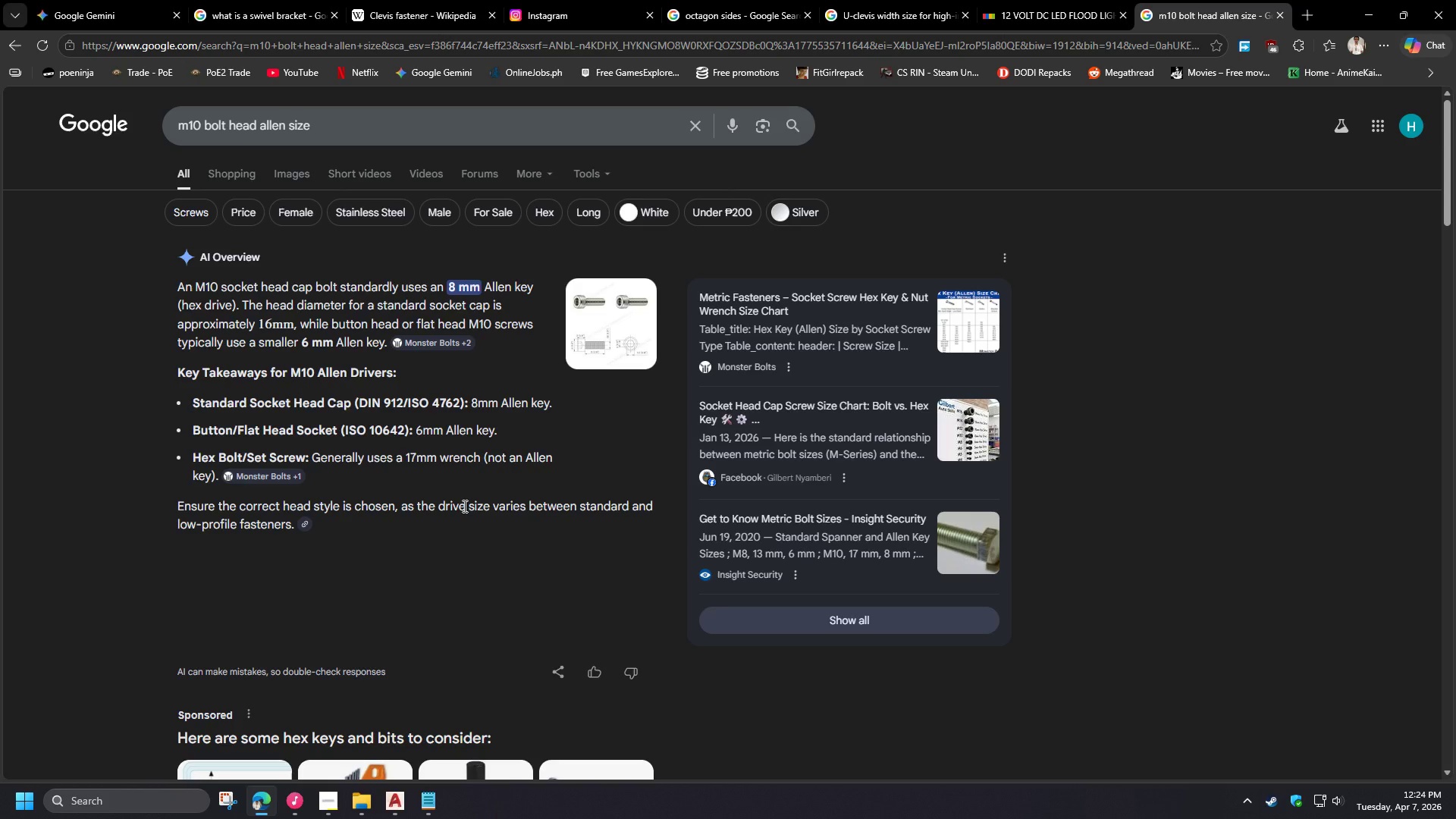 
wait(13.8)
 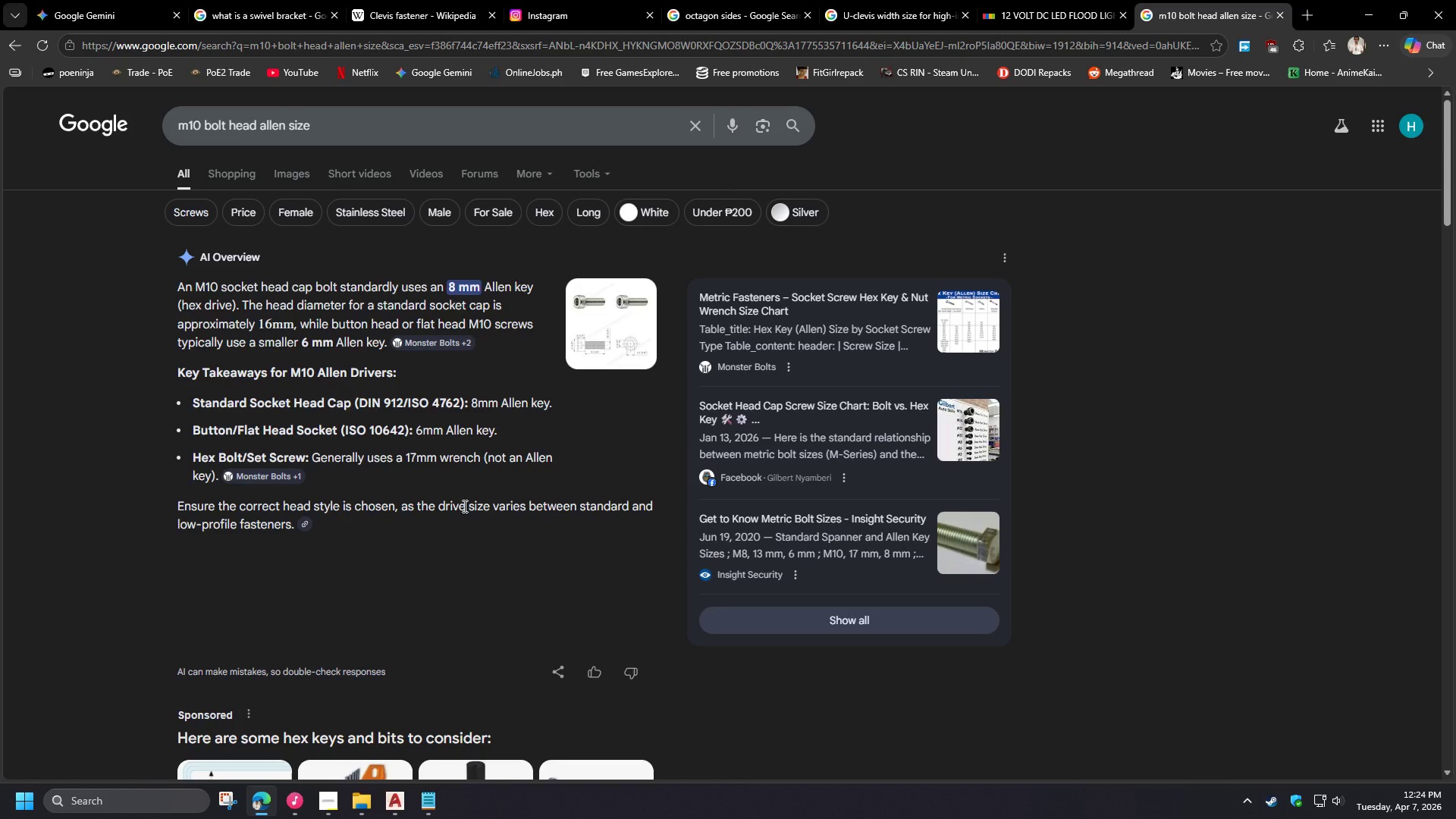 
scroll: coordinate [431, 528], scroll_direction: down, amount: 7.0
 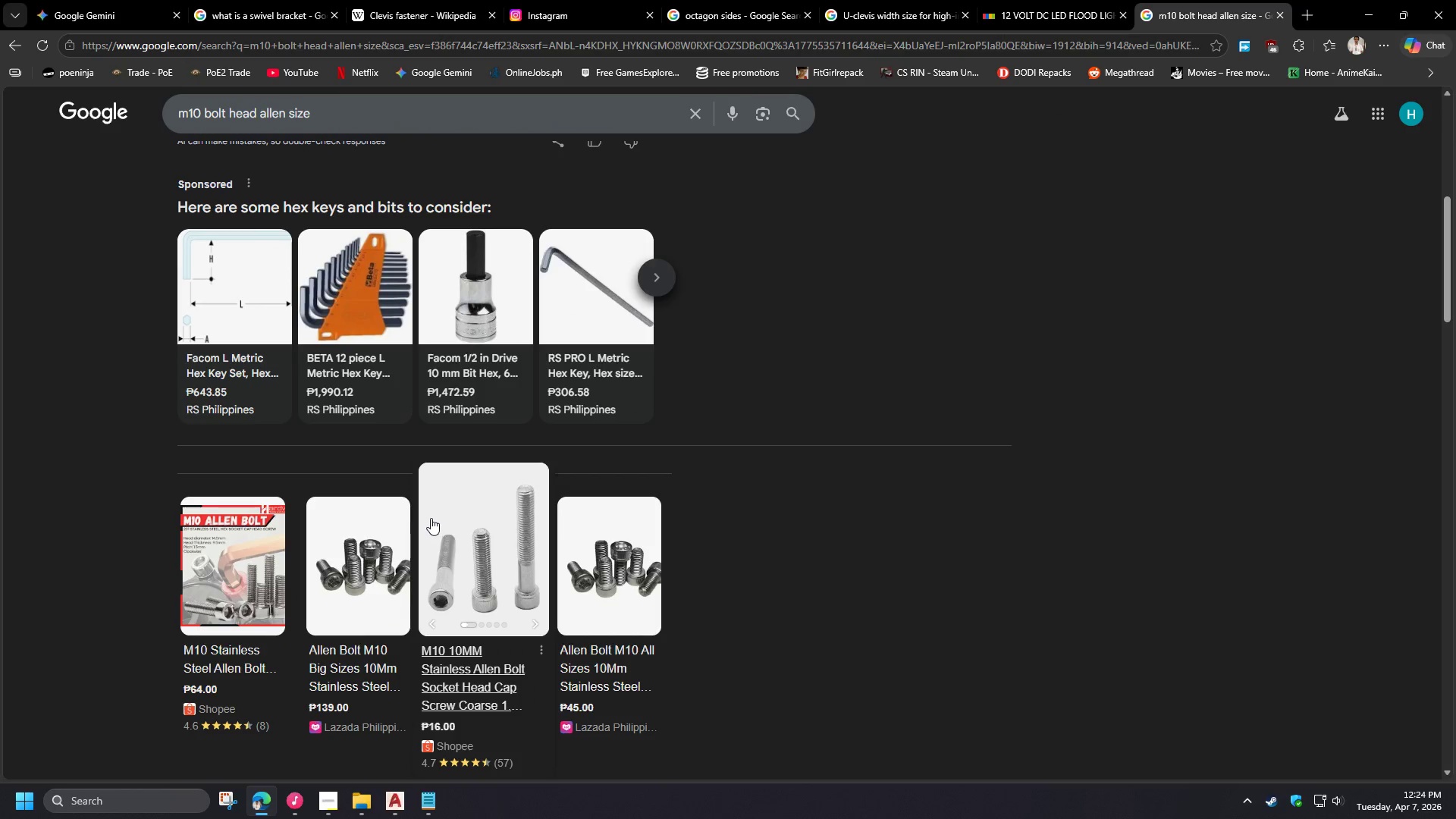 
scroll: coordinate [431, 511], scroll_direction: up, amount: 11.0
 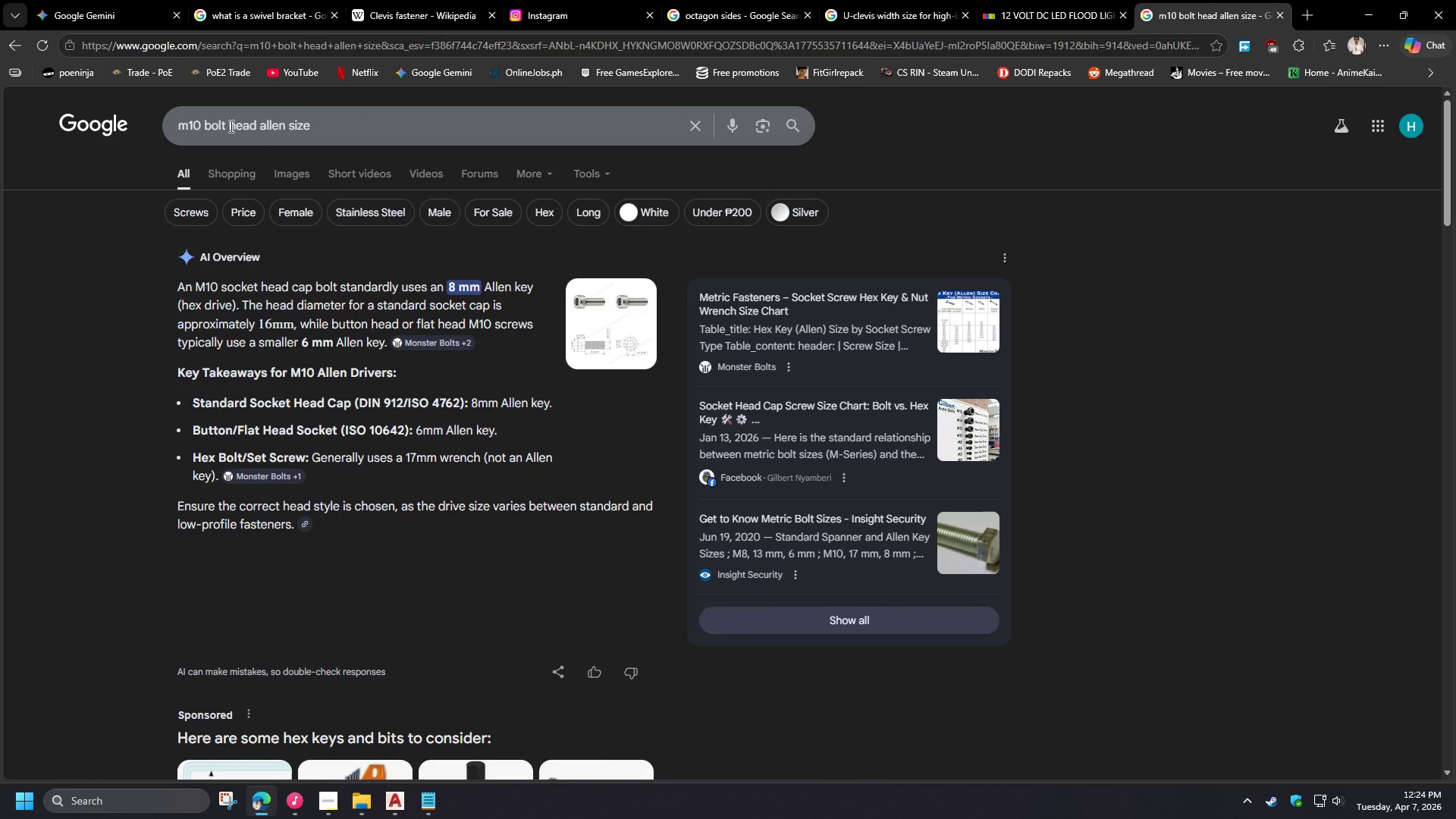 
left_click([261, 124])
 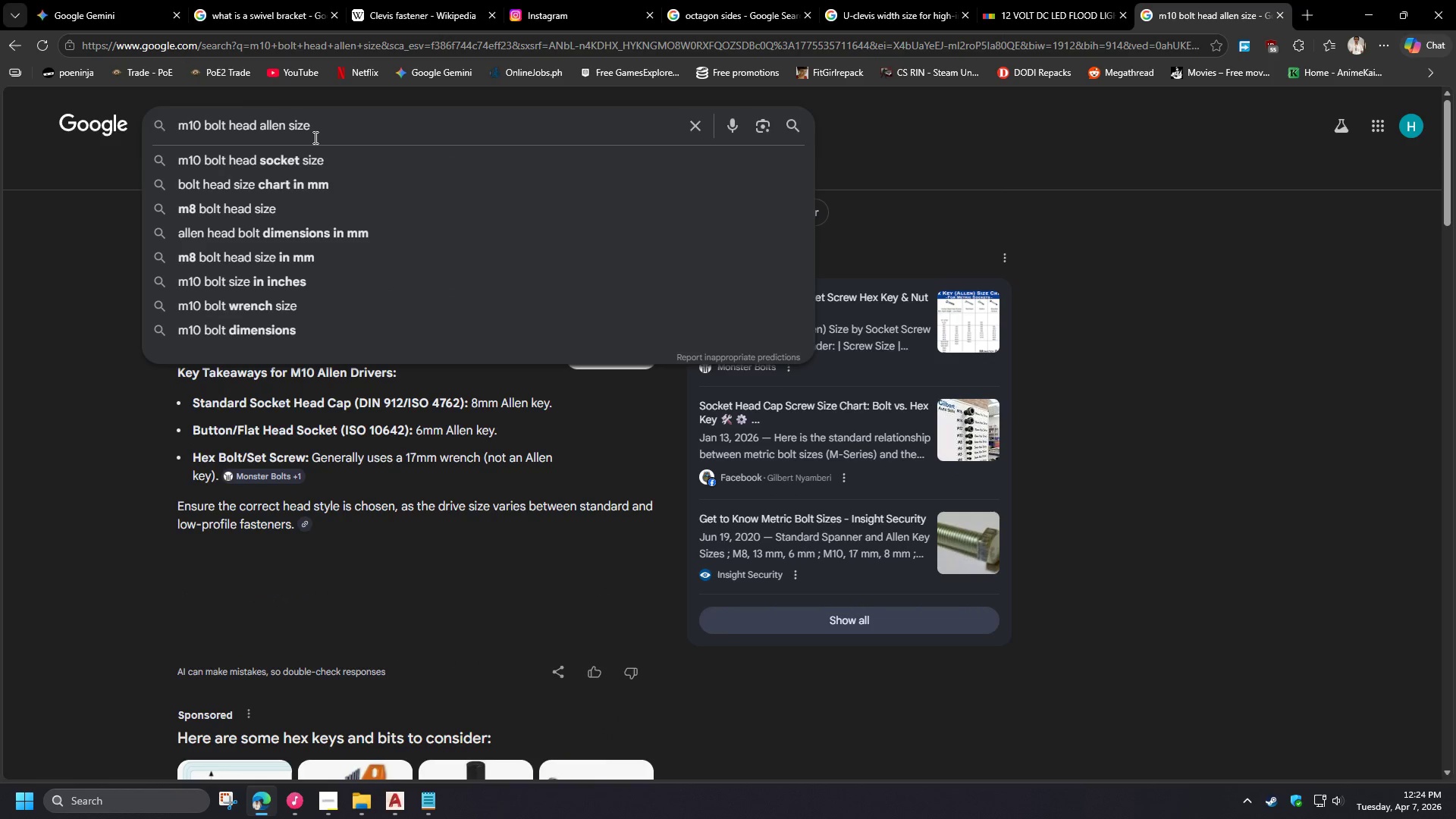 
type(height with )
key(NumpadEnter)
 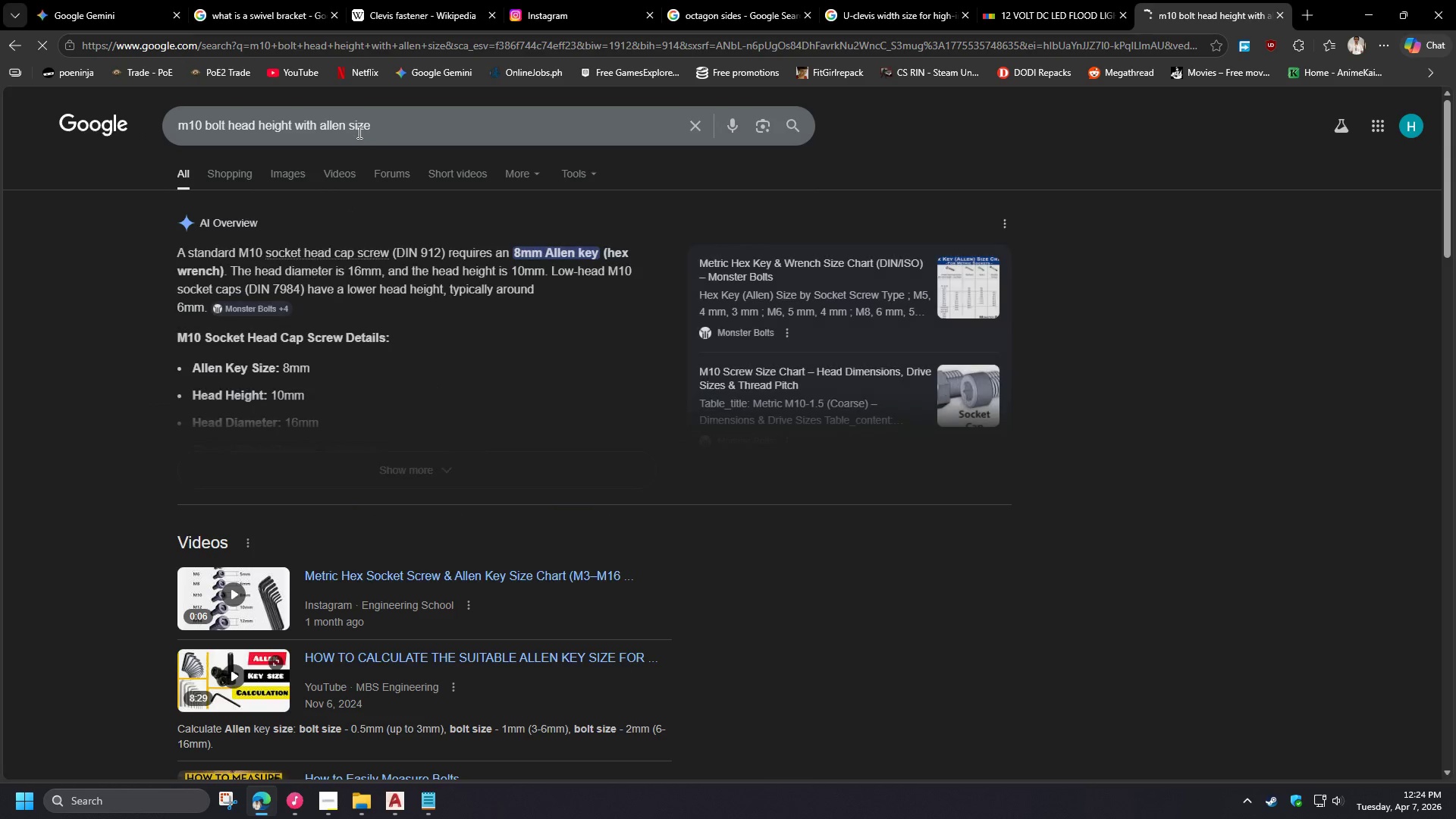 
left_click_drag(start_coordinate=[350, 126], to_coordinate=[425, 130])
 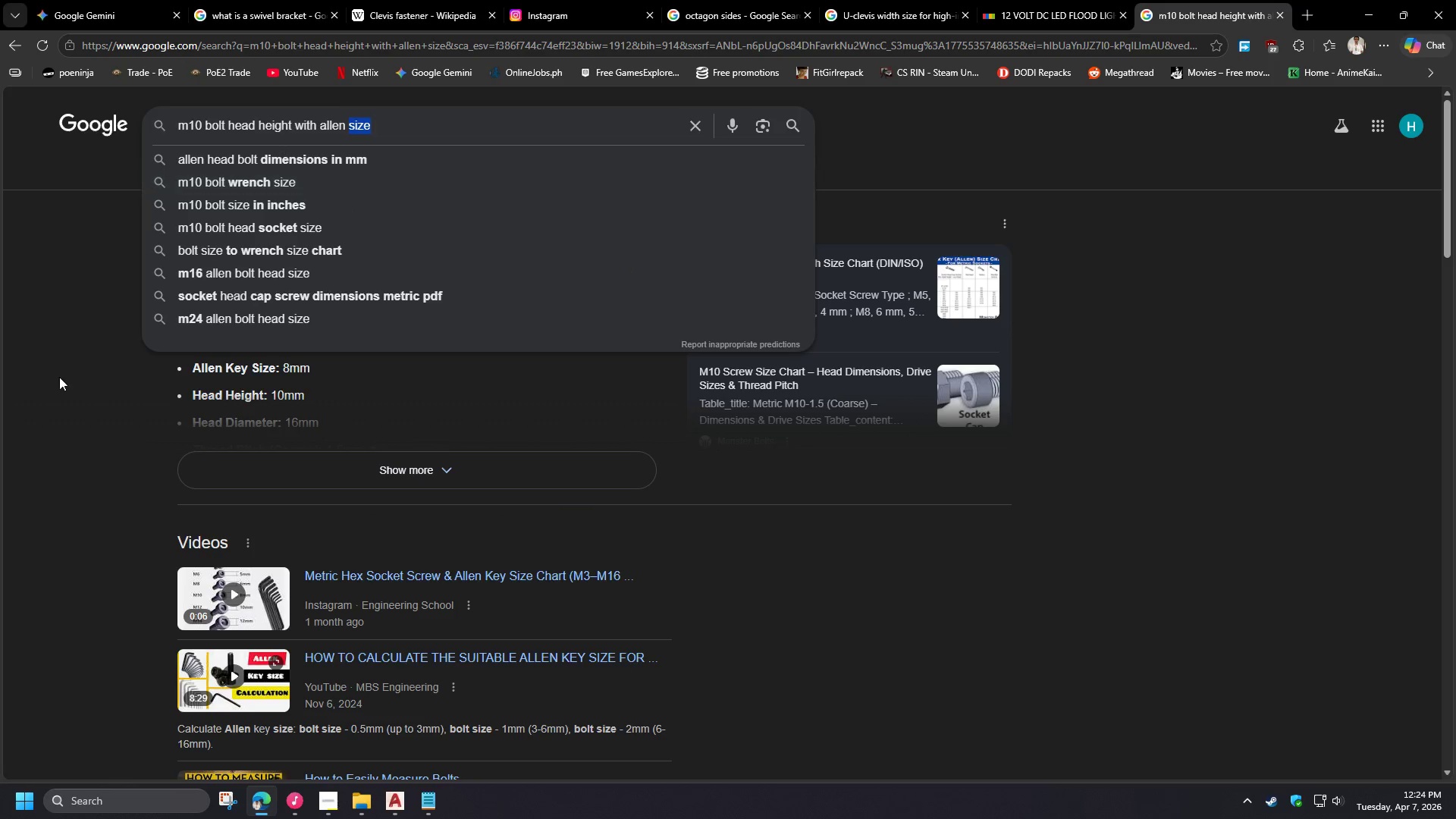 
left_click([55, 392])
 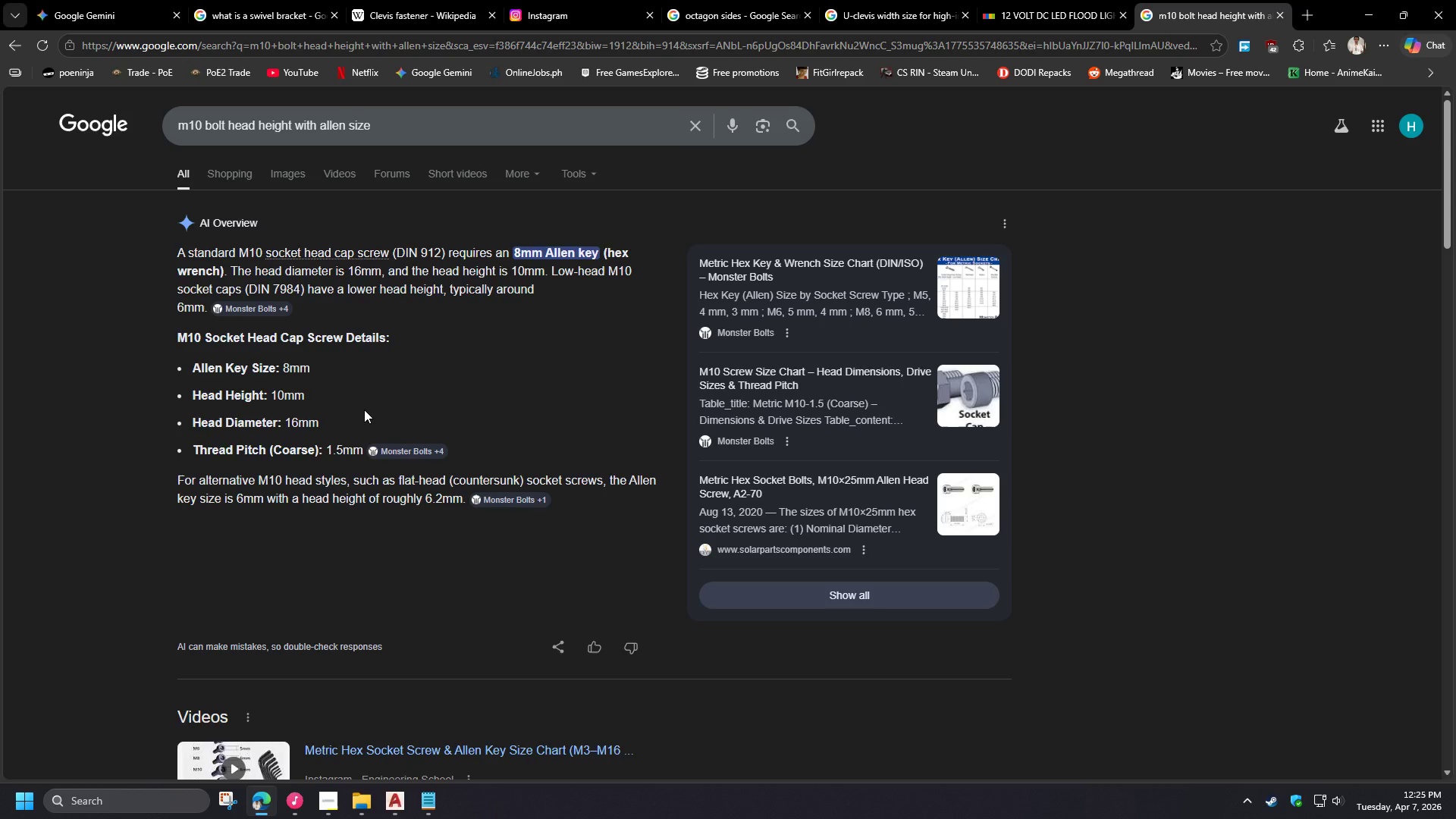 
wait(21.42)
 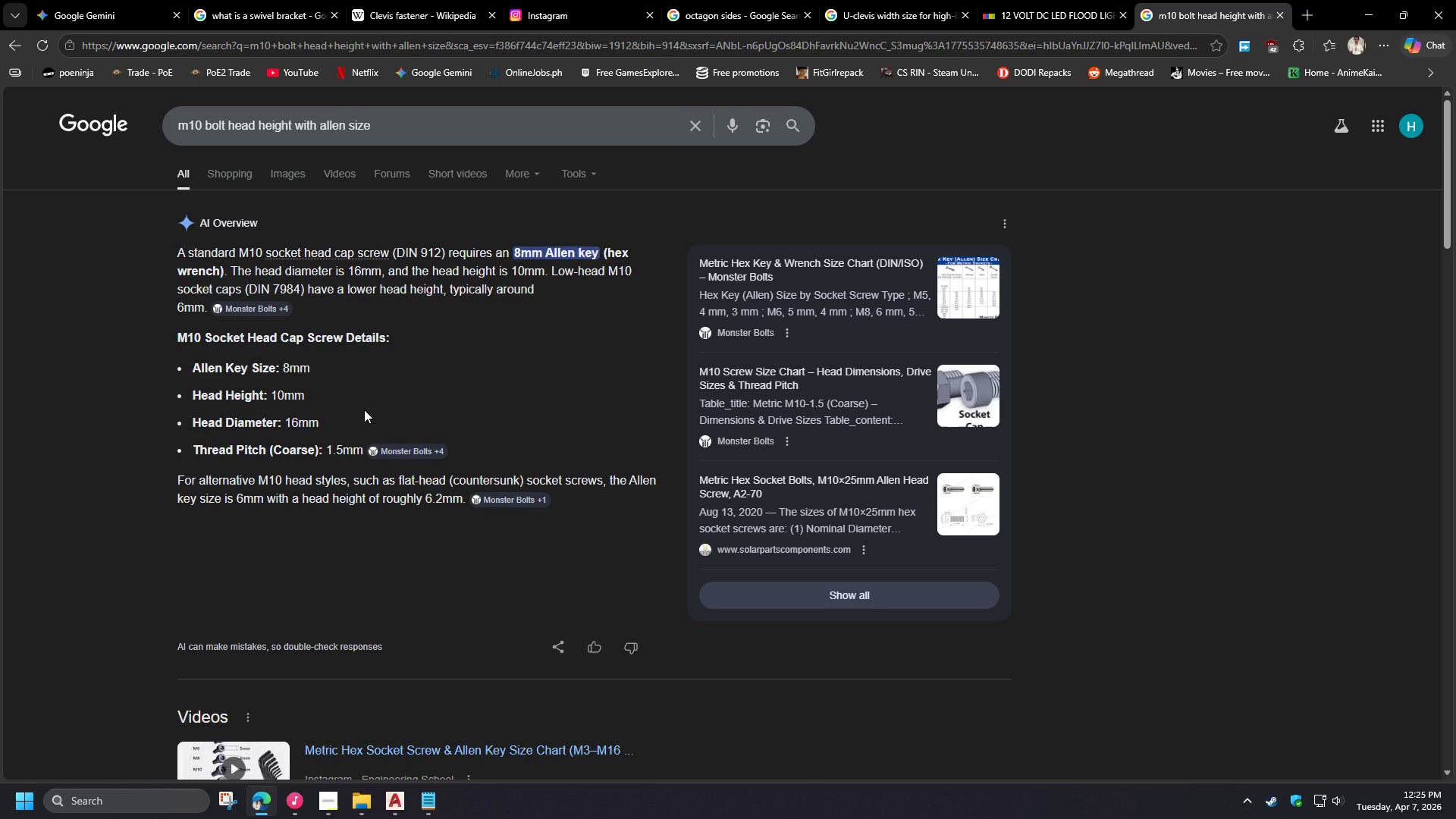 
left_click_drag(start_coordinate=[228, 126], to_coordinate=[411, 134])
 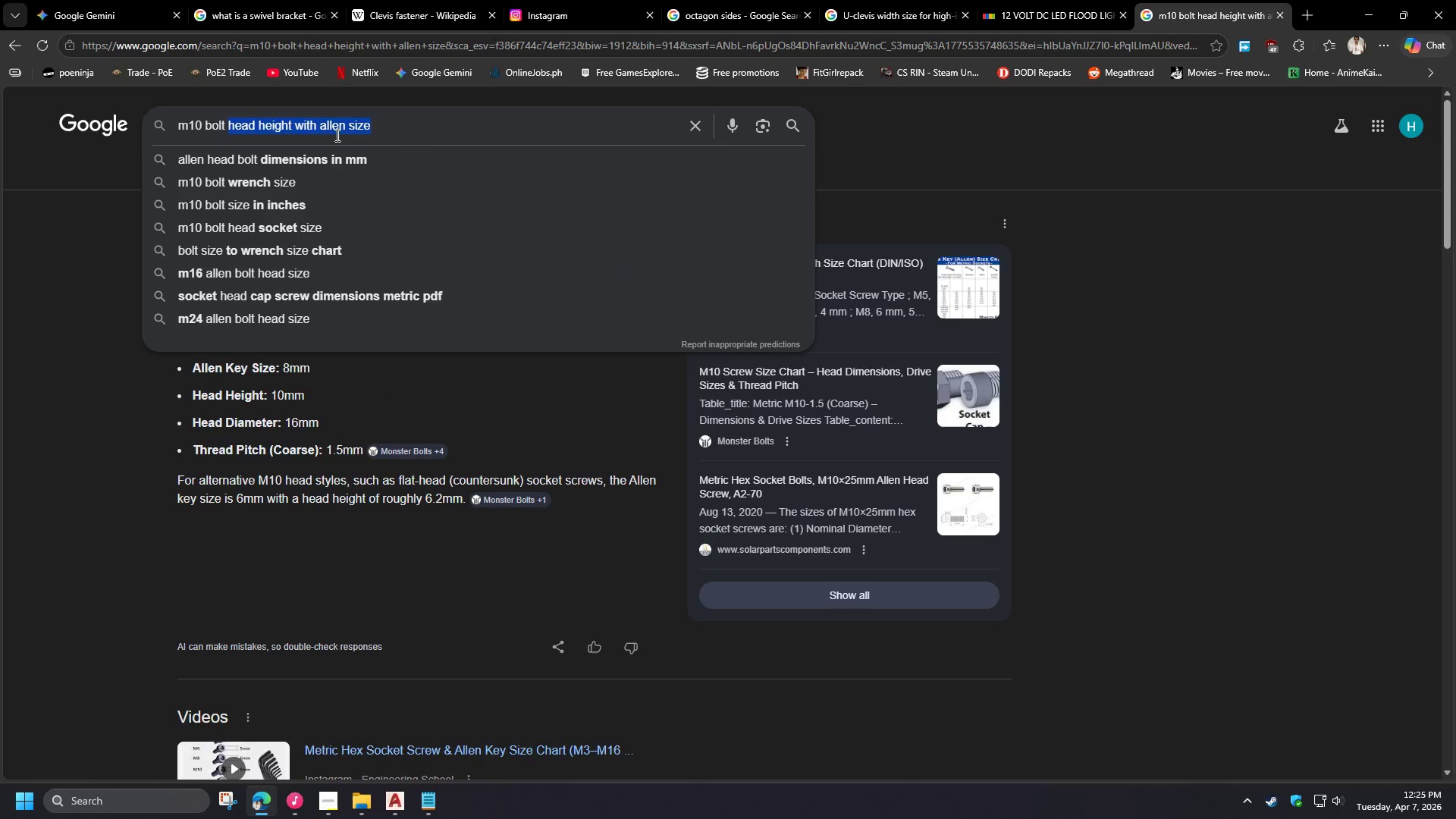 
left_click([267, 128])
 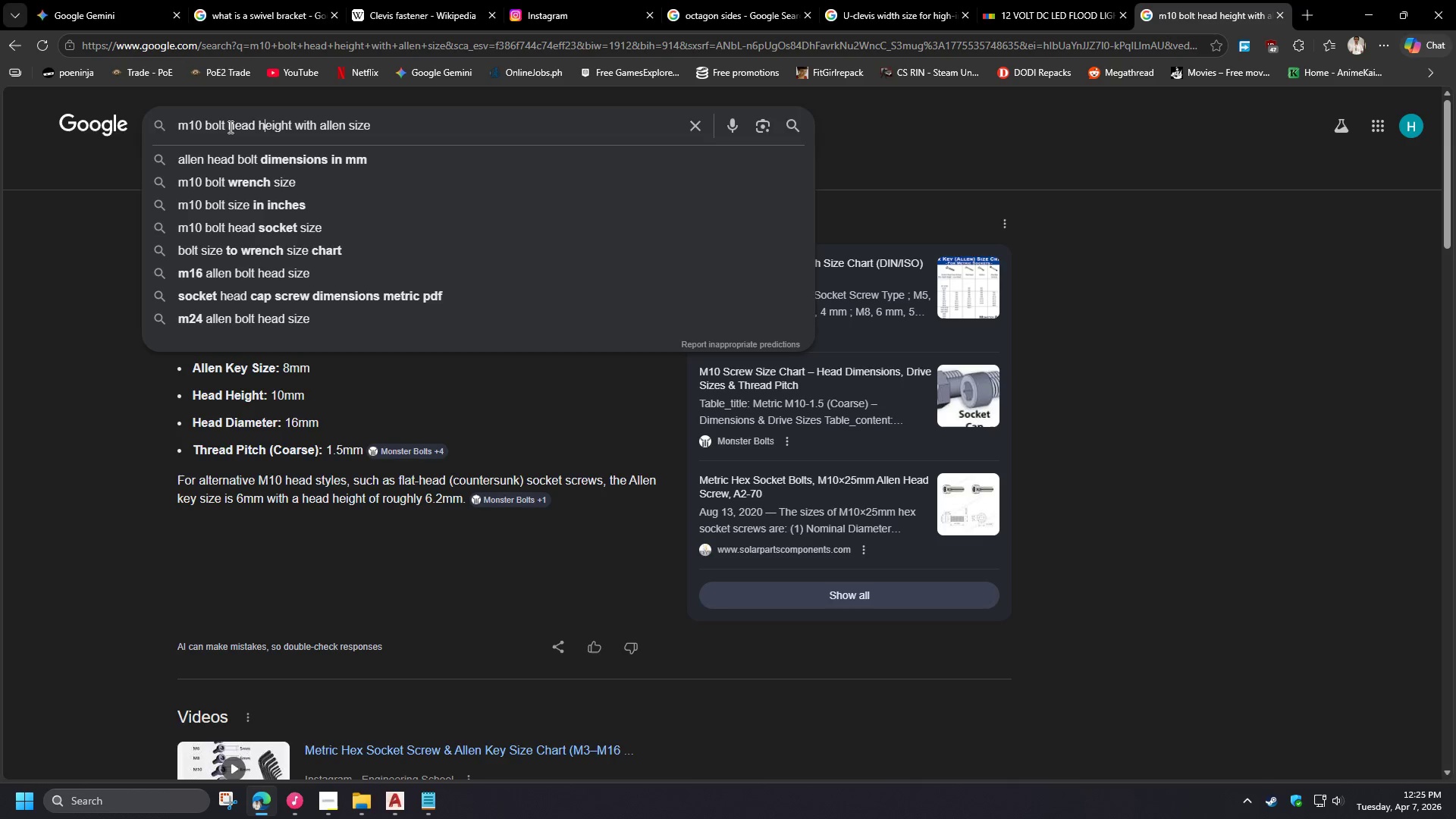 
left_click([229, 127])
 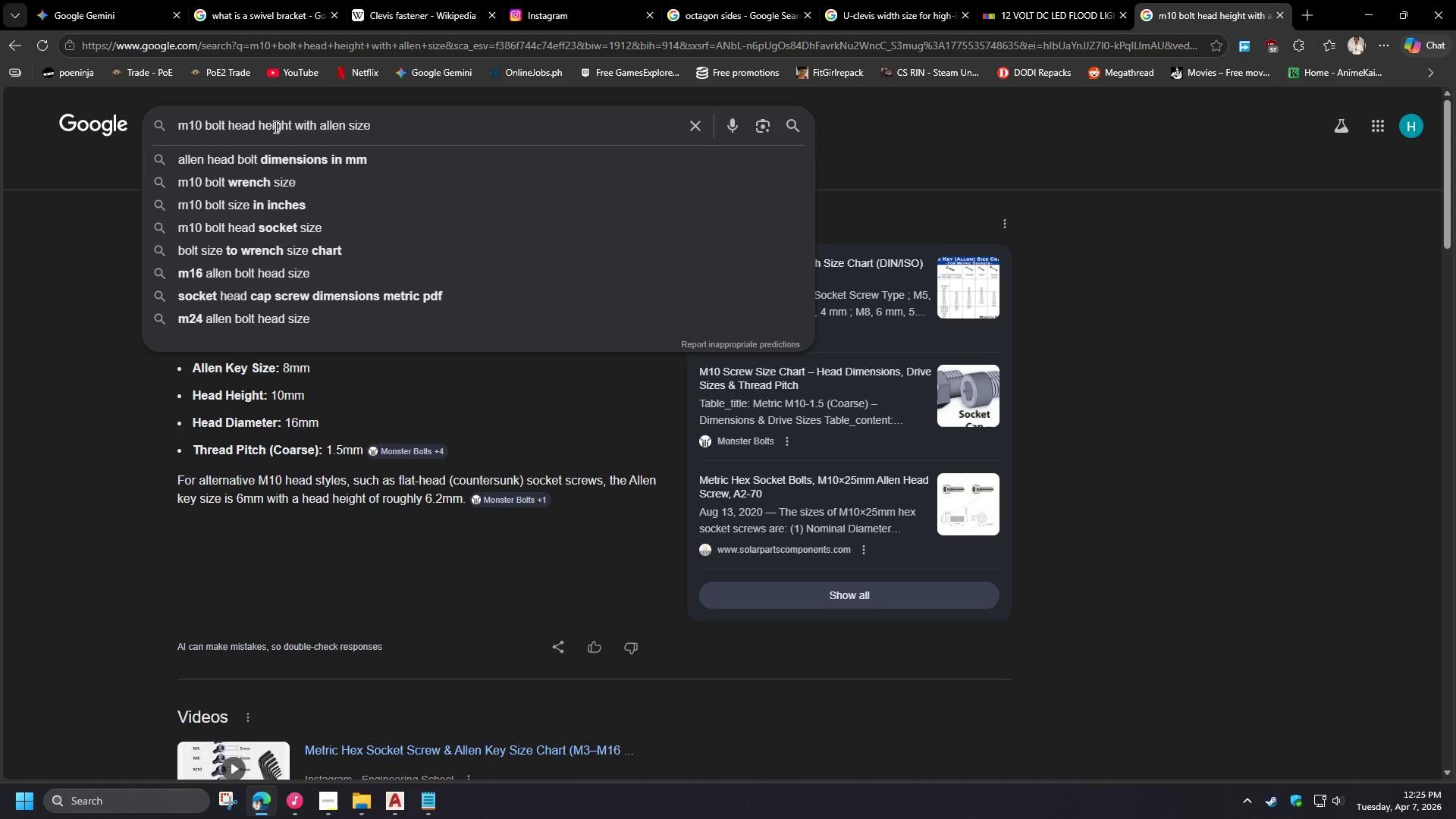 
type(flat )
key(Backspace)
key(Backspace)
 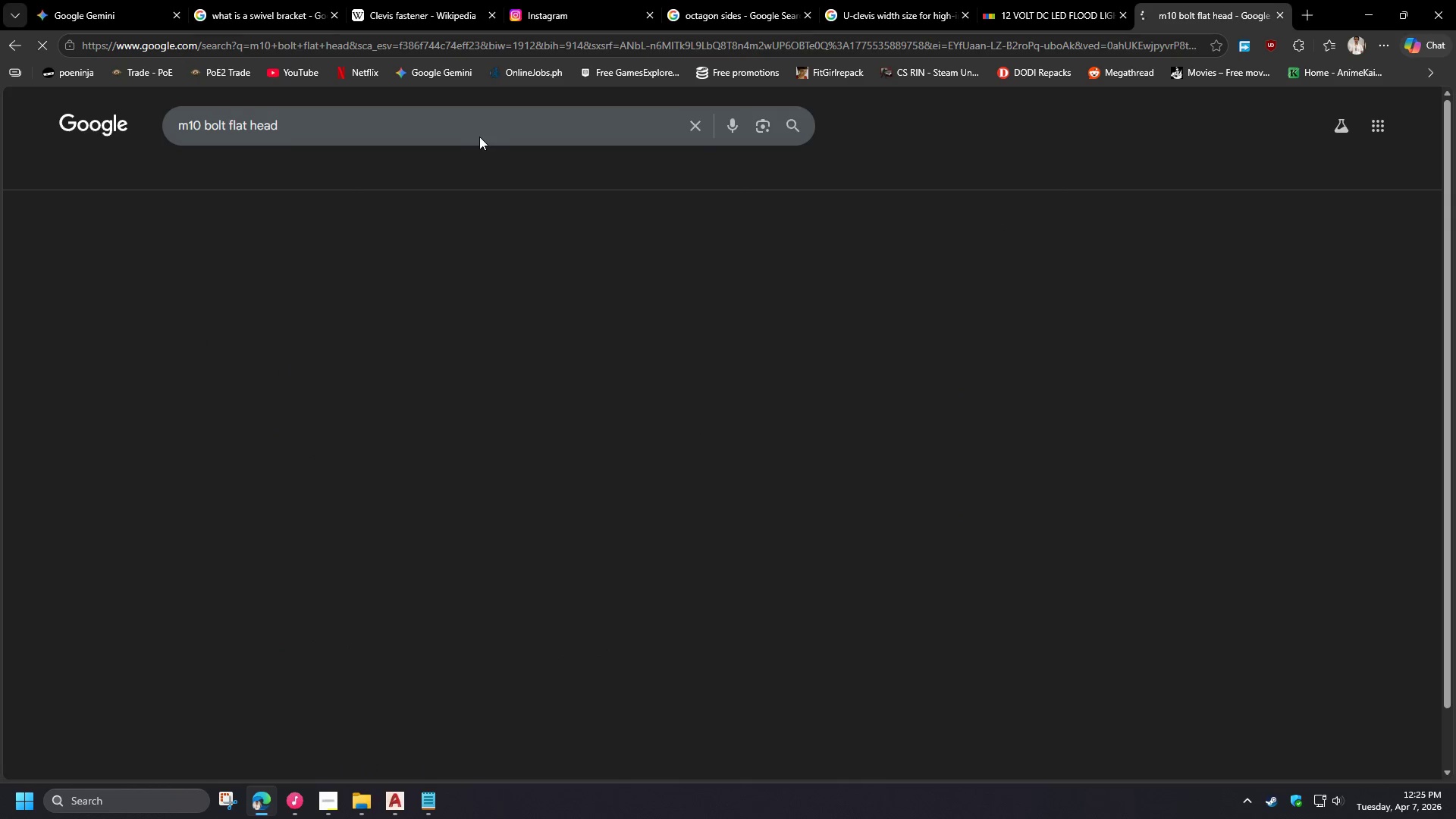 
left_click_drag(start_coordinate=[279, 125], to_coordinate=[481, 136])
 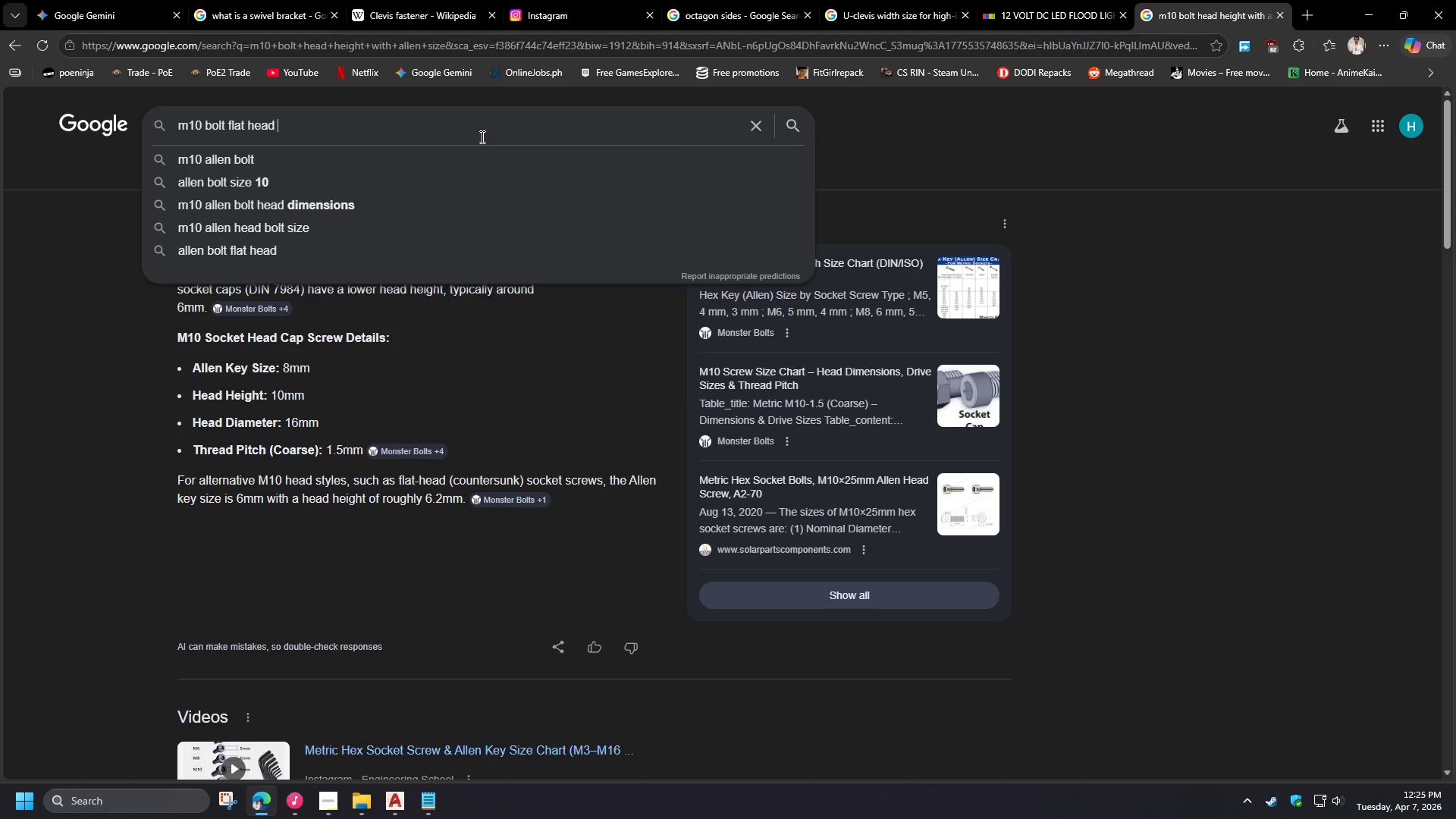 
key(Enter)
 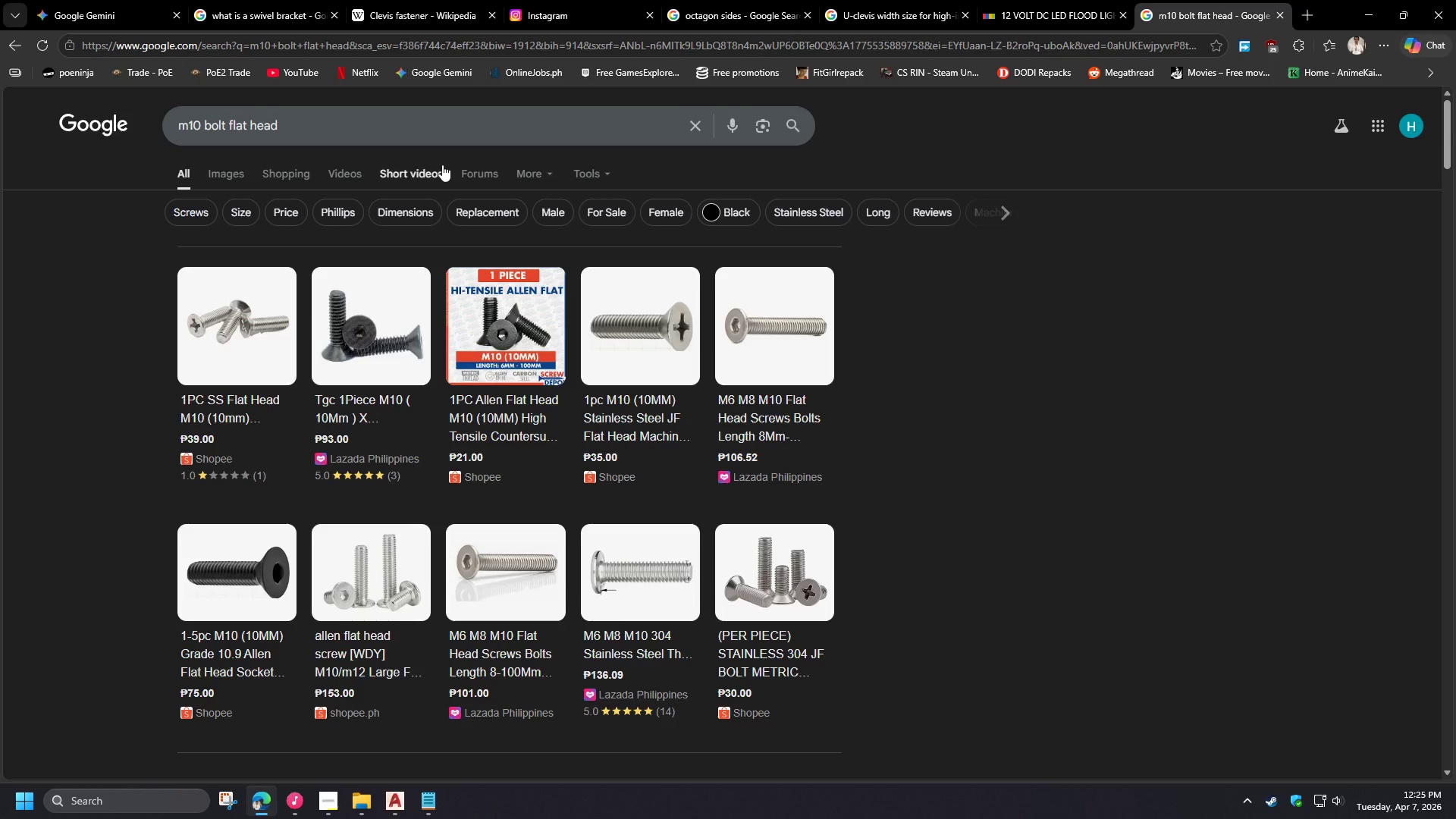 
wait(7.83)
 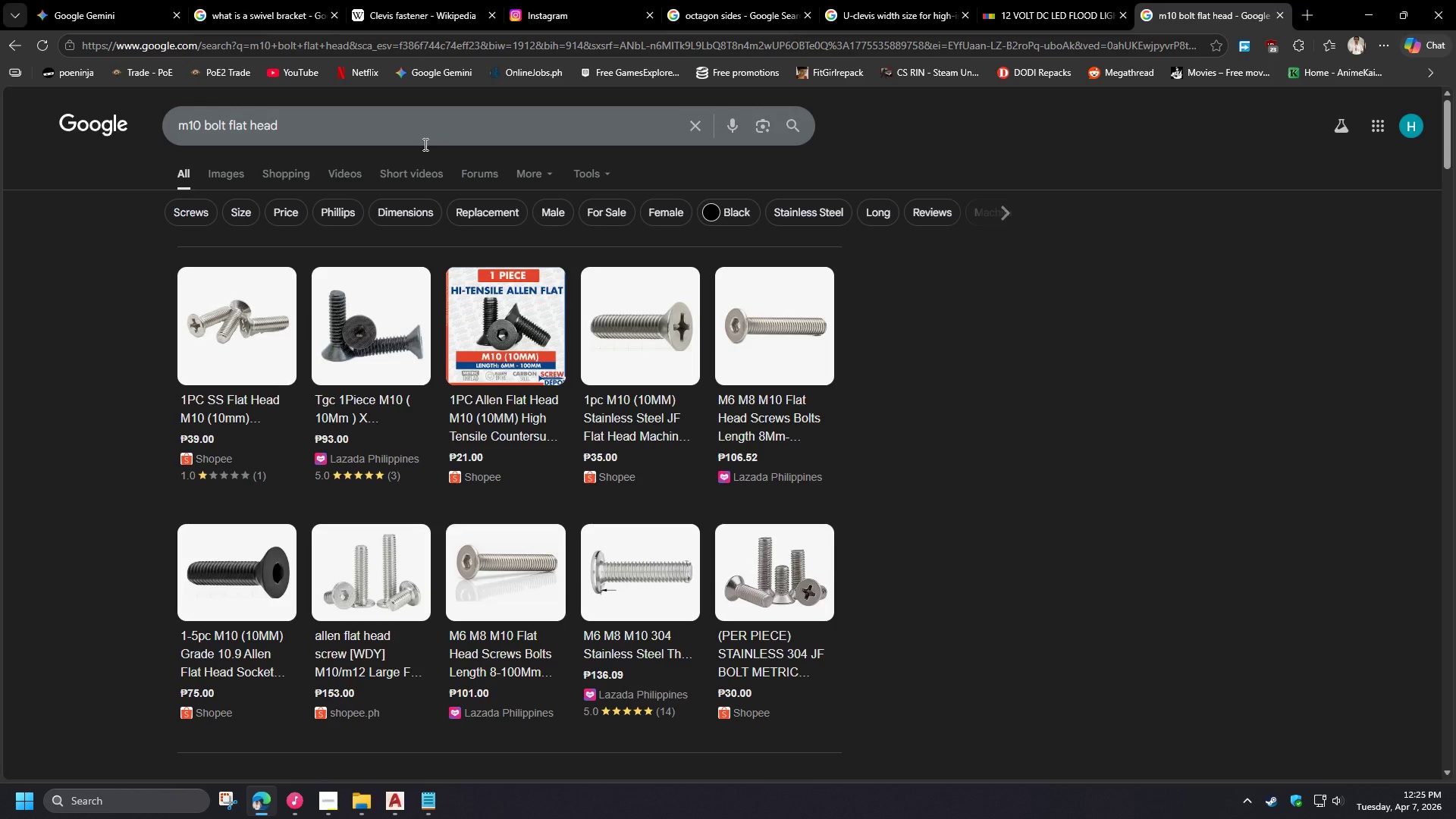 
scroll: coordinate [928, 489], scroll_direction: down, amount: 2.0
 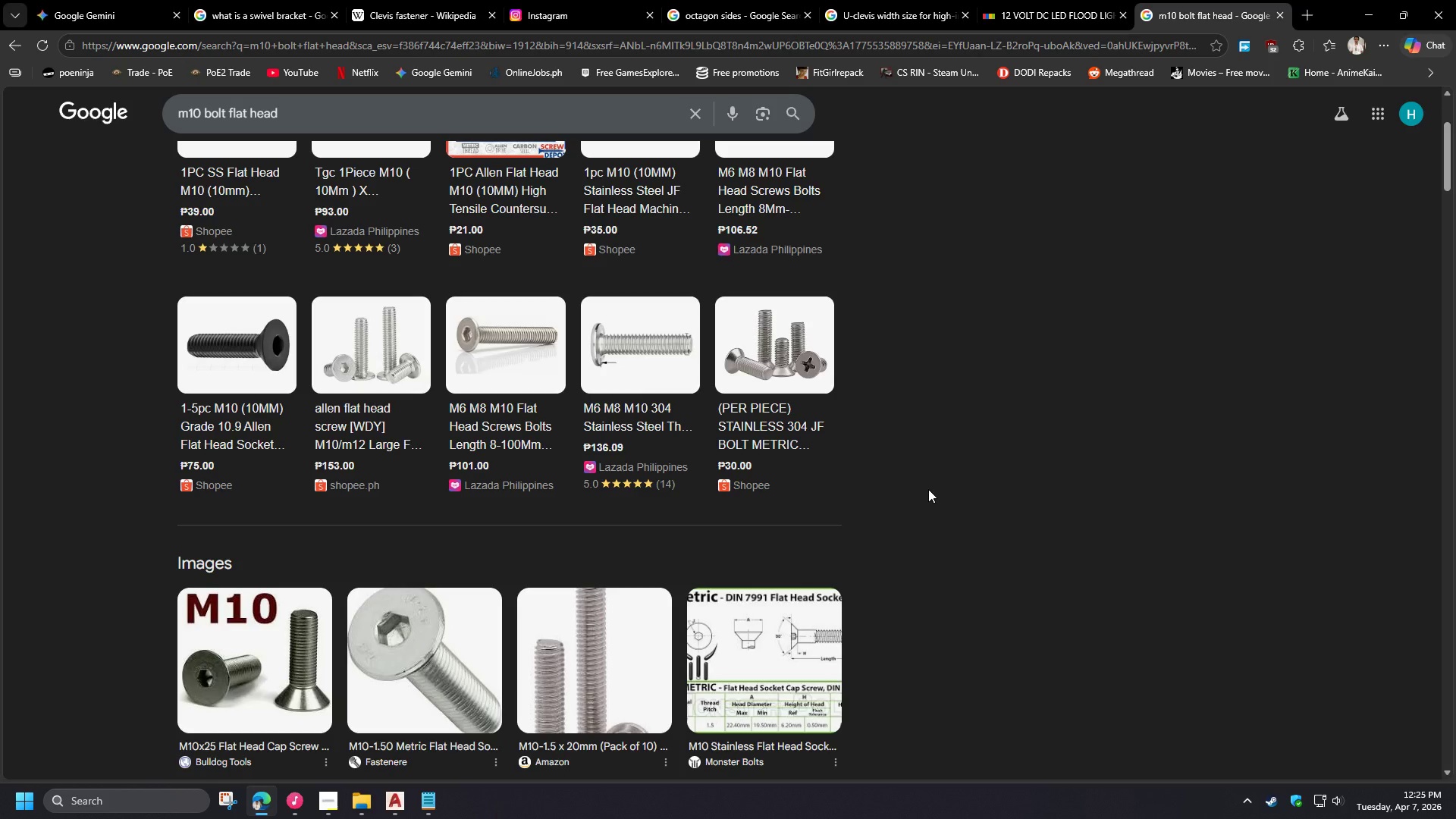 
wait(7.0)
 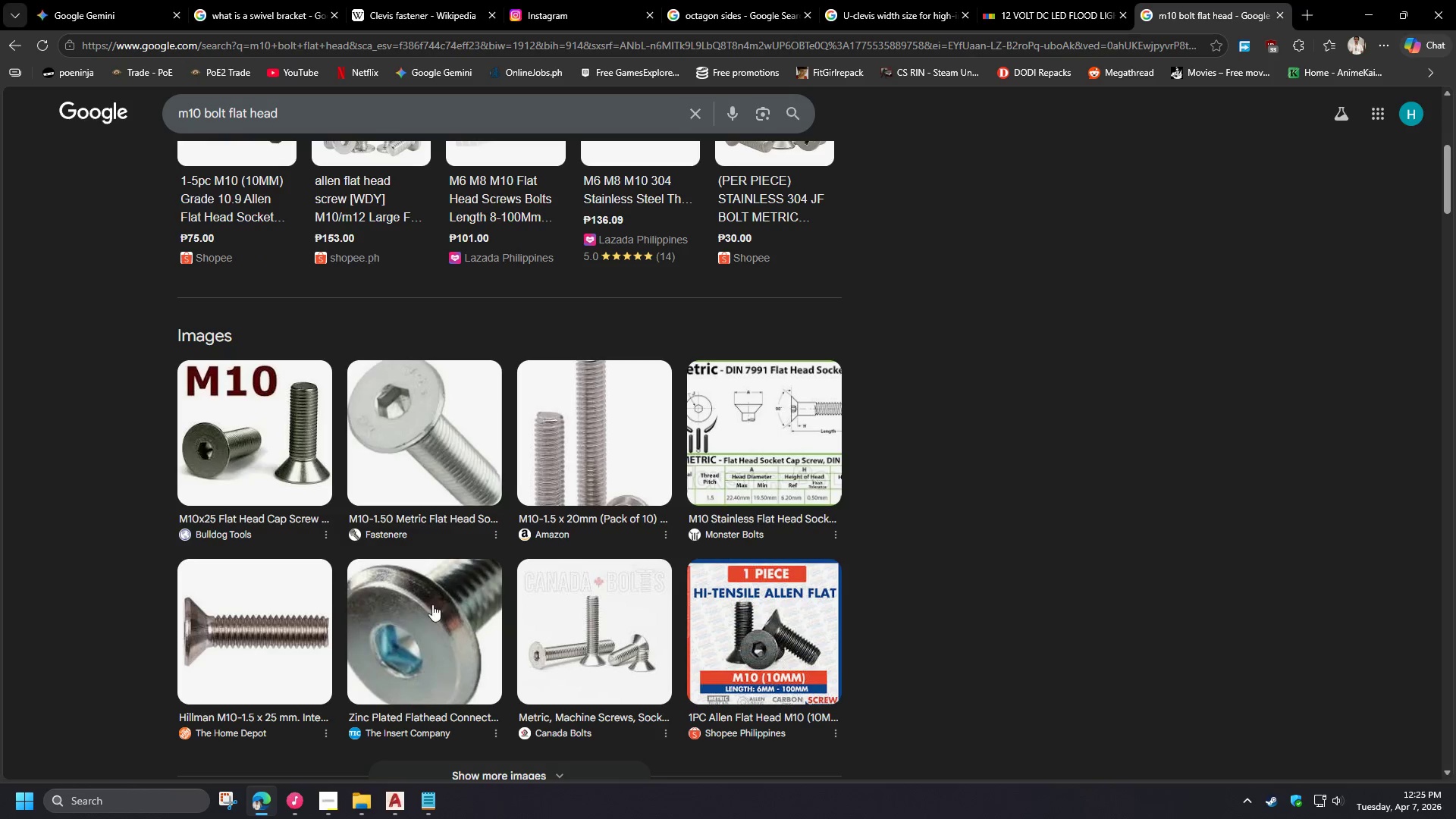 
hold_key(key=ControlLeft, duration=0.36)
left_click([419, 523])
 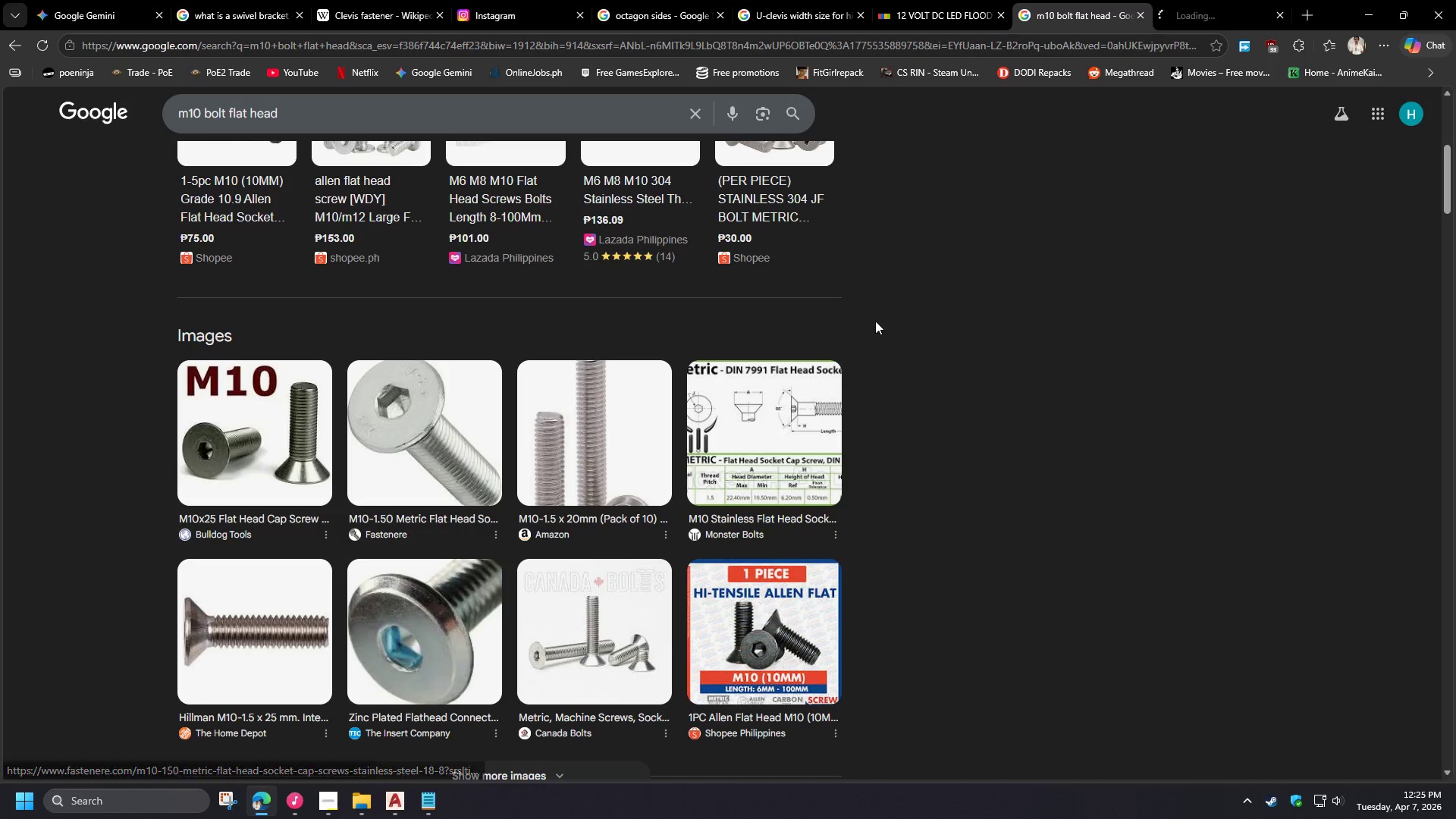 
scroll: coordinate [416, 674], scroll_direction: down, amount: 3.0
 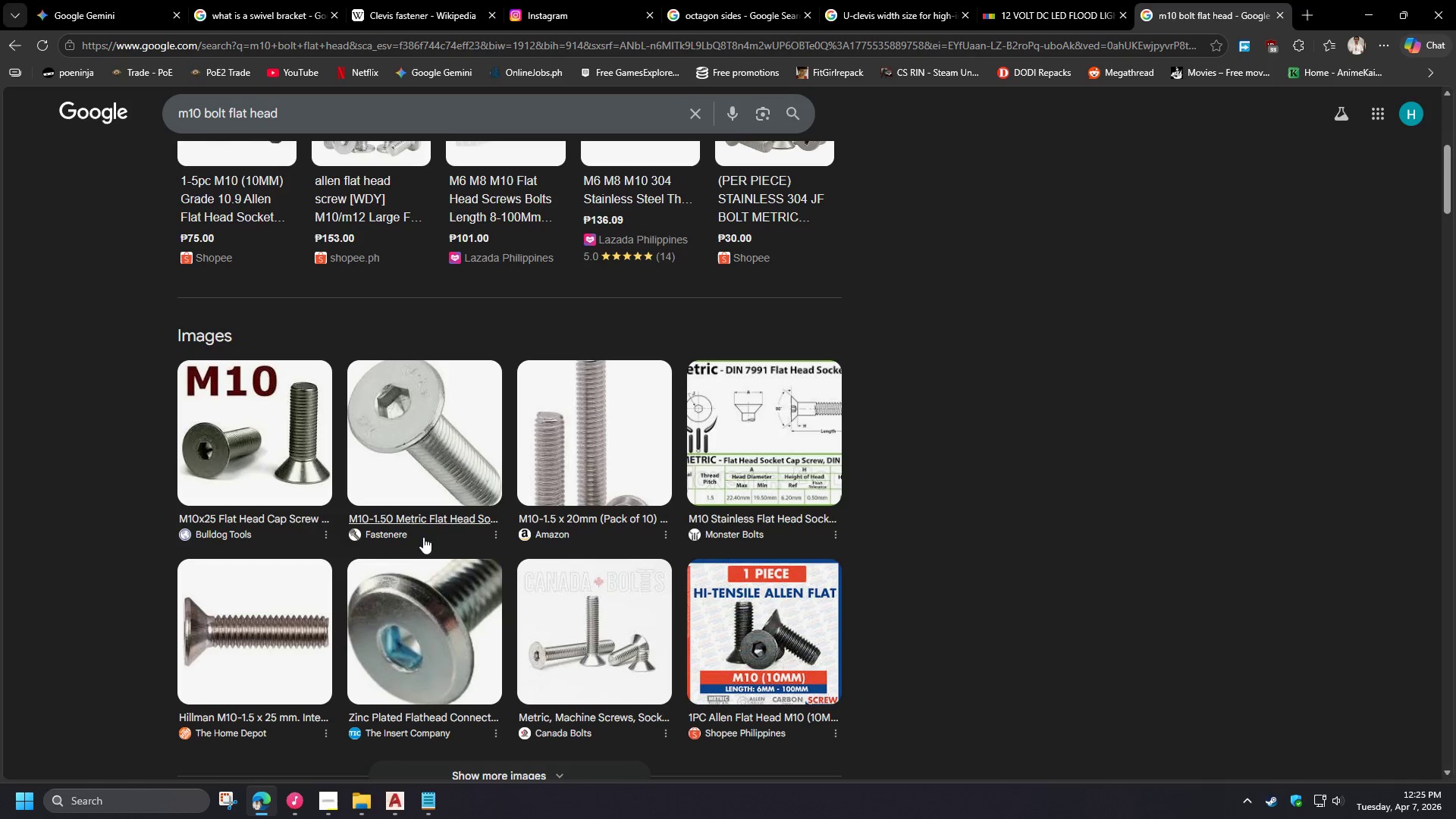 
scroll: coordinate [867, 302], scroll_direction: up, amount: 7.0
 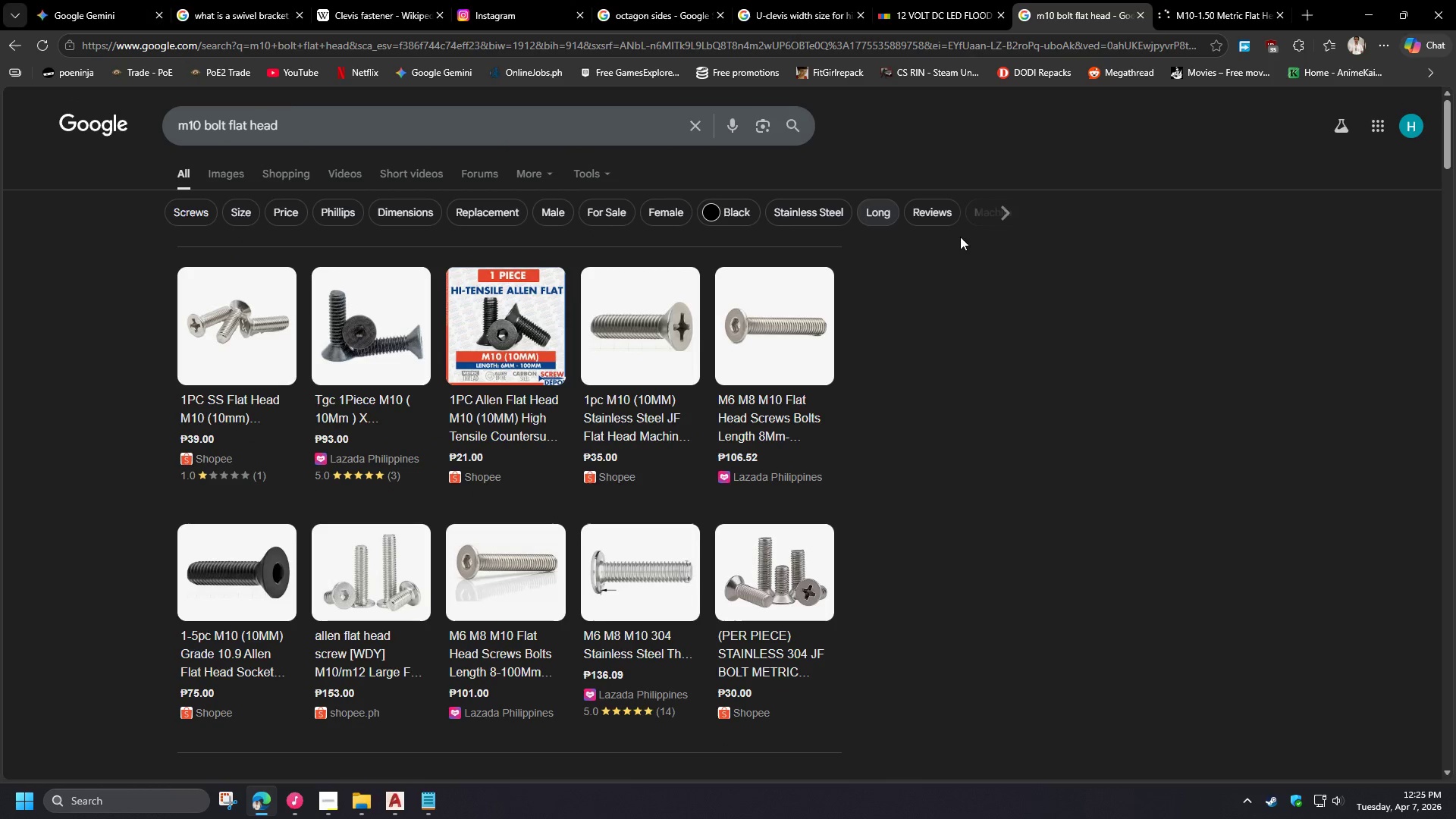 
scroll: coordinate [996, 343], scroll_direction: down, amount: 7.0
 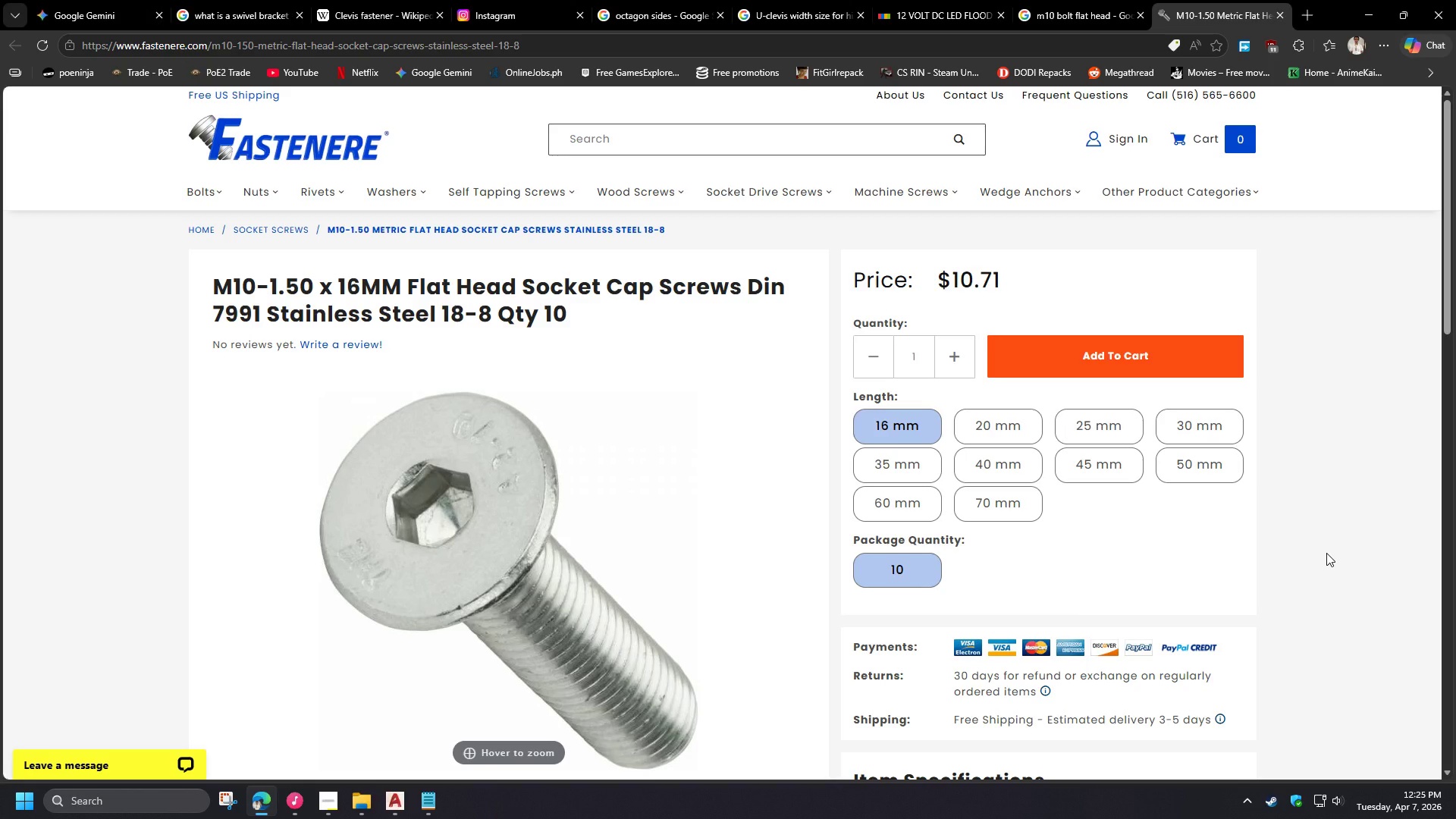 
wait(14.19)
 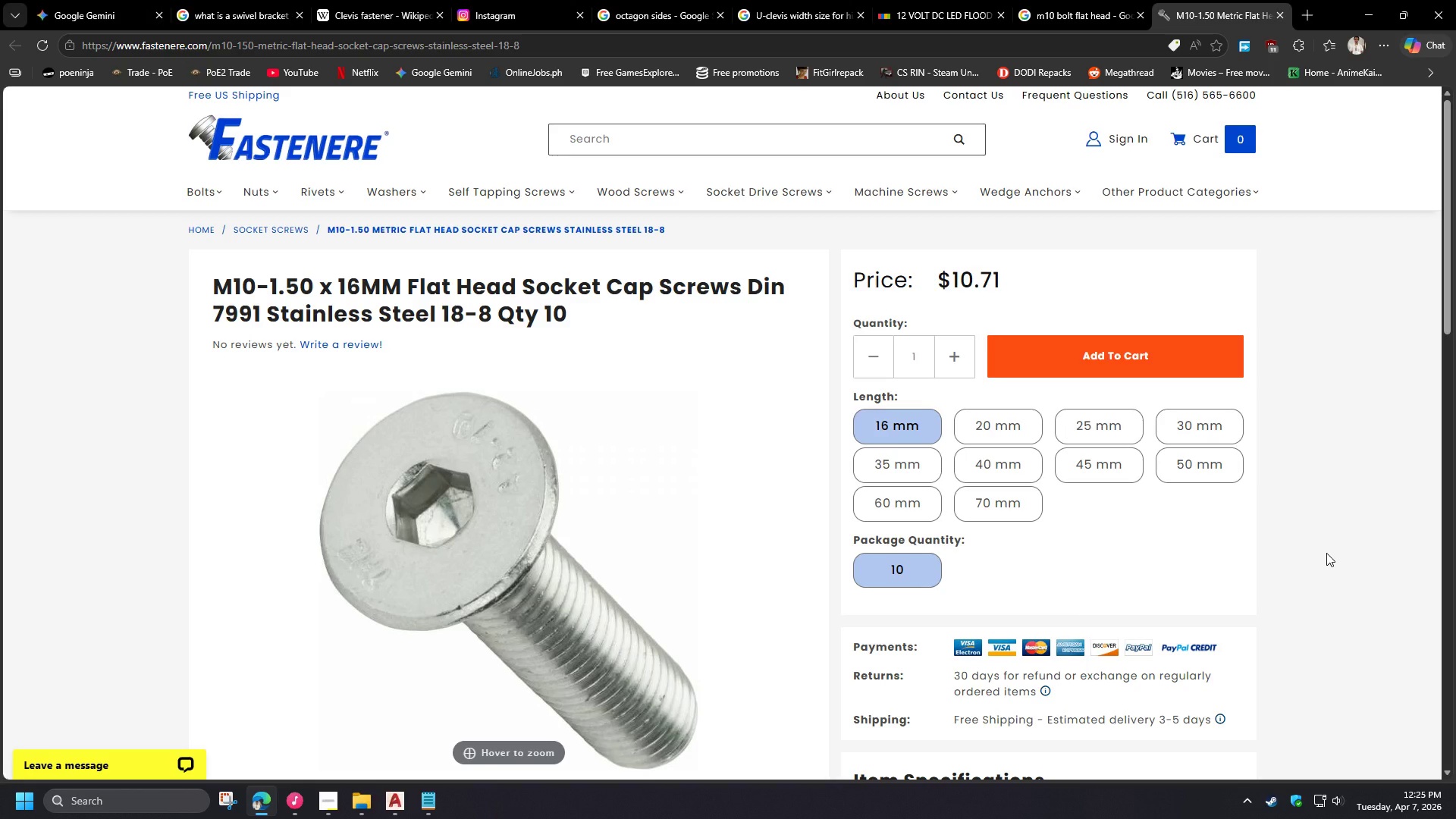 
scroll: coordinate [1327, 557], scroll_direction: down, amount: 5.0
 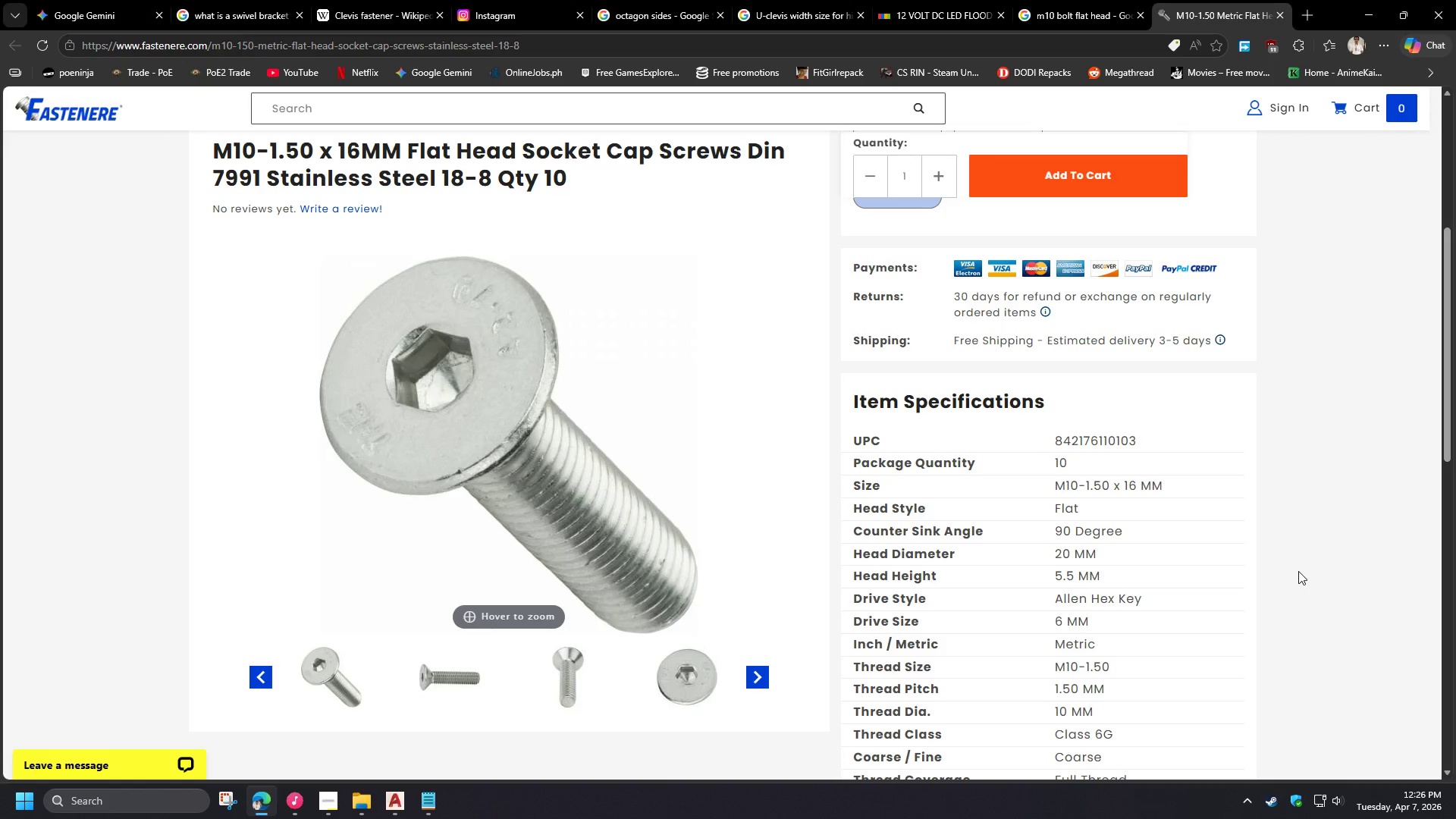 
scroll: coordinate [1291, 568], scroll_direction: up, amount: 4.0
 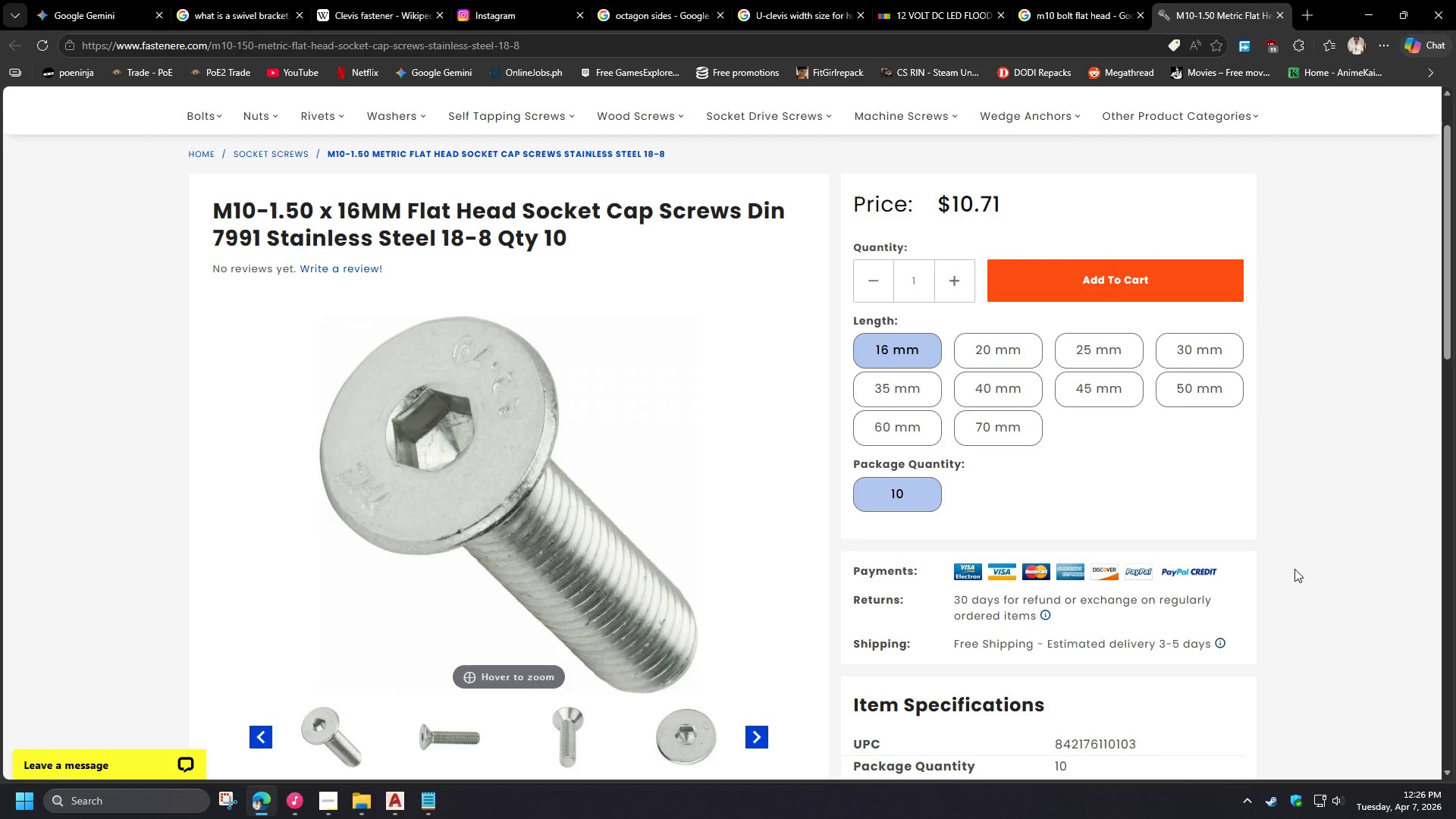 
left_click([999, 242])
 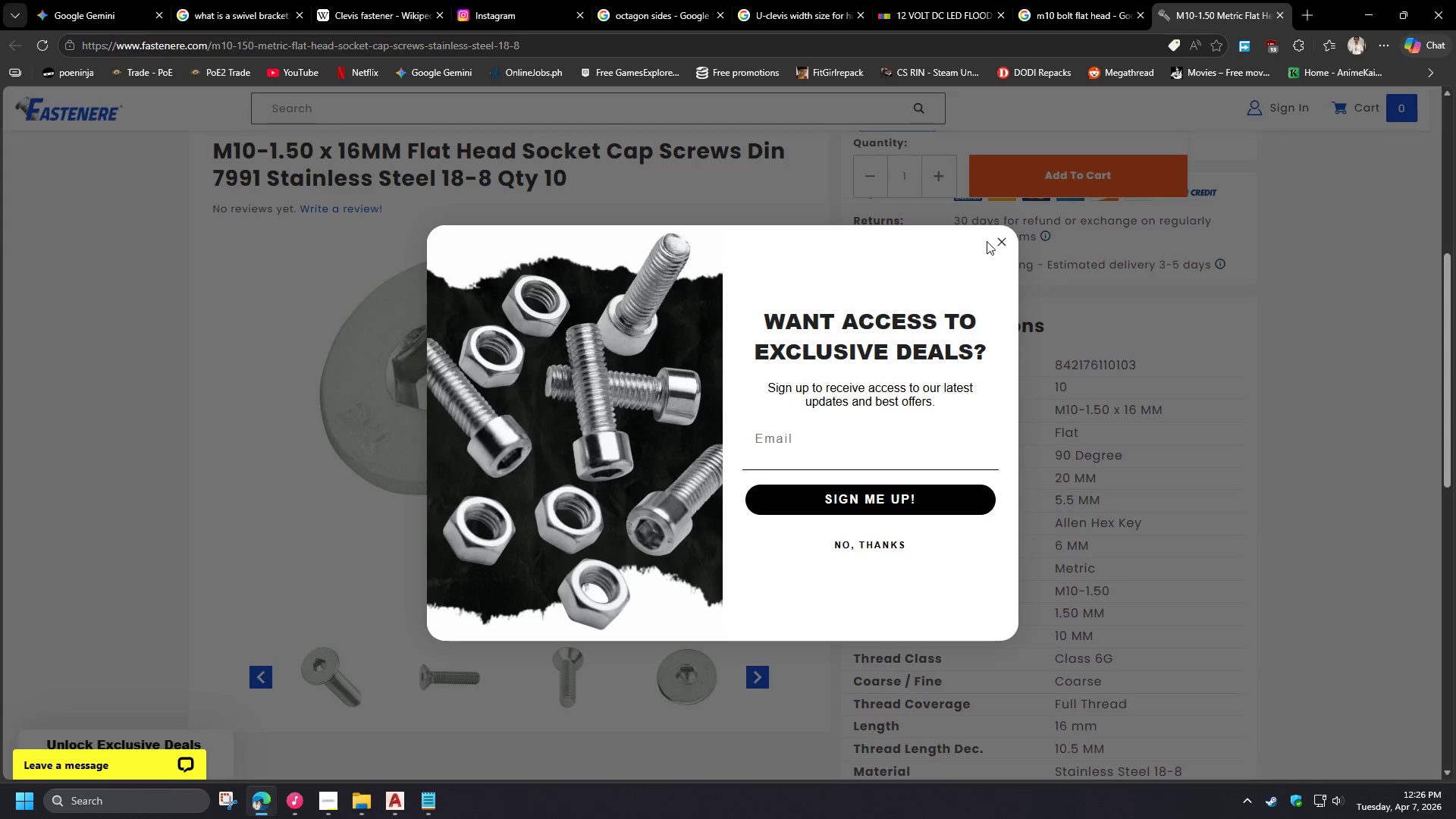 
scroll: coordinate [1297, 570], scroll_direction: down, amount: 5.0
 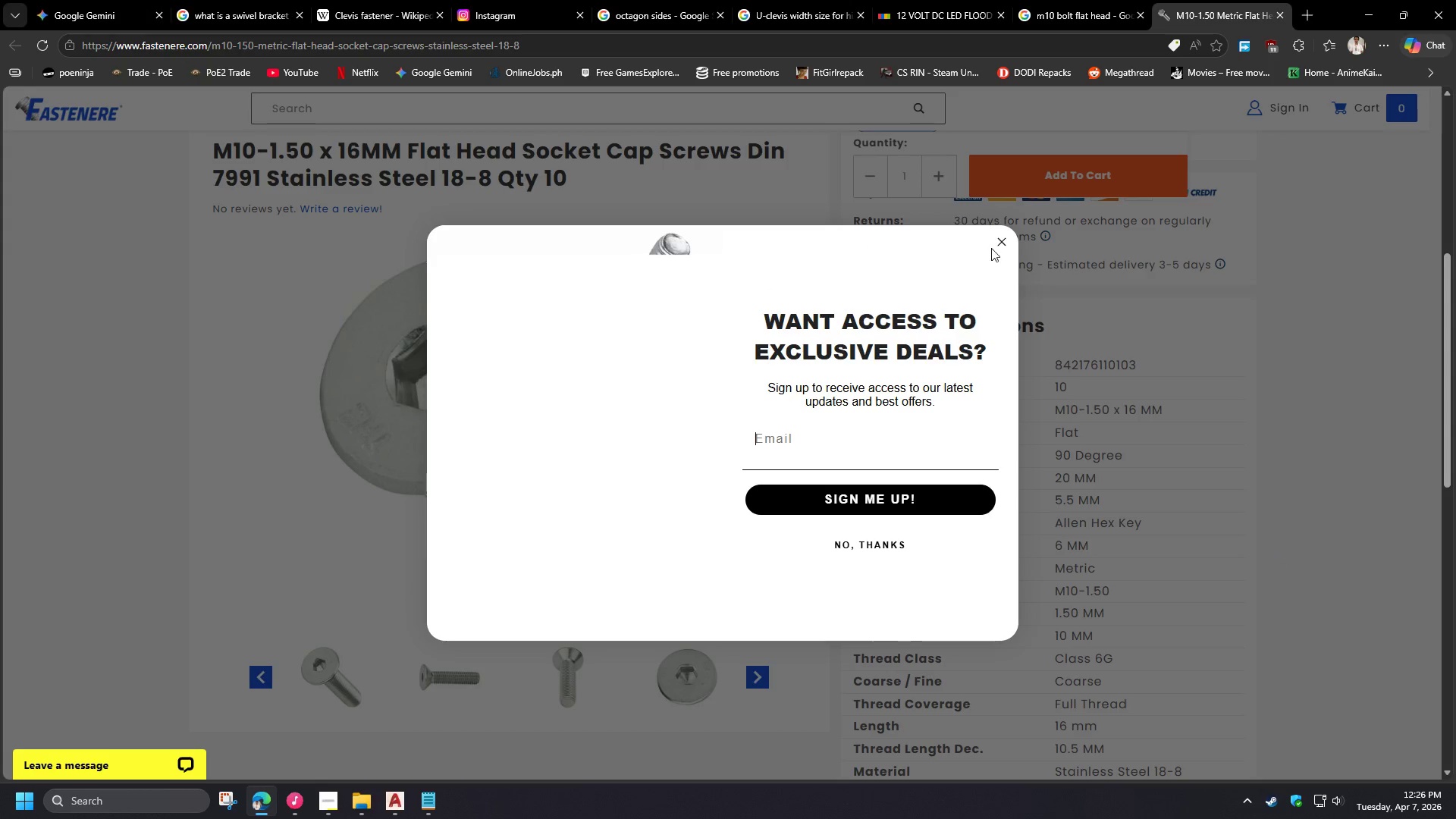 
left_click([999, 247])
 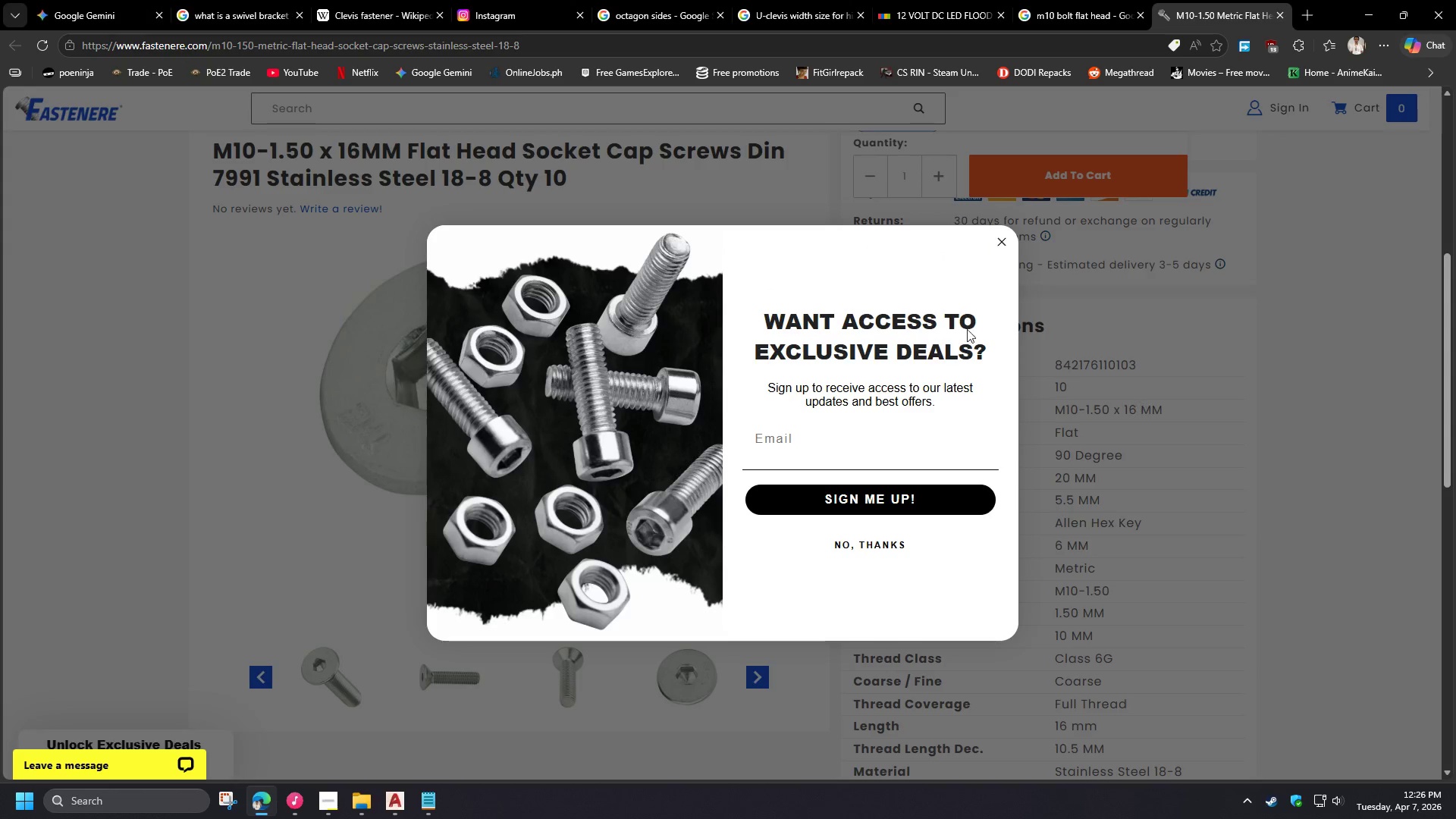 
left_click([854, 544])
 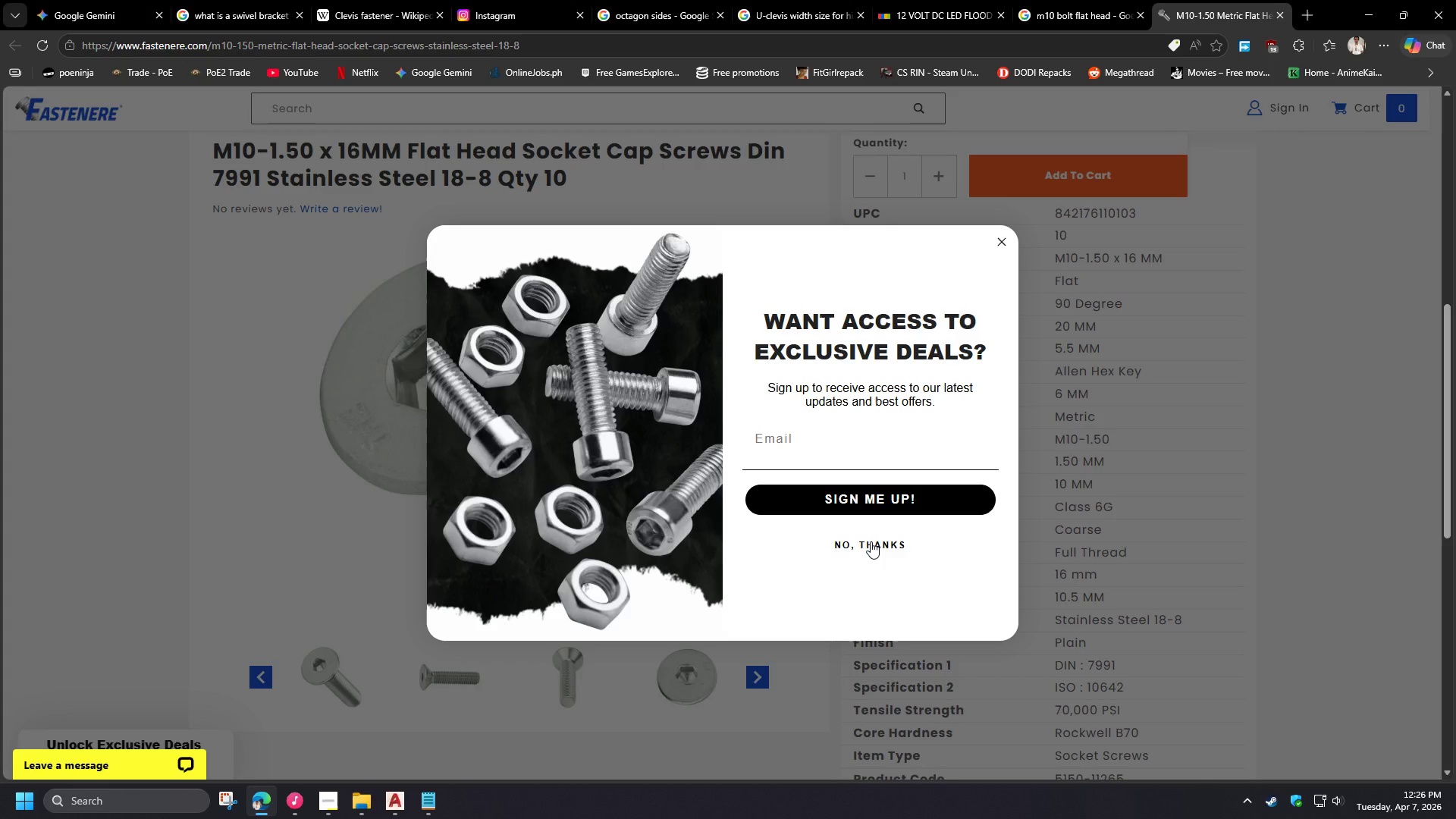 
double_click([871, 541])
 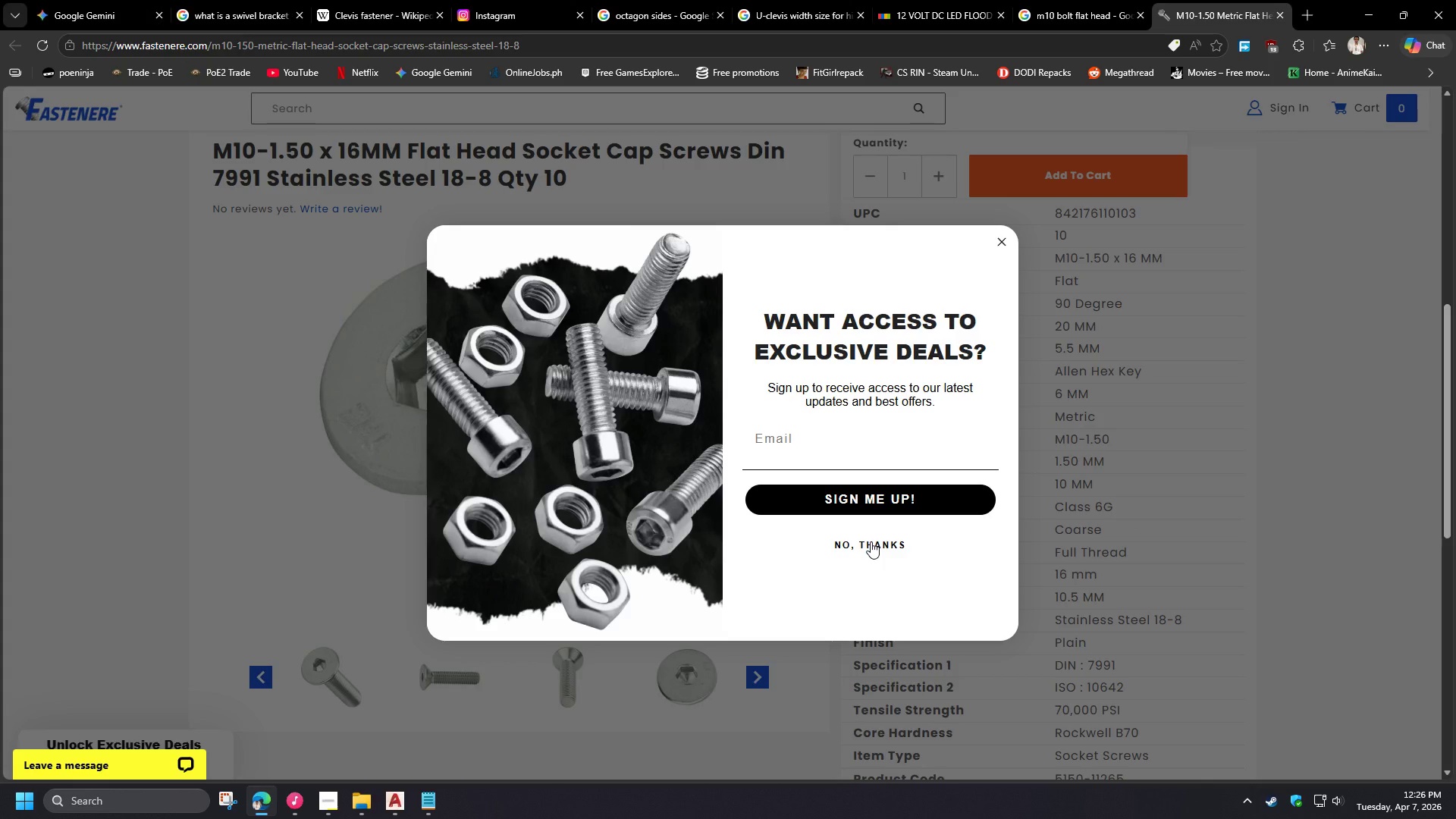 
triple_click([871, 541])
 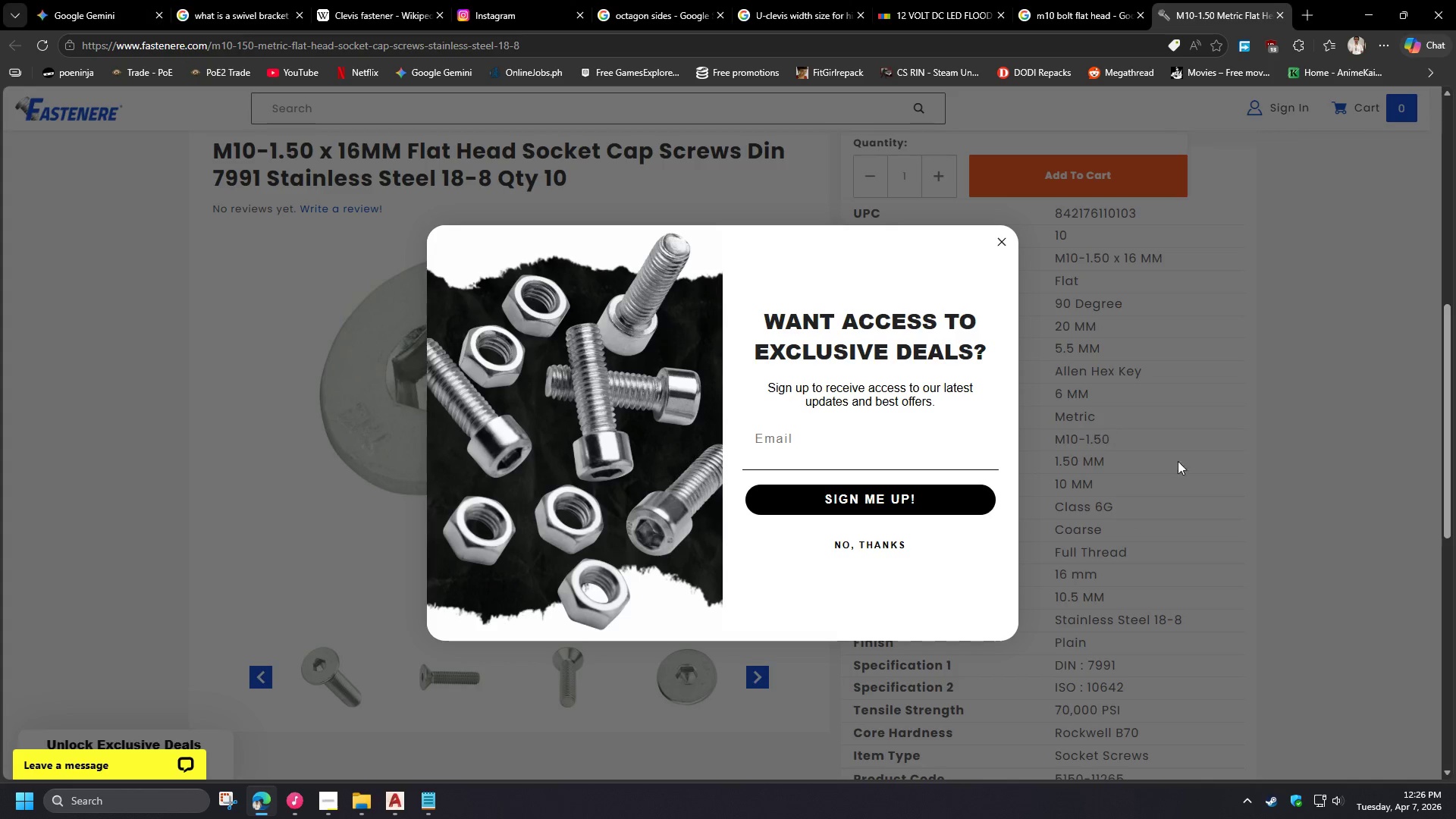 
scroll: coordinate [1231, 501], scroll_direction: down, amount: 2.0
 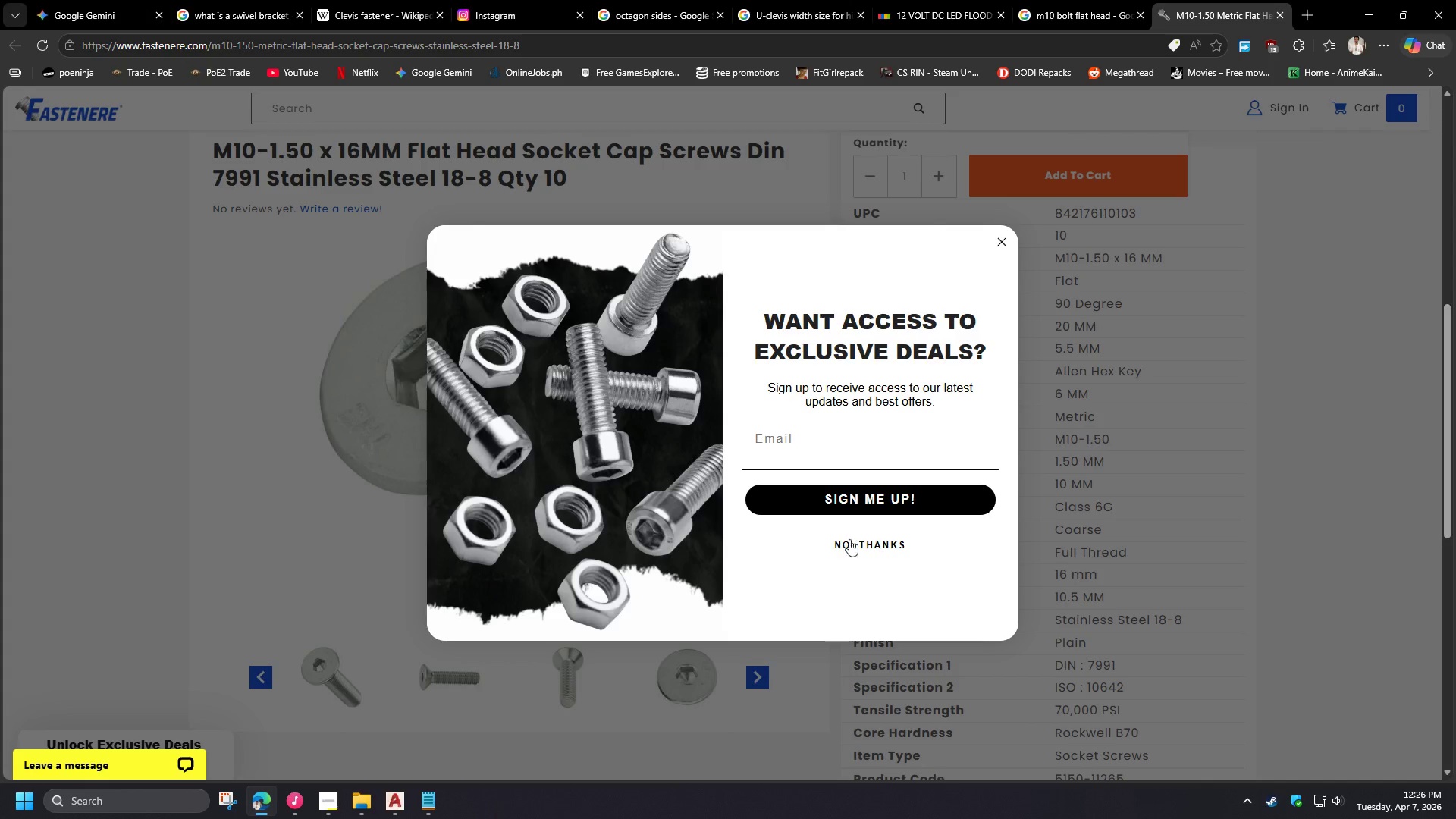 
double_click([905, 266])
 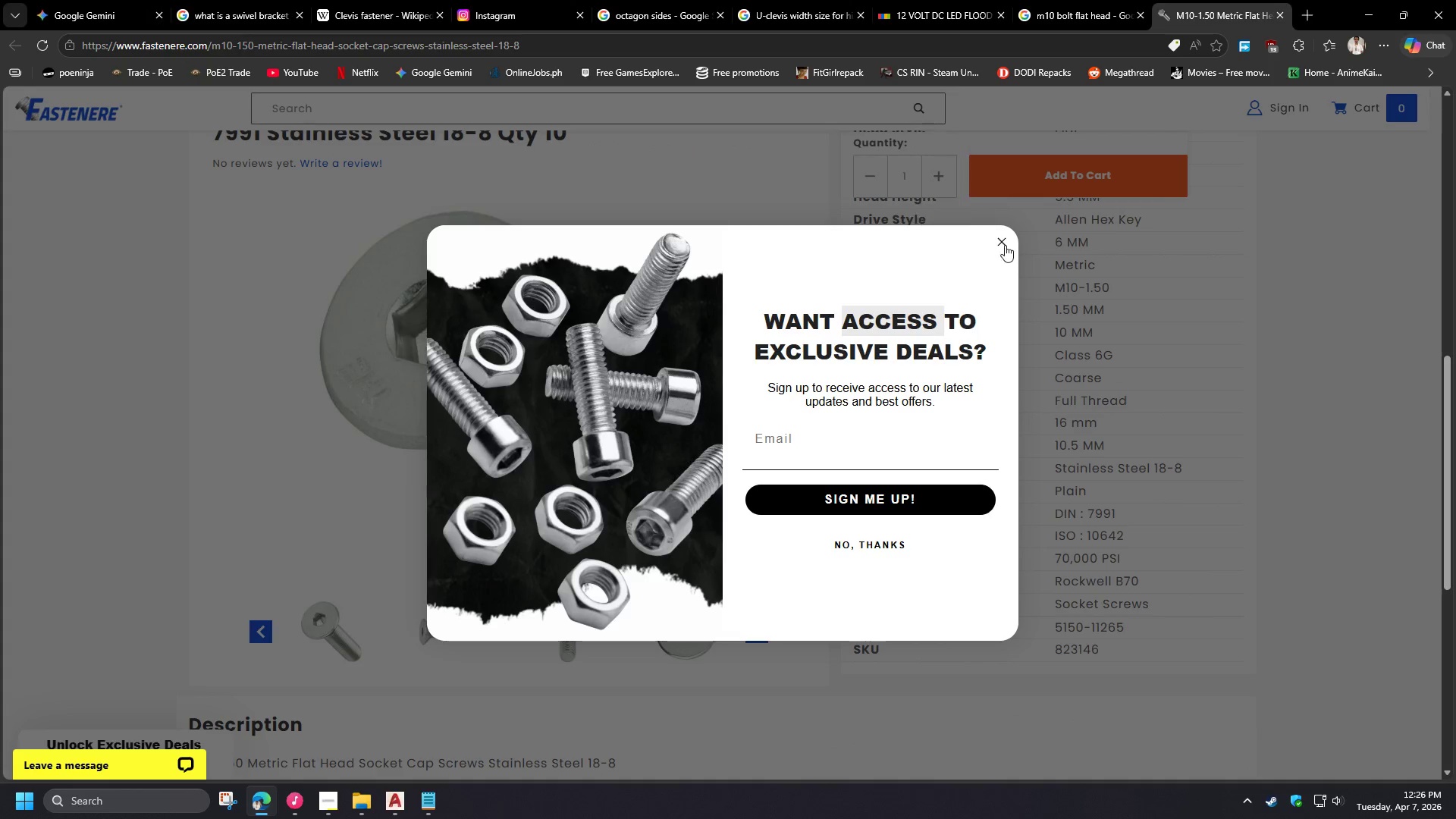 
double_click([1005, 245])
 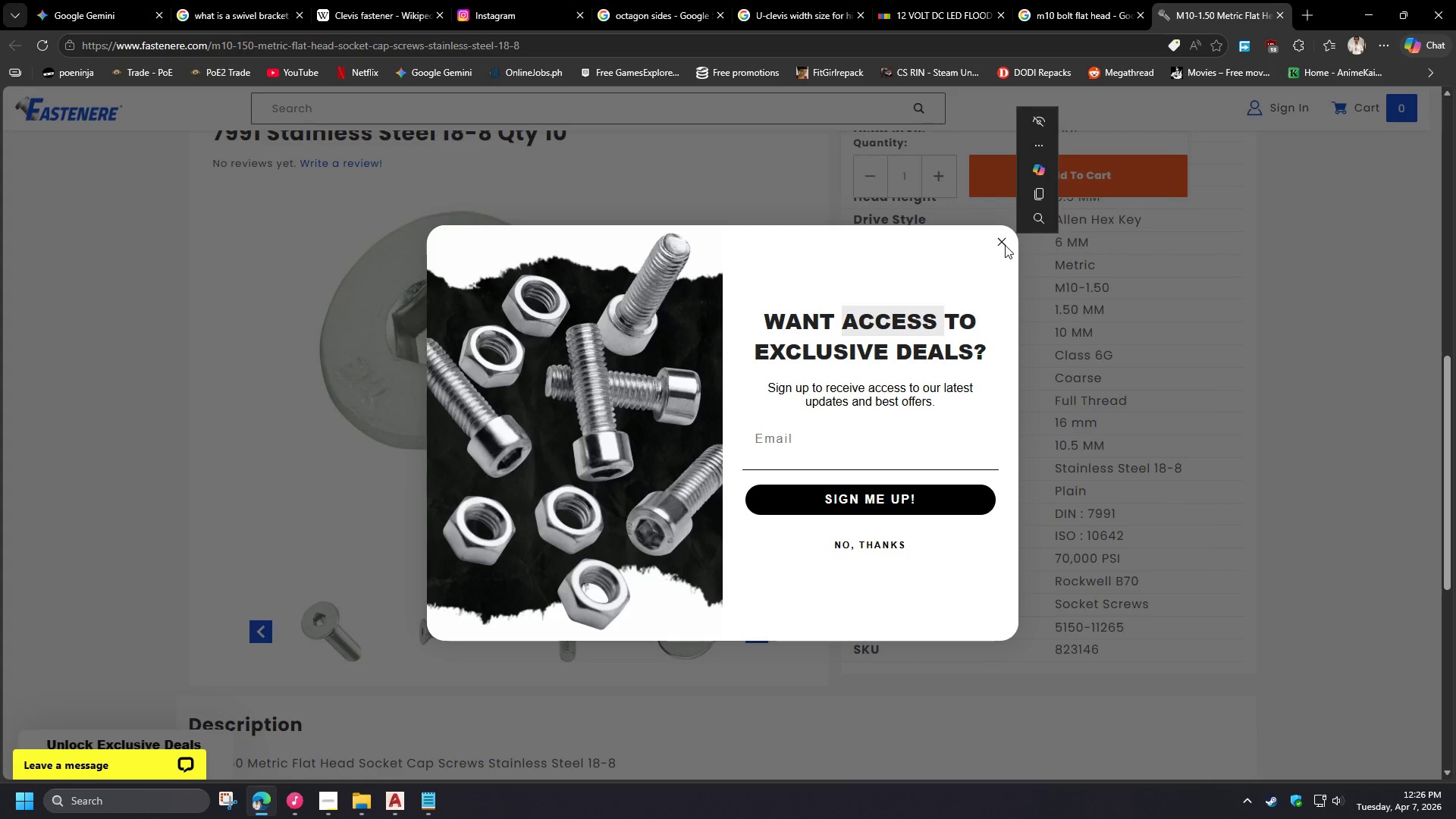 
triple_click([1005, 245])
 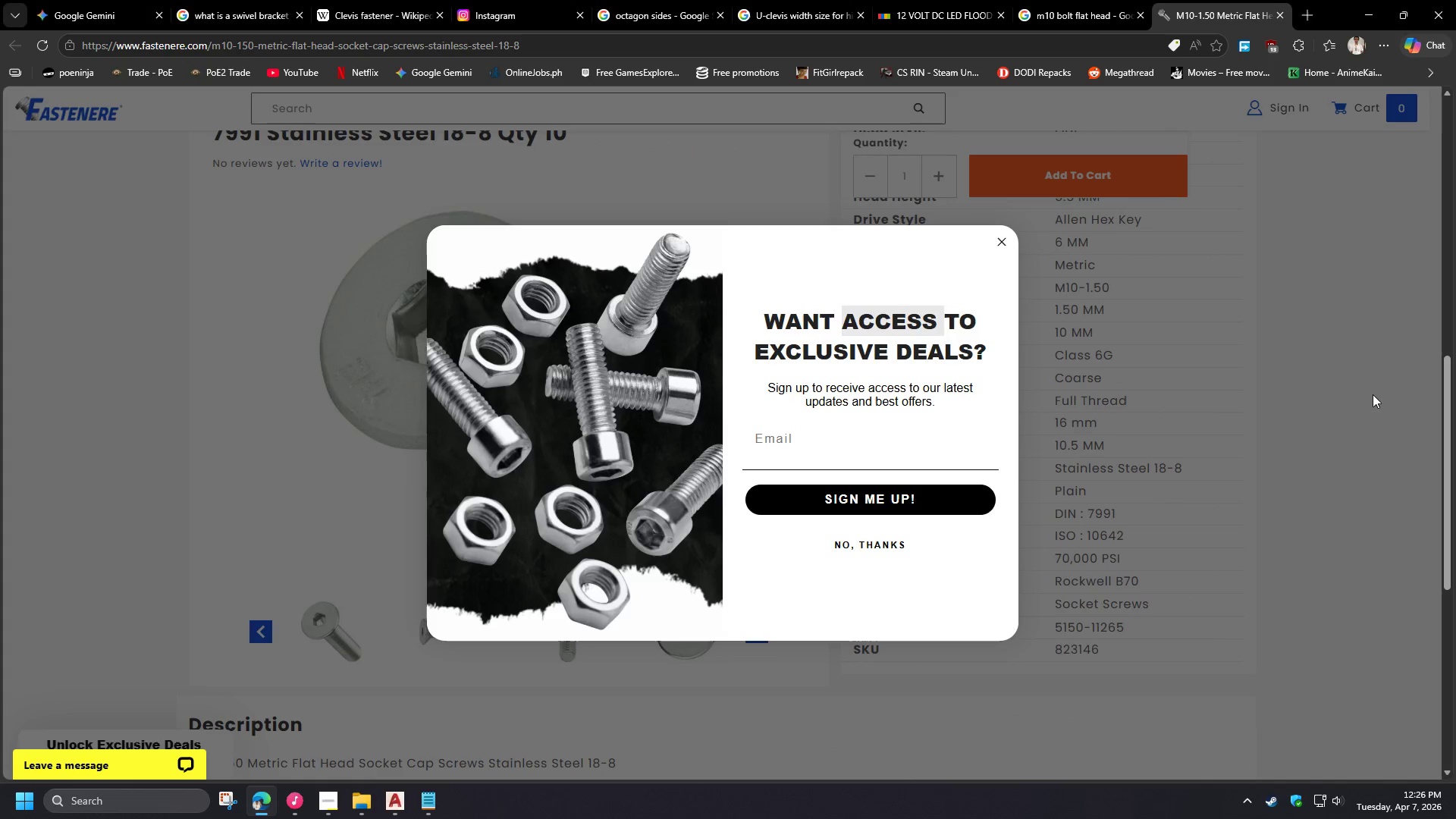 
scroll: coordinate [1196, 471], scroll_direction: down, amount: 2.0
 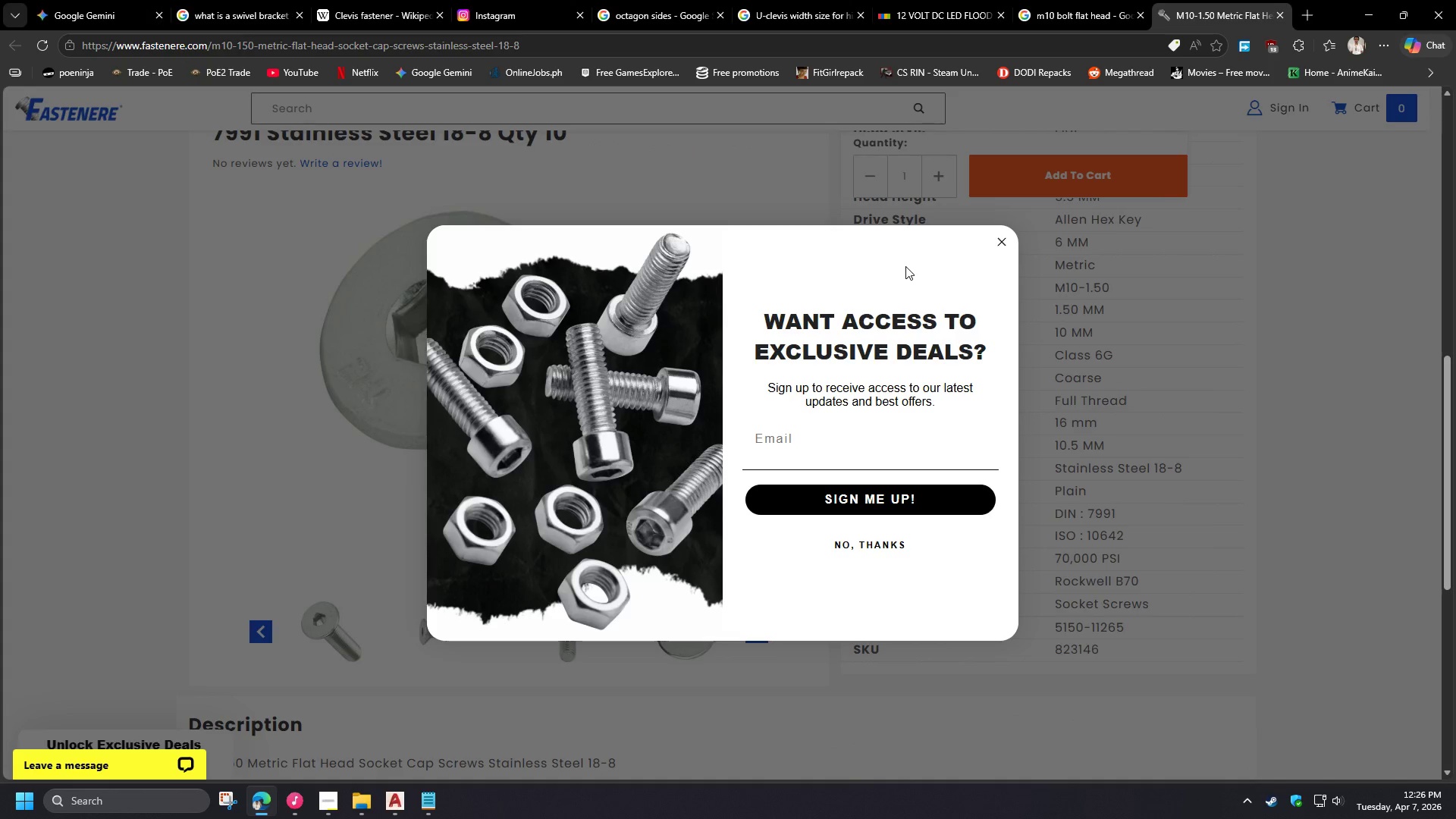 
left_click([1373, 395])
 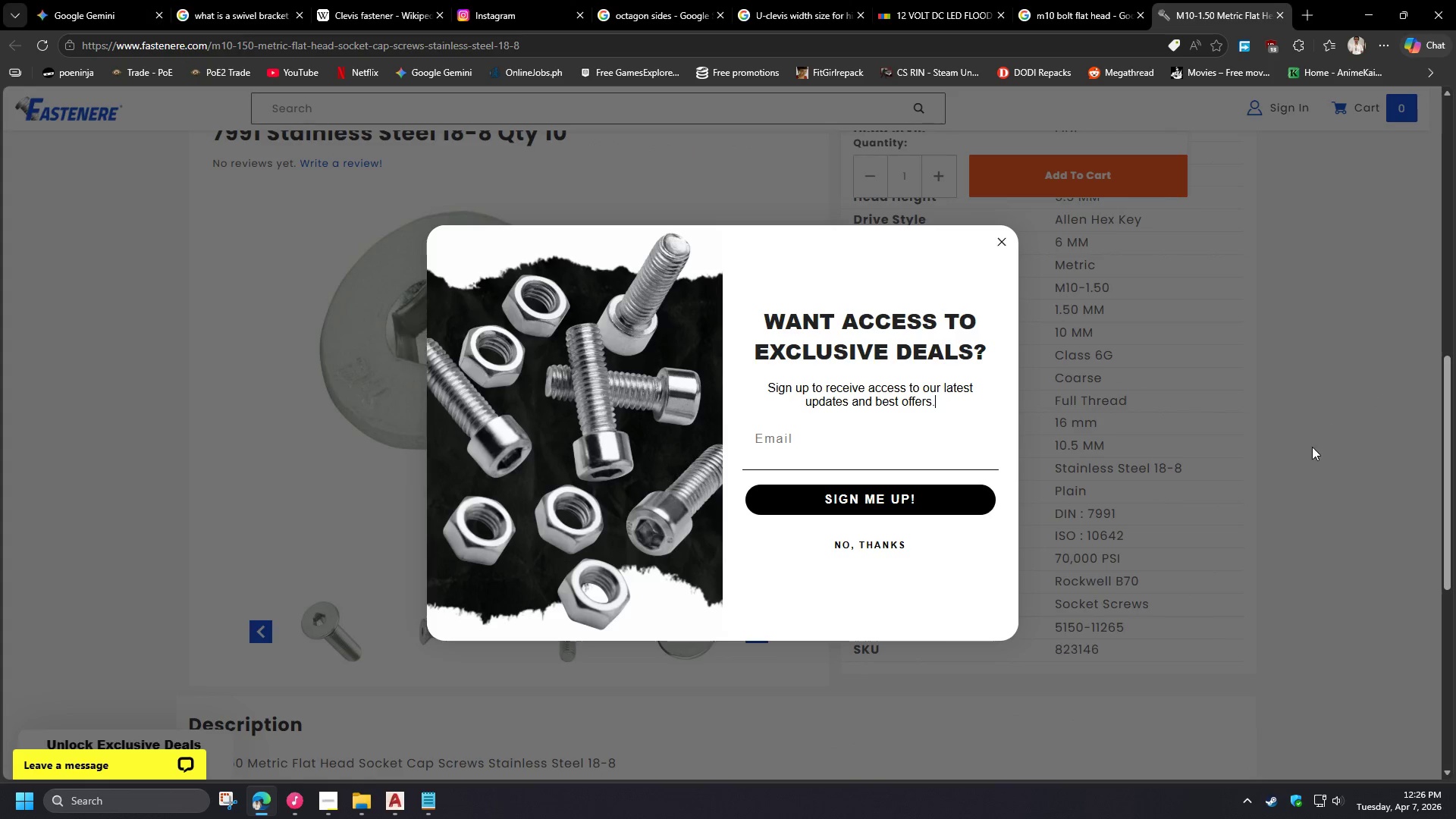 
scroll: coordinate [1303, 440], scroll_direction: up, amount: 3.0
 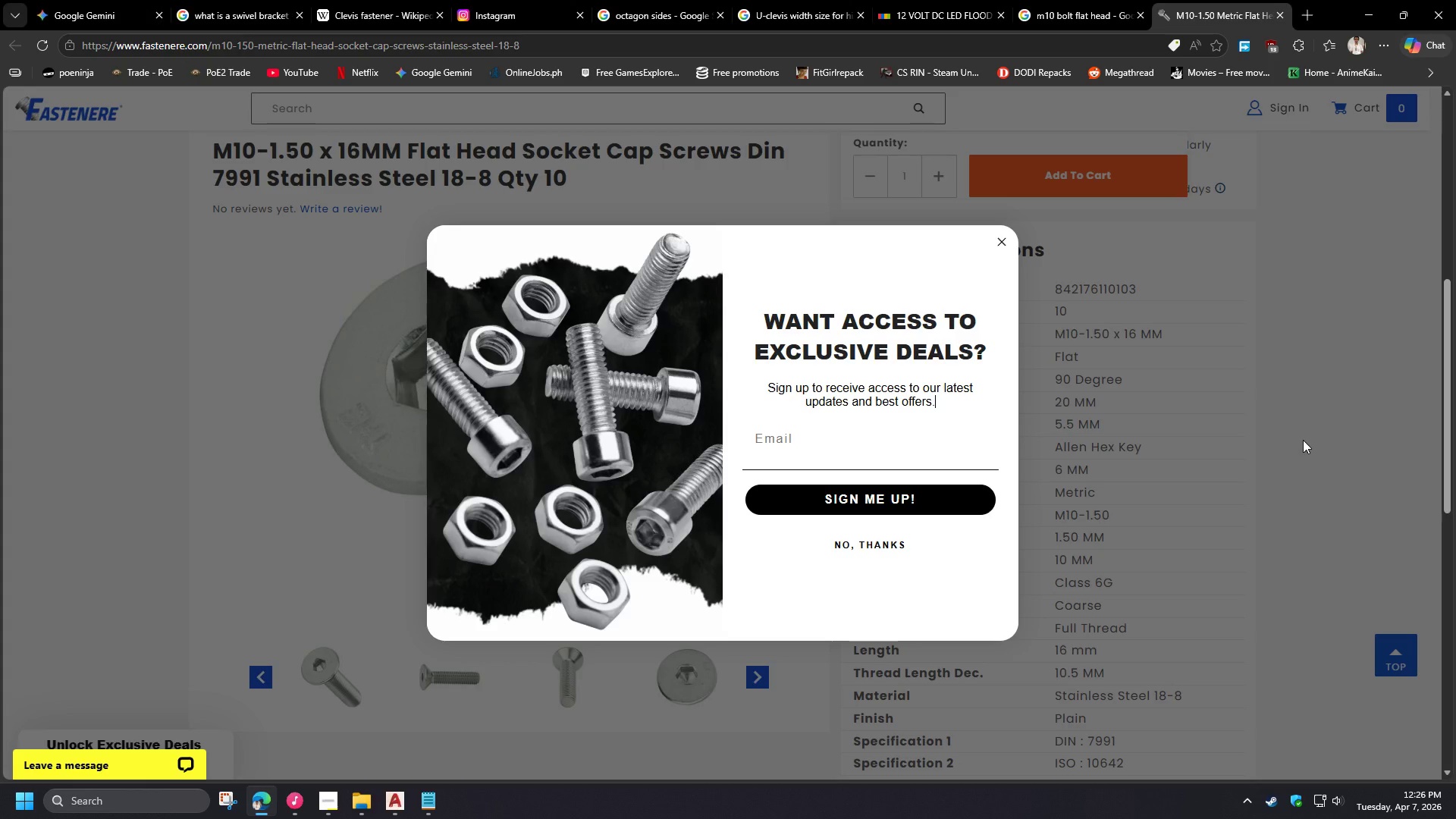 
wait(5.35)
 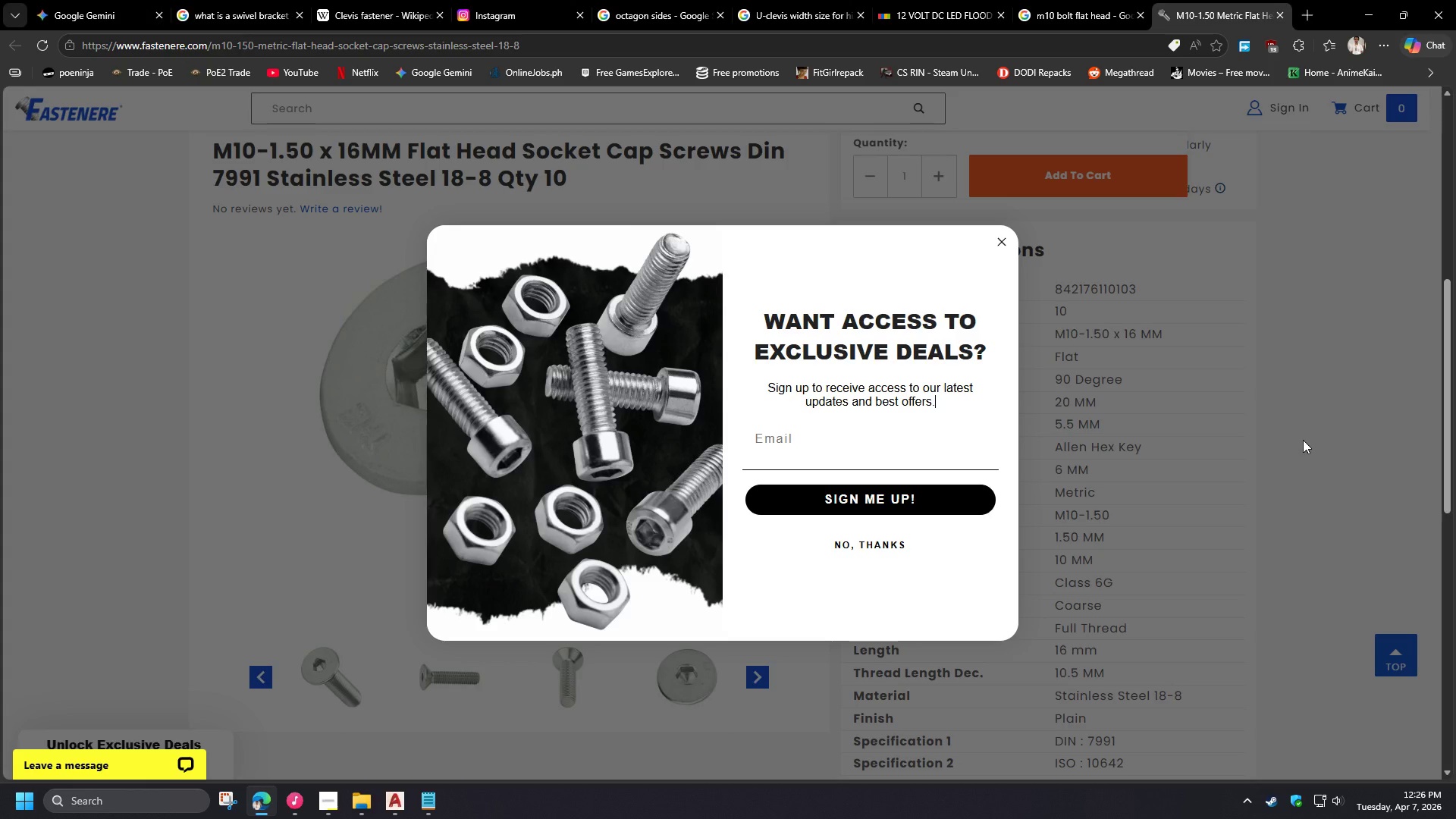 
scroll: coordinate [1293, 436], scroll_direction: up, amount: 5.0
 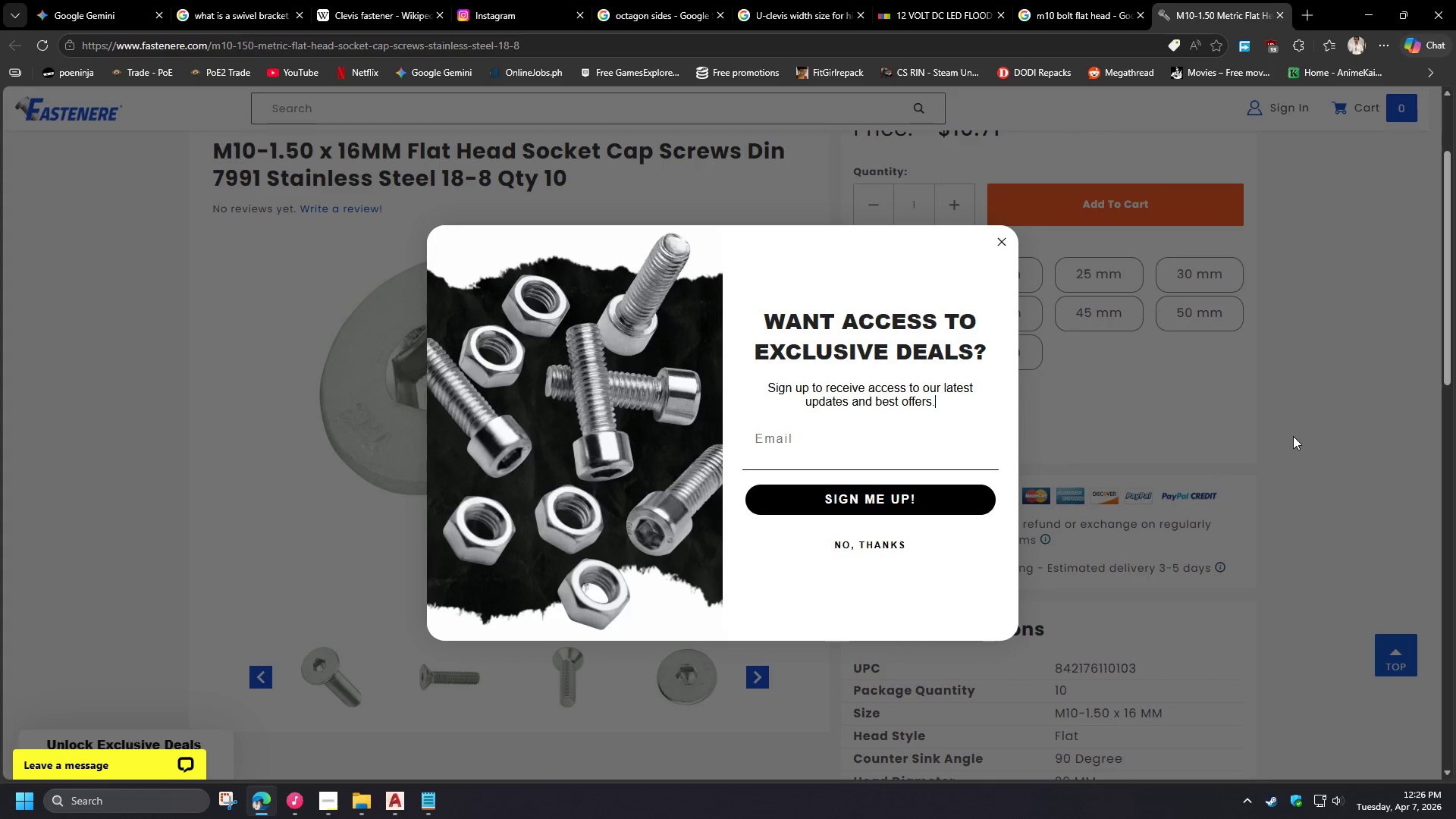 
scroll: coordinate [1292, 437], scroll_direction: down, amount: 3.0
 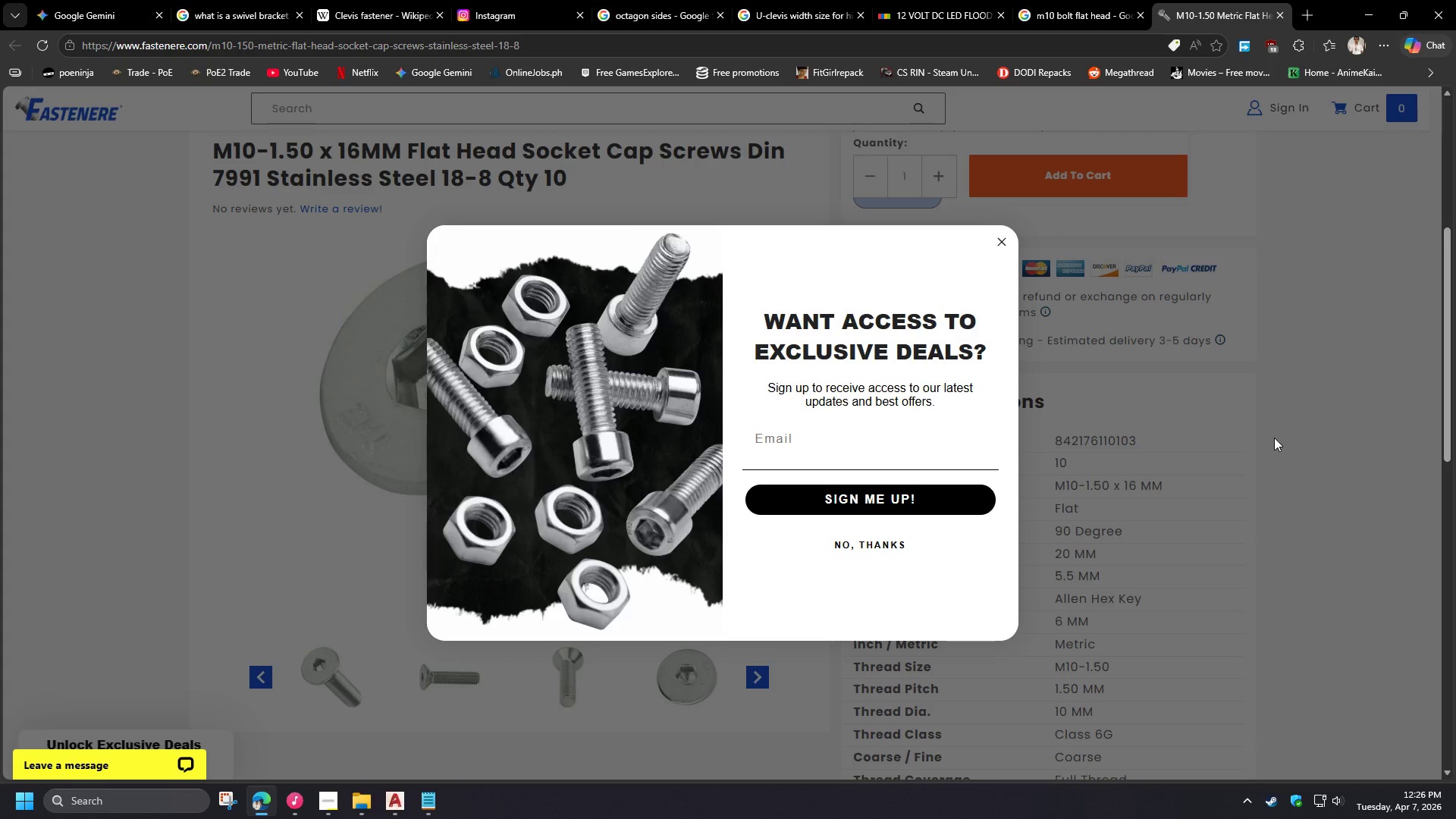 
left_click([269, 795])
 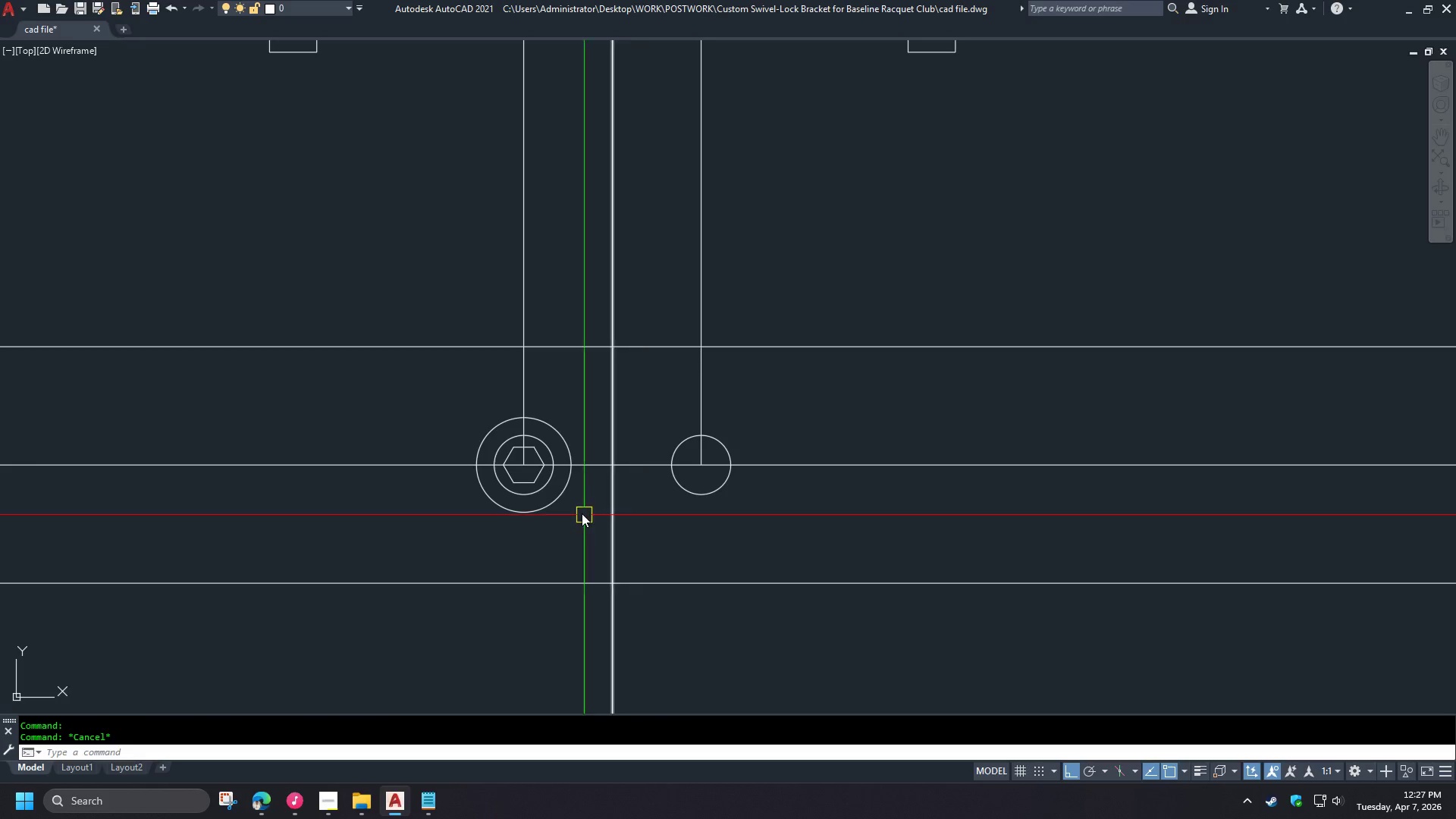 
scroll: coordinate [535, 456], scroll_direction: up, amount: 3.0
 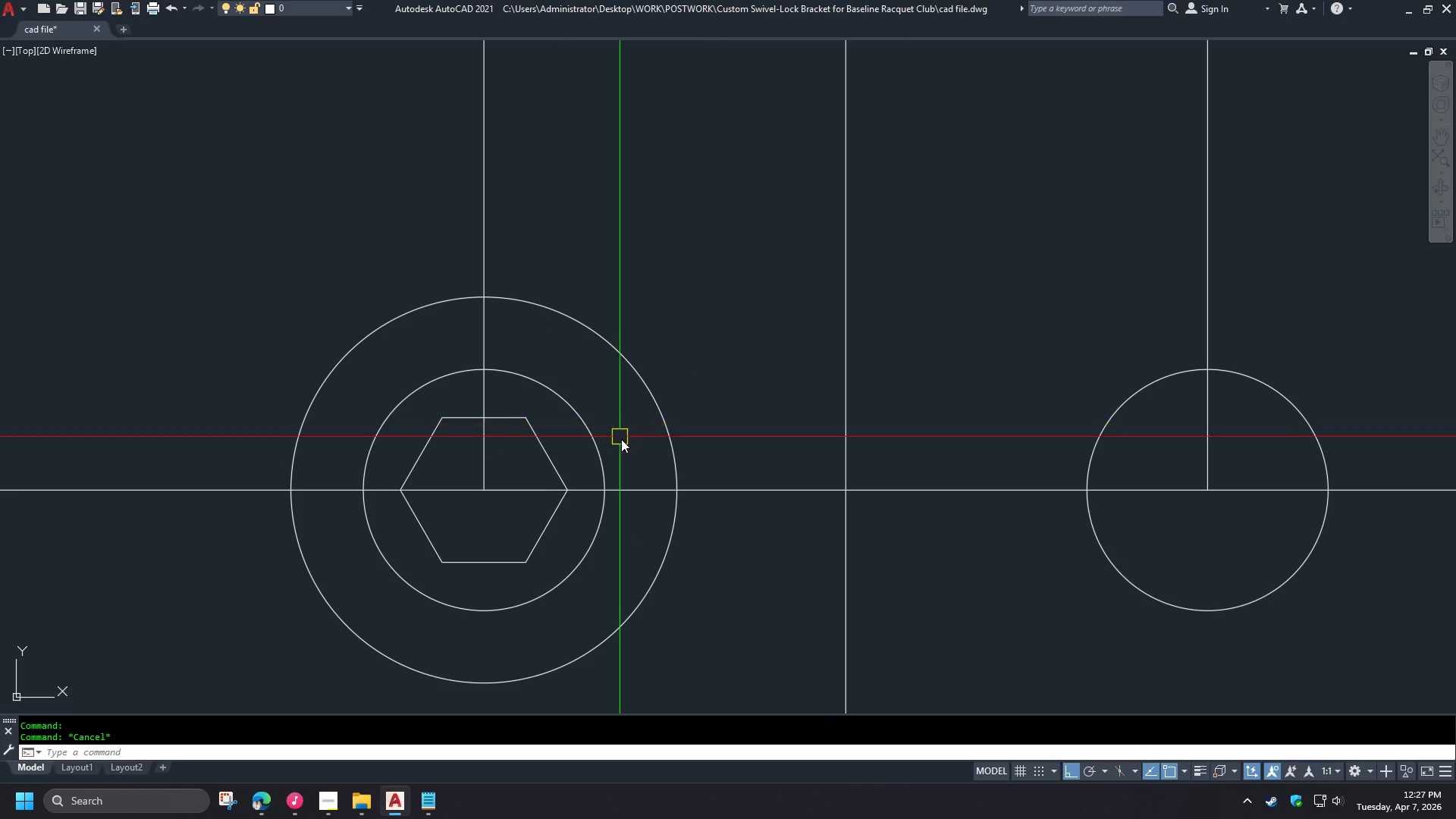 
scroll: coordinate [489, 506], scroll_direction: down, amount: 6.0
 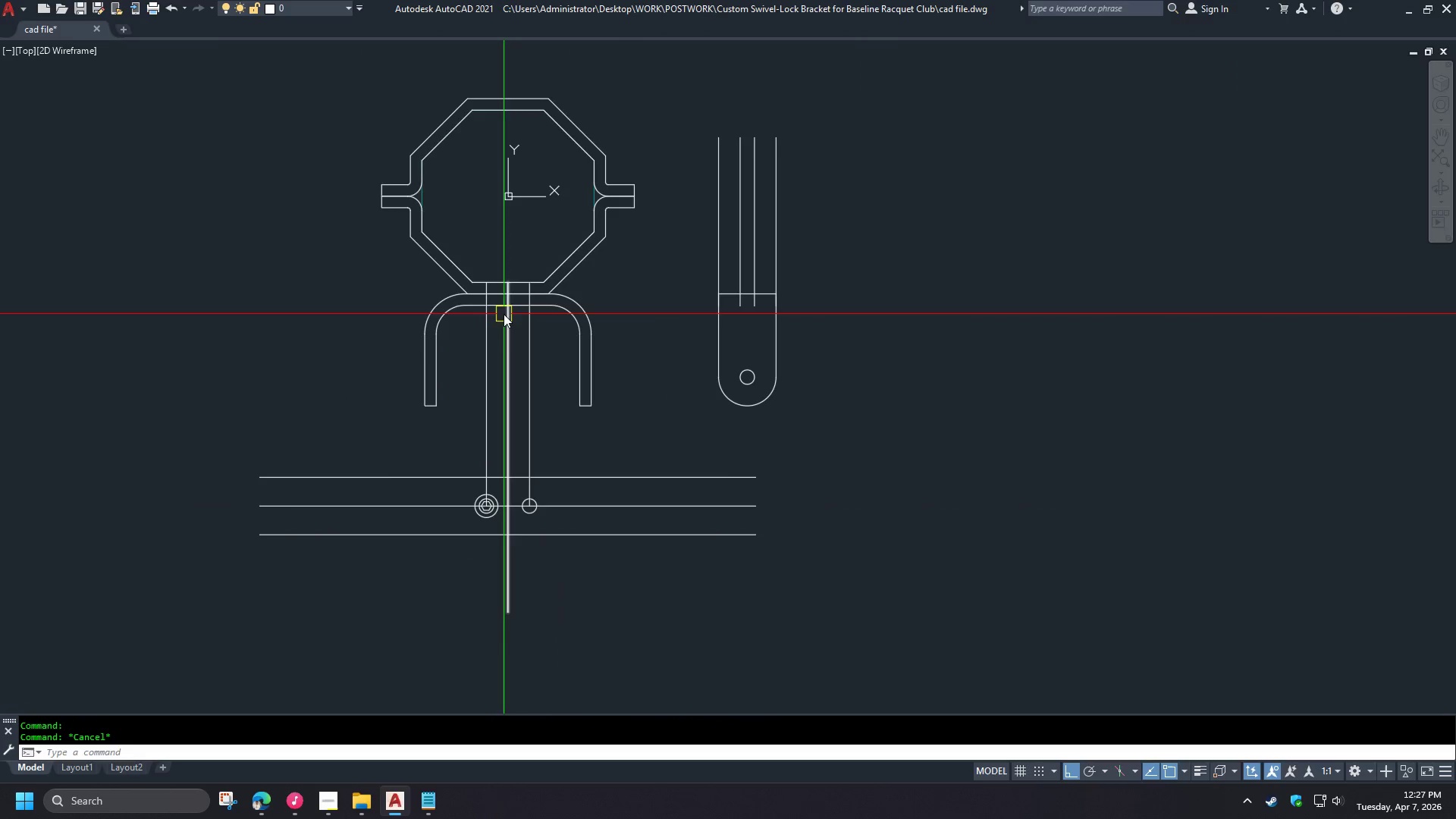 
scroll: coordinate [483, 286], scroll_direction: up, amount: 5.0
 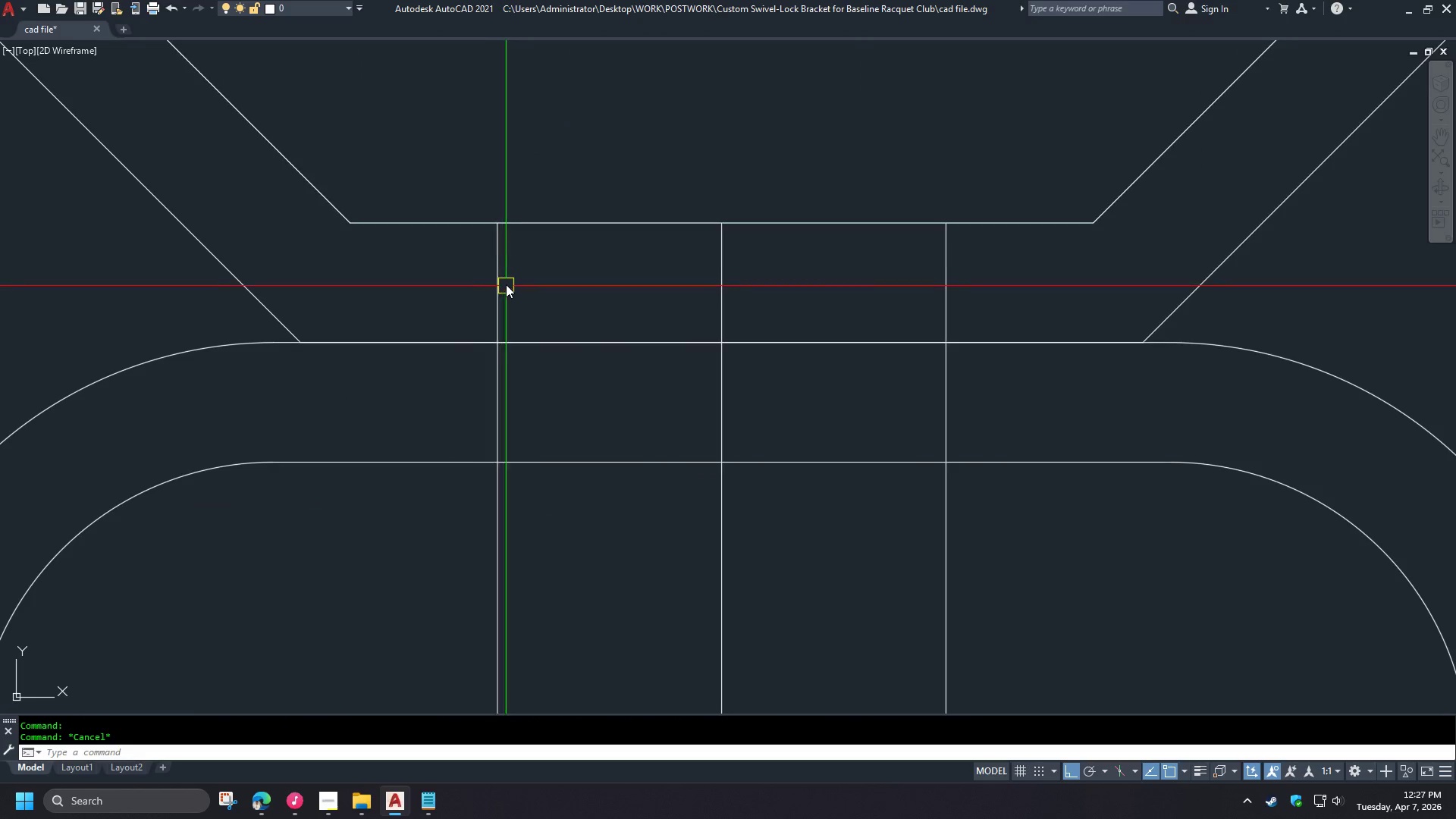 
scroll: coordinate [496, 218], scroll_direction: down, amount: 5.0
 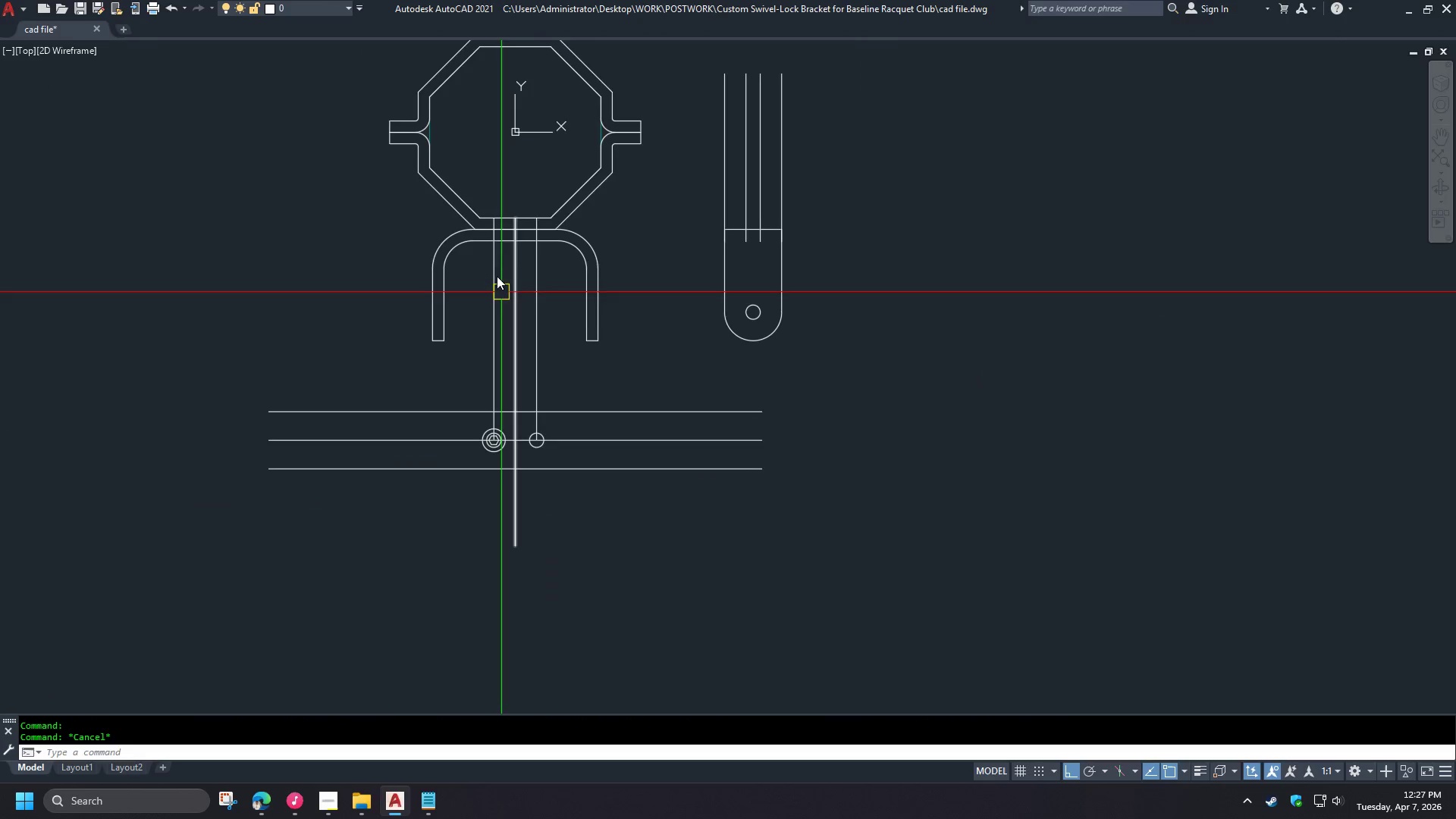 
scroll: coordinate [485, 193], scroll_direction: up, amount: 4.0
 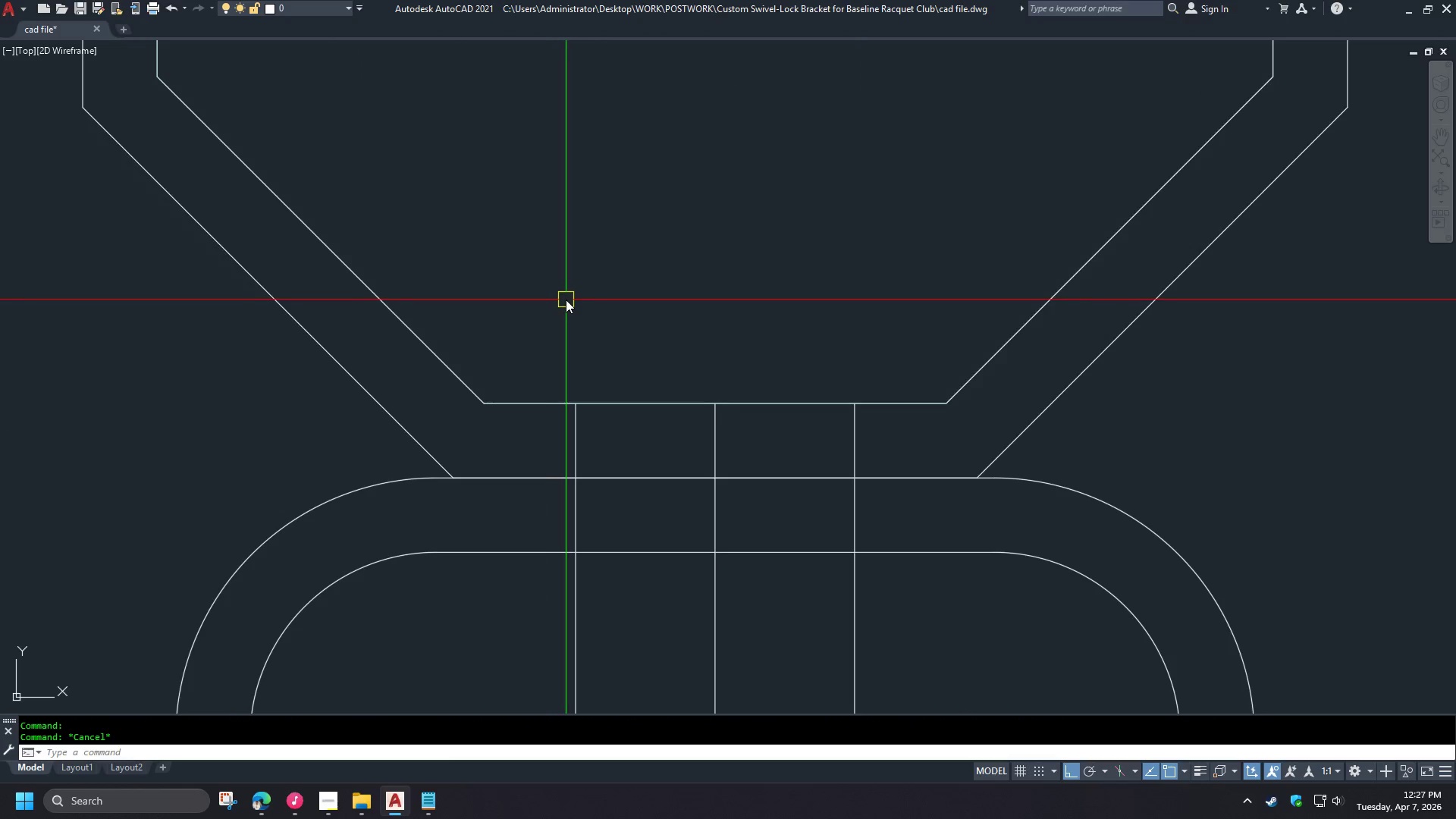 
scroll: coordinate [502, 279], scroll_direction: down, amount: 6.0
 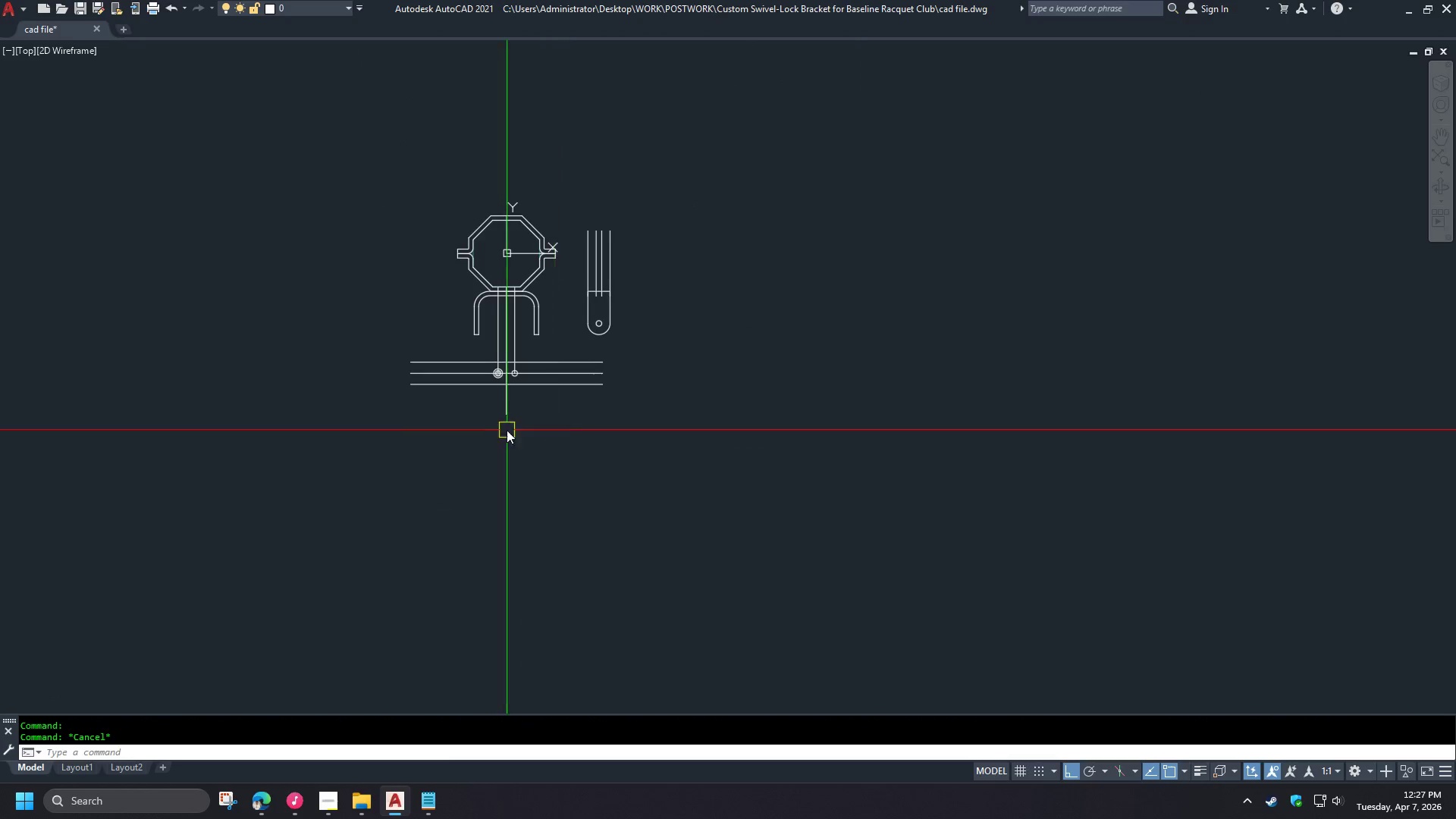 
scroll: coordinate [479, 375], scroll_direction: up, amount: 5.0
 